 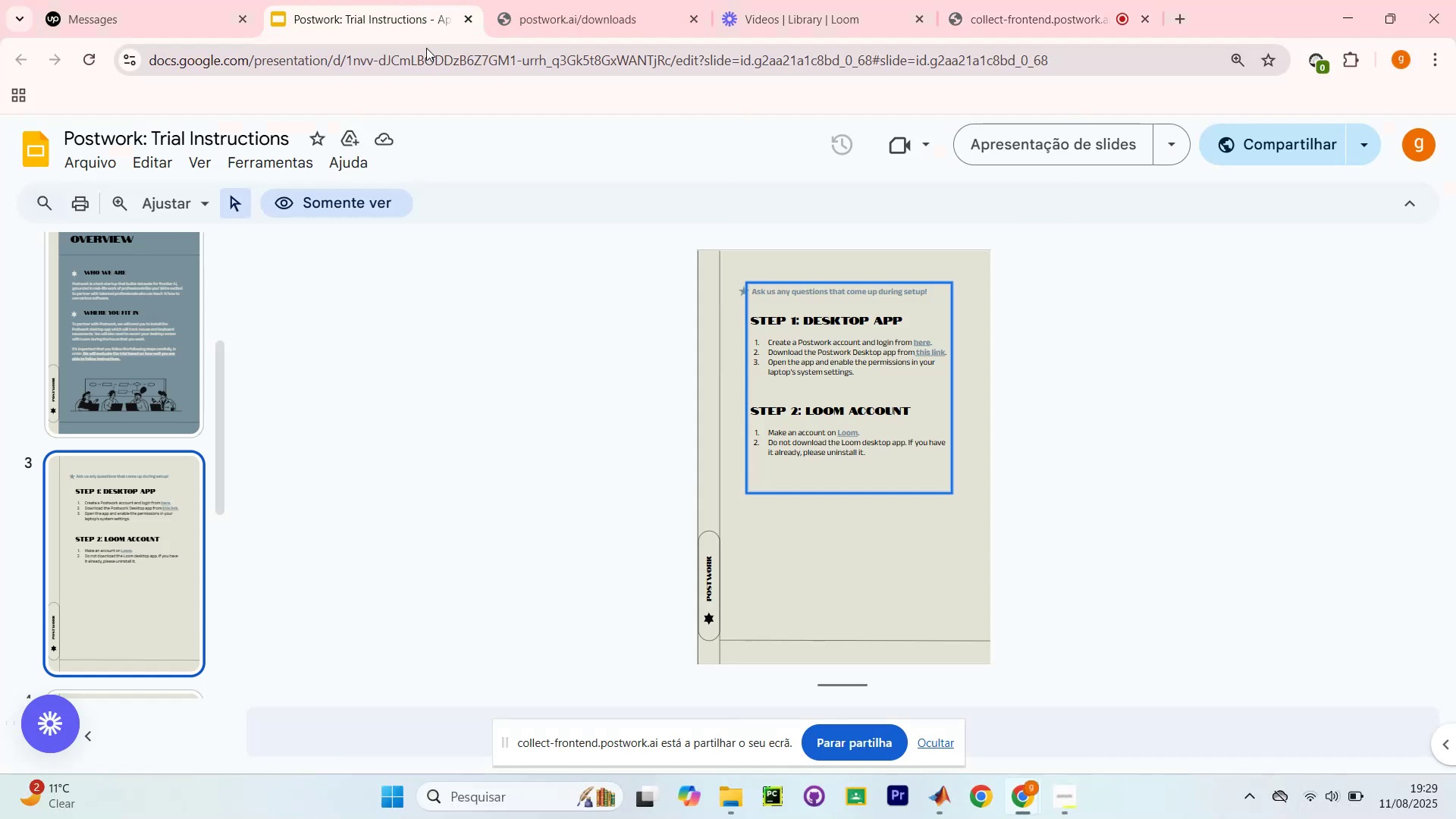 
left_click([462, 15])
 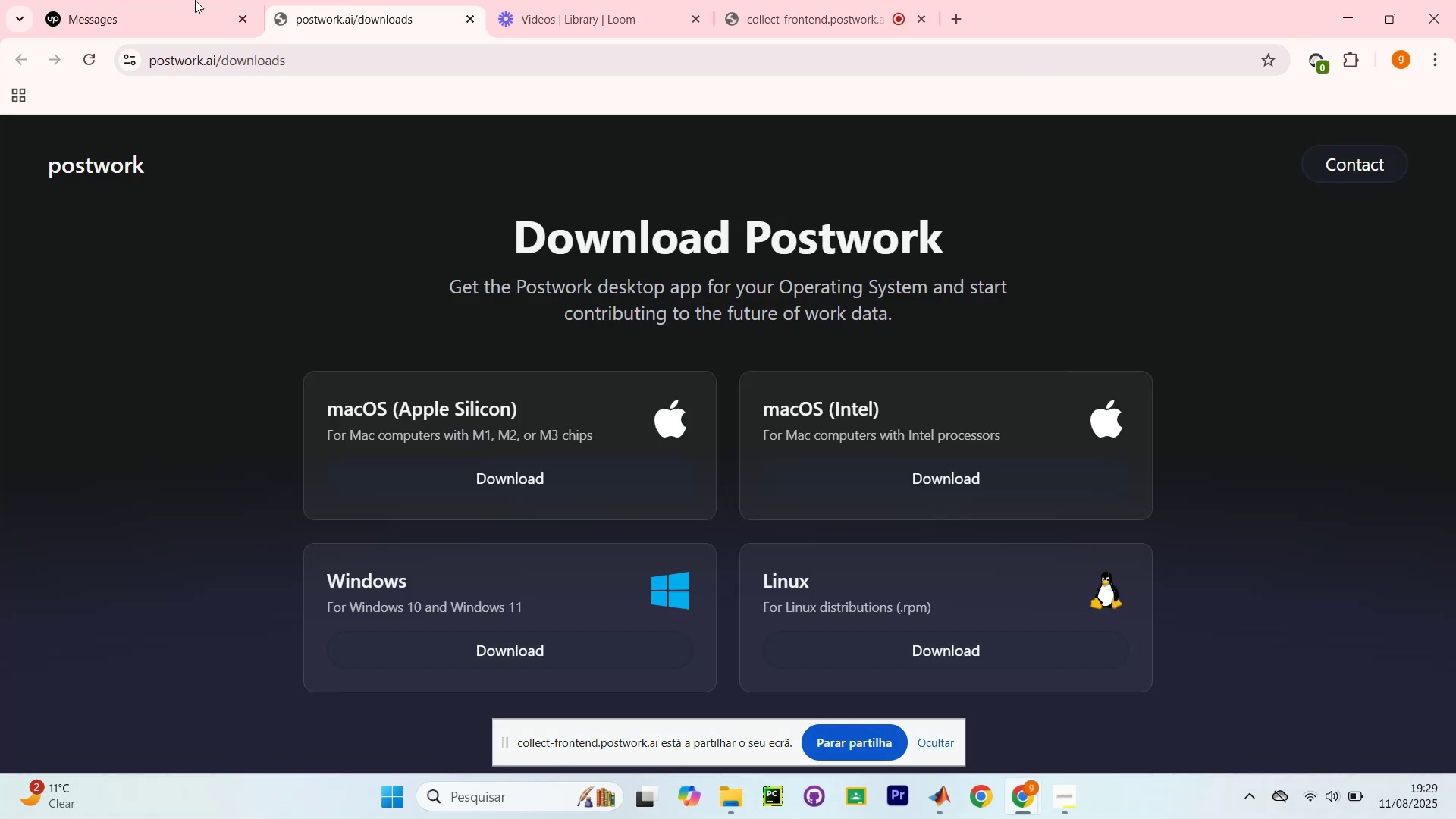 
double_click([193, 0])
 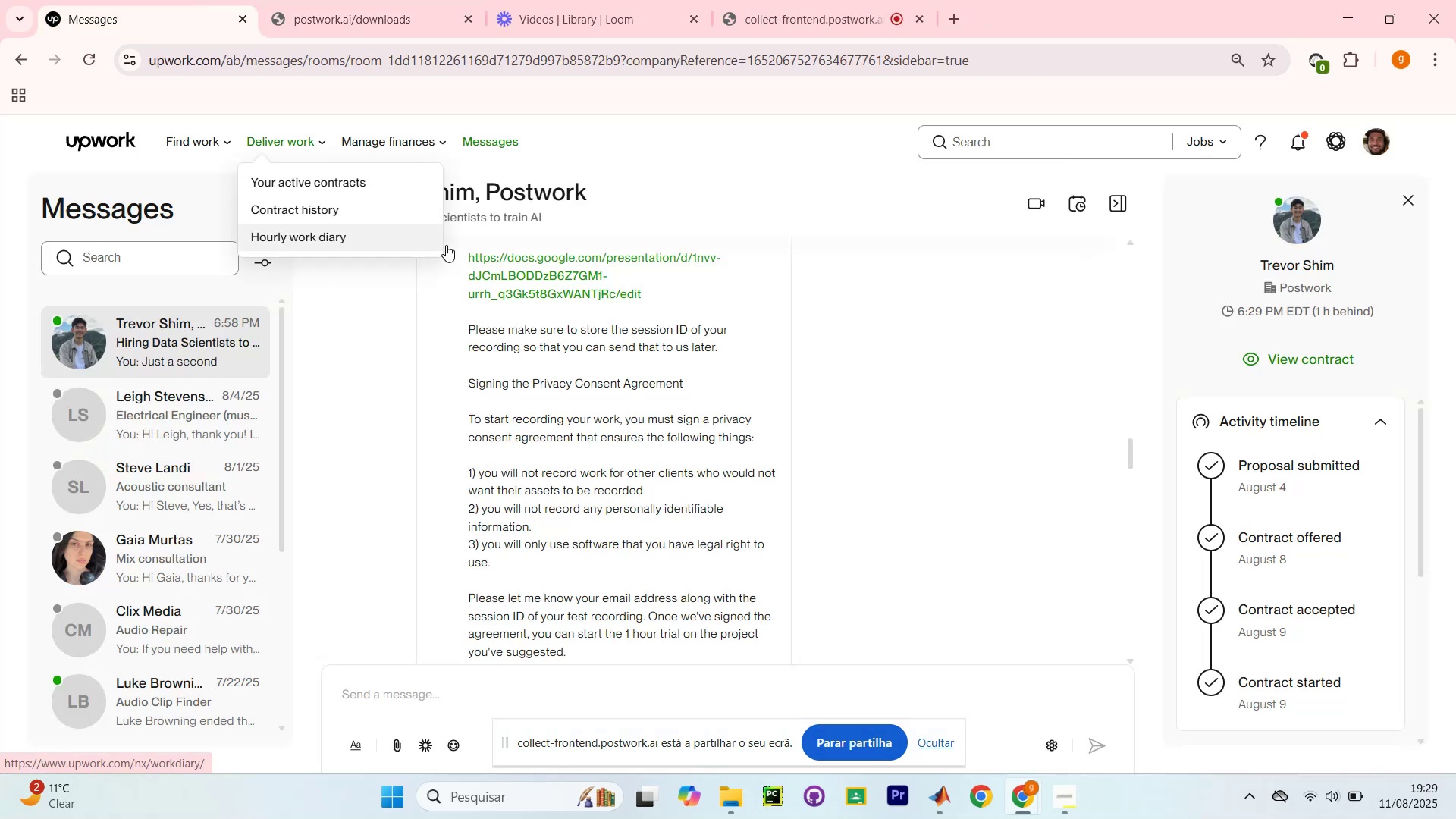 
scroll: coordinate [433, 411], scroll_direction: down, amount: 18.0
 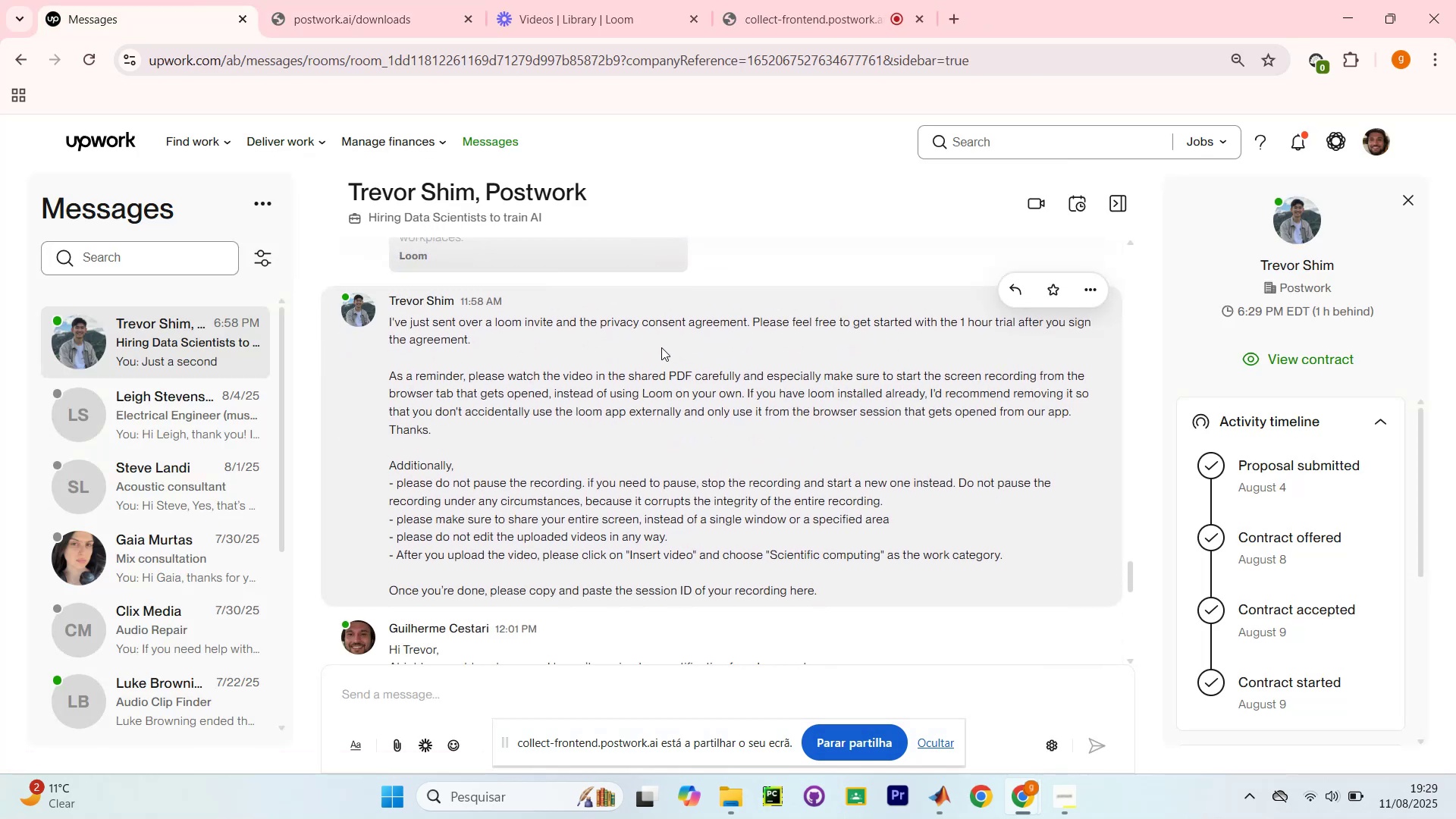 
left_click([408, 0])
 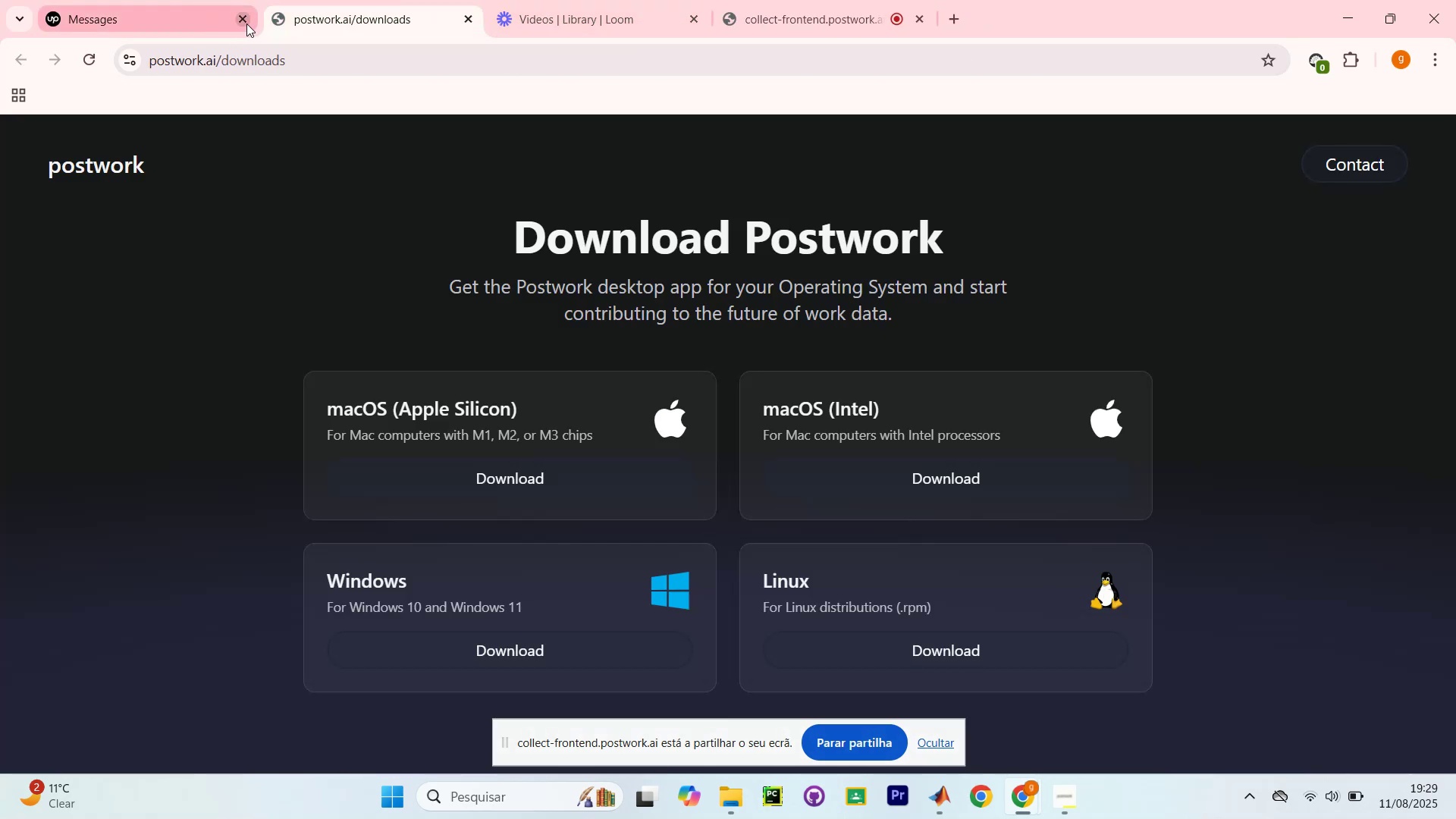 
left_click([246, 24])
 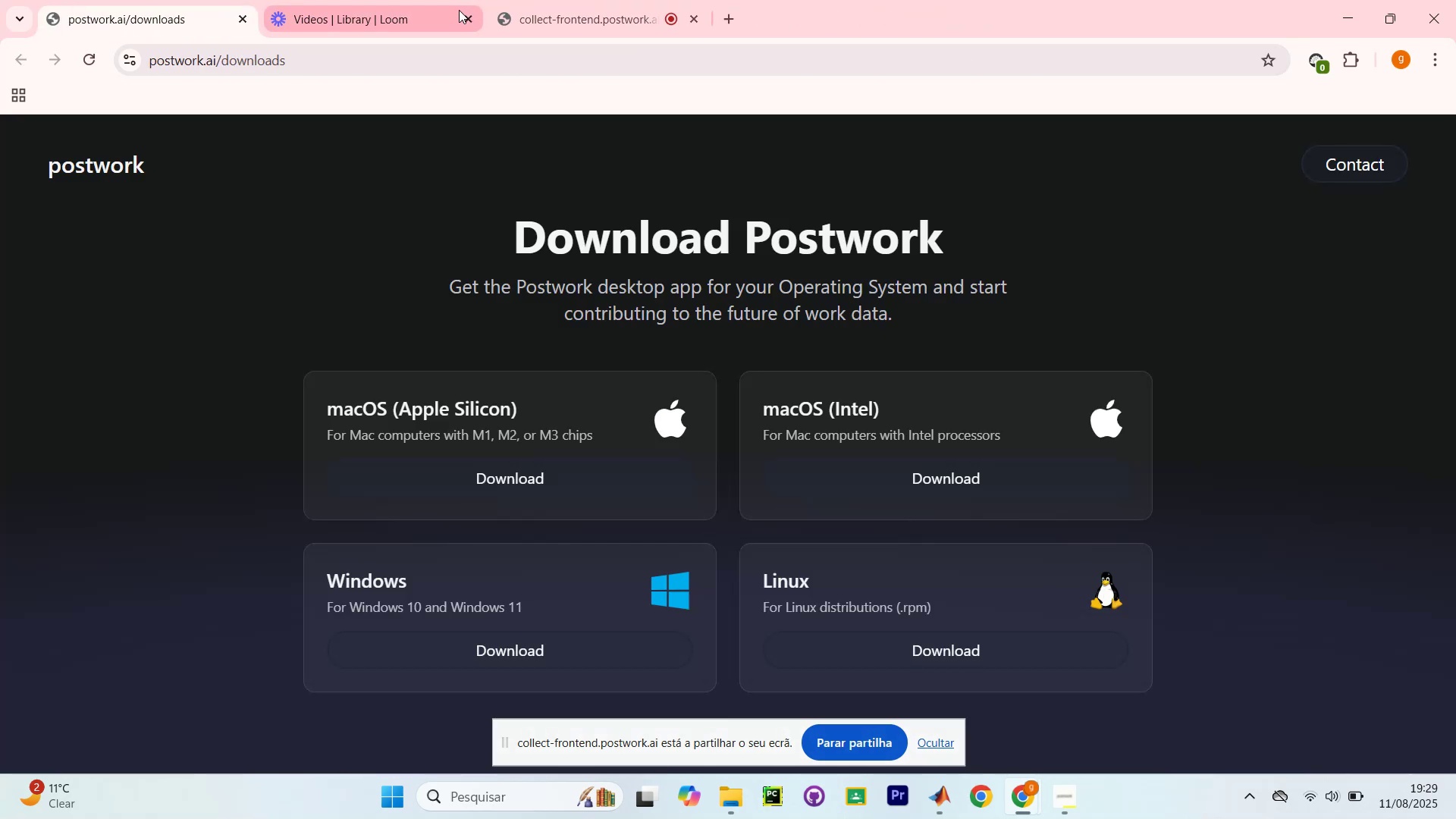 
left_click([335, 8])
 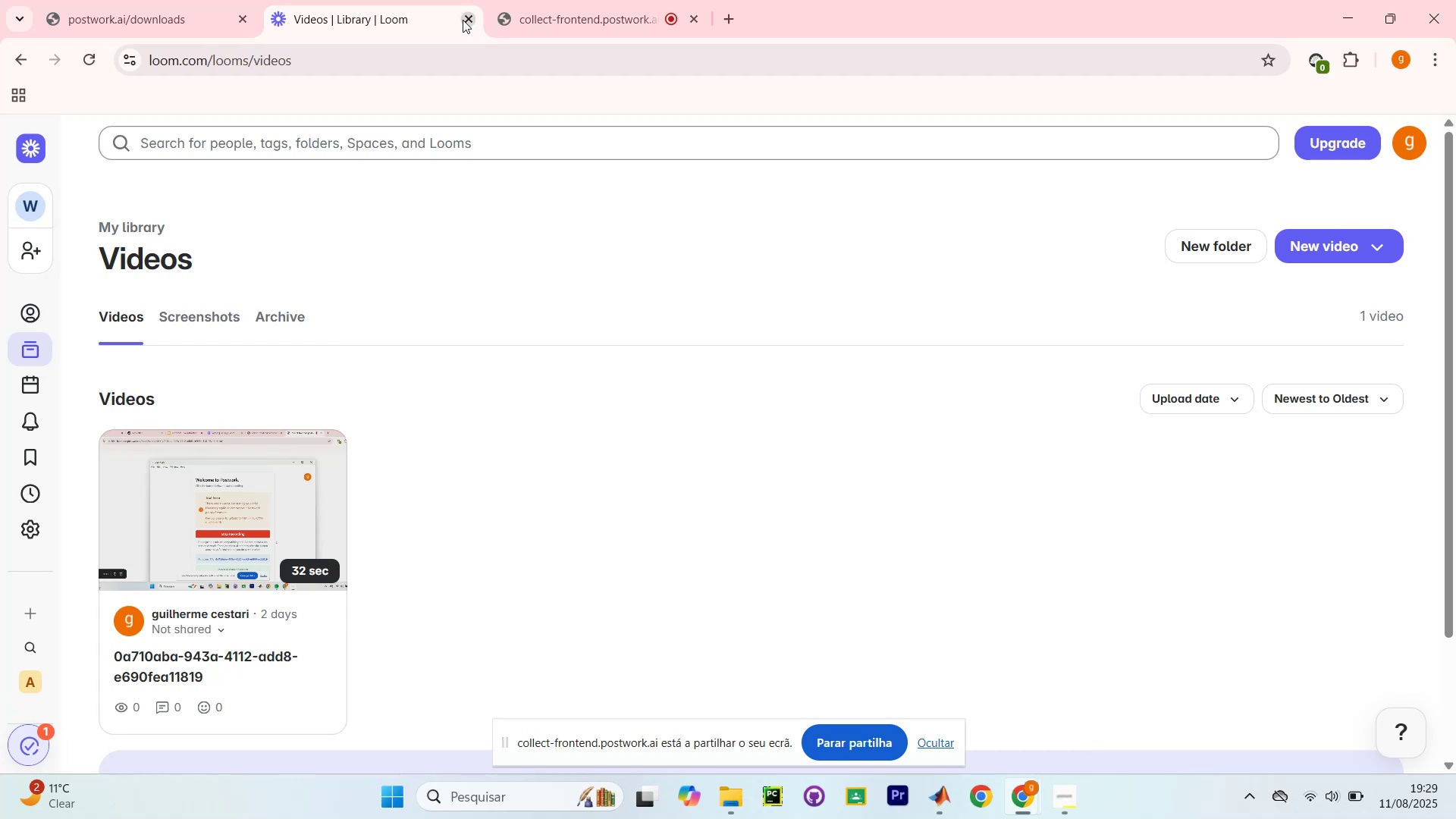 
left_click([463, 20])
 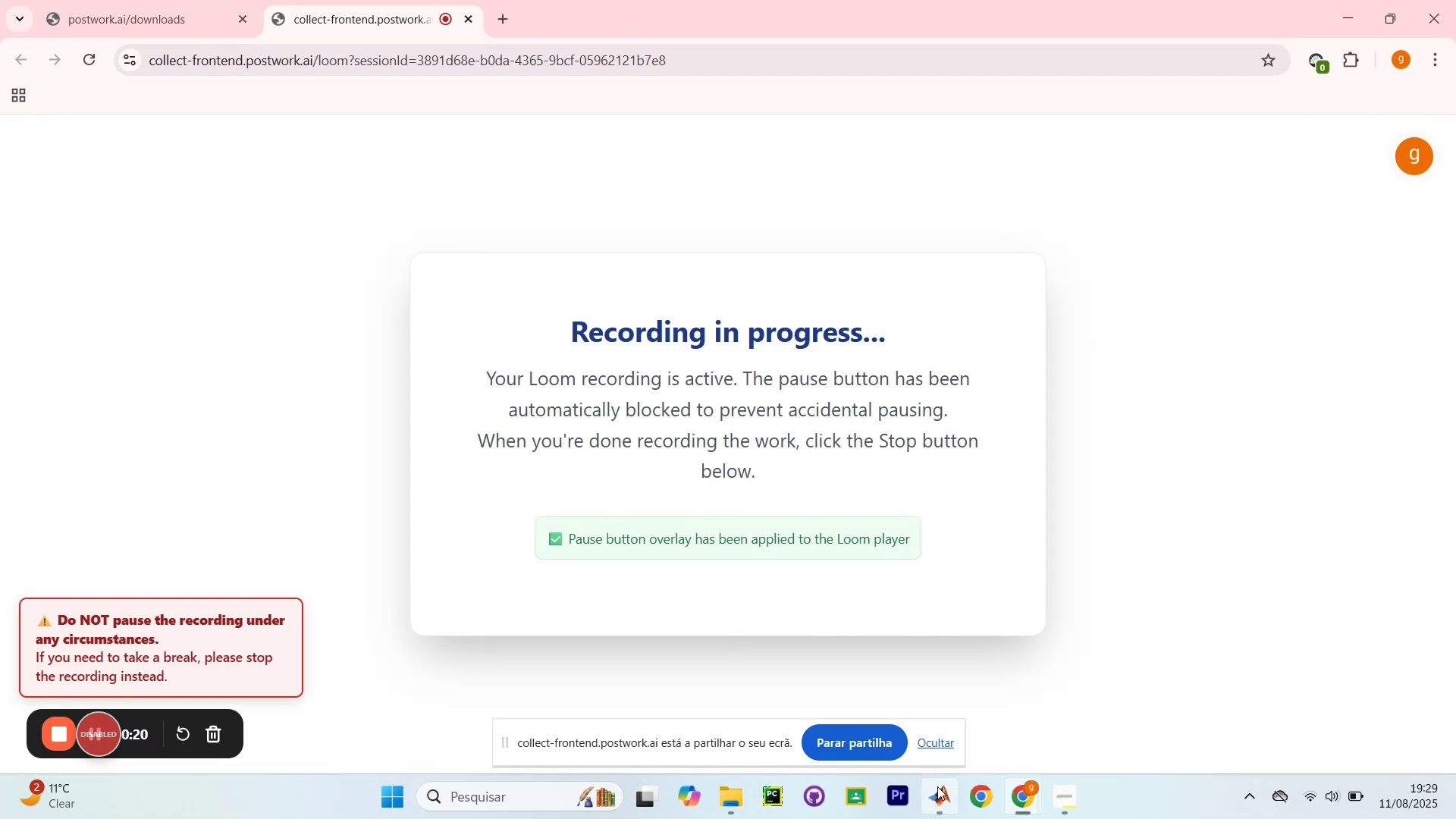 
left_click([928, 795])
 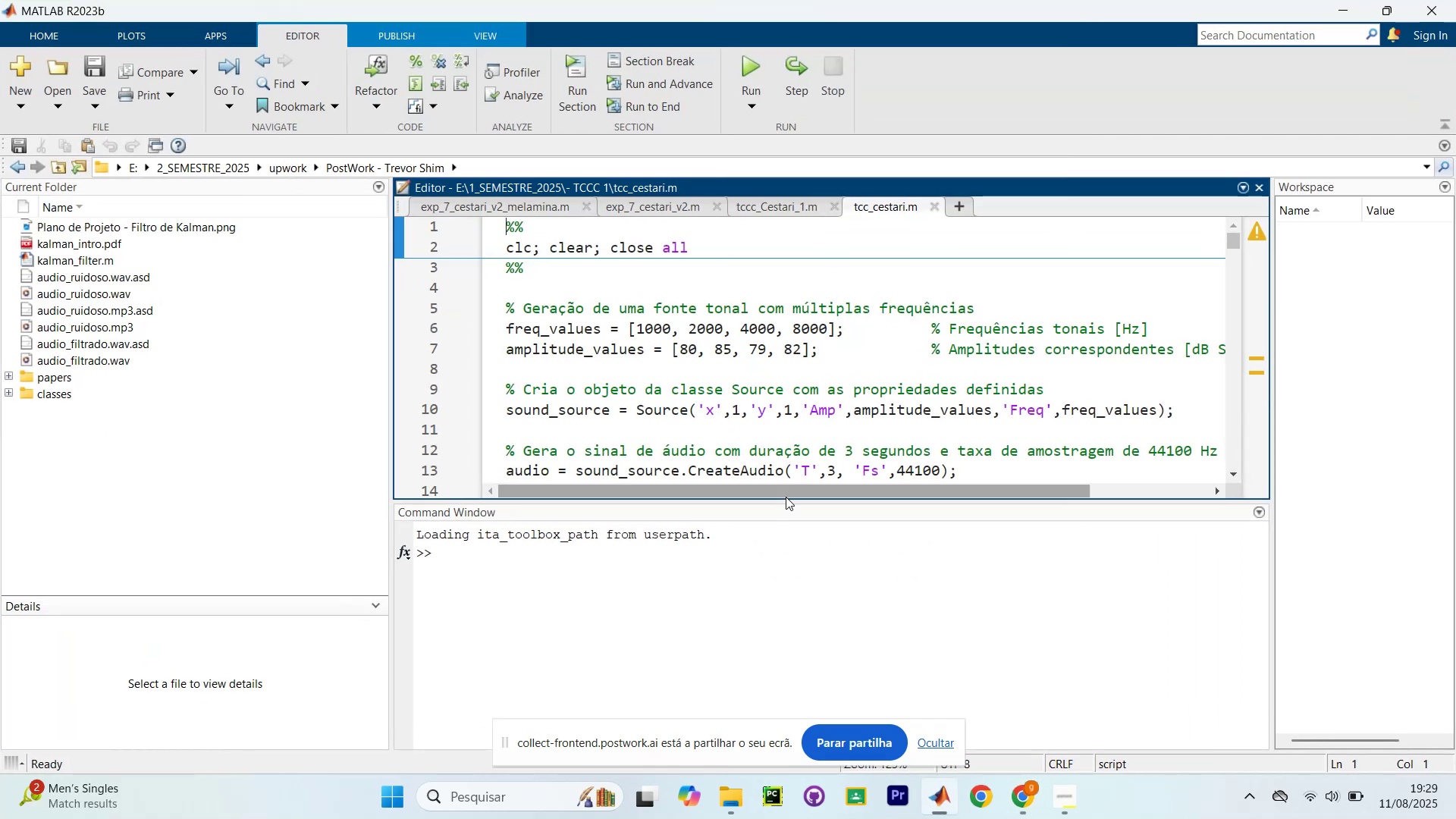 
left_click_drag(start_coordinate=[786, 501], to_coordinate=[833, 755])
 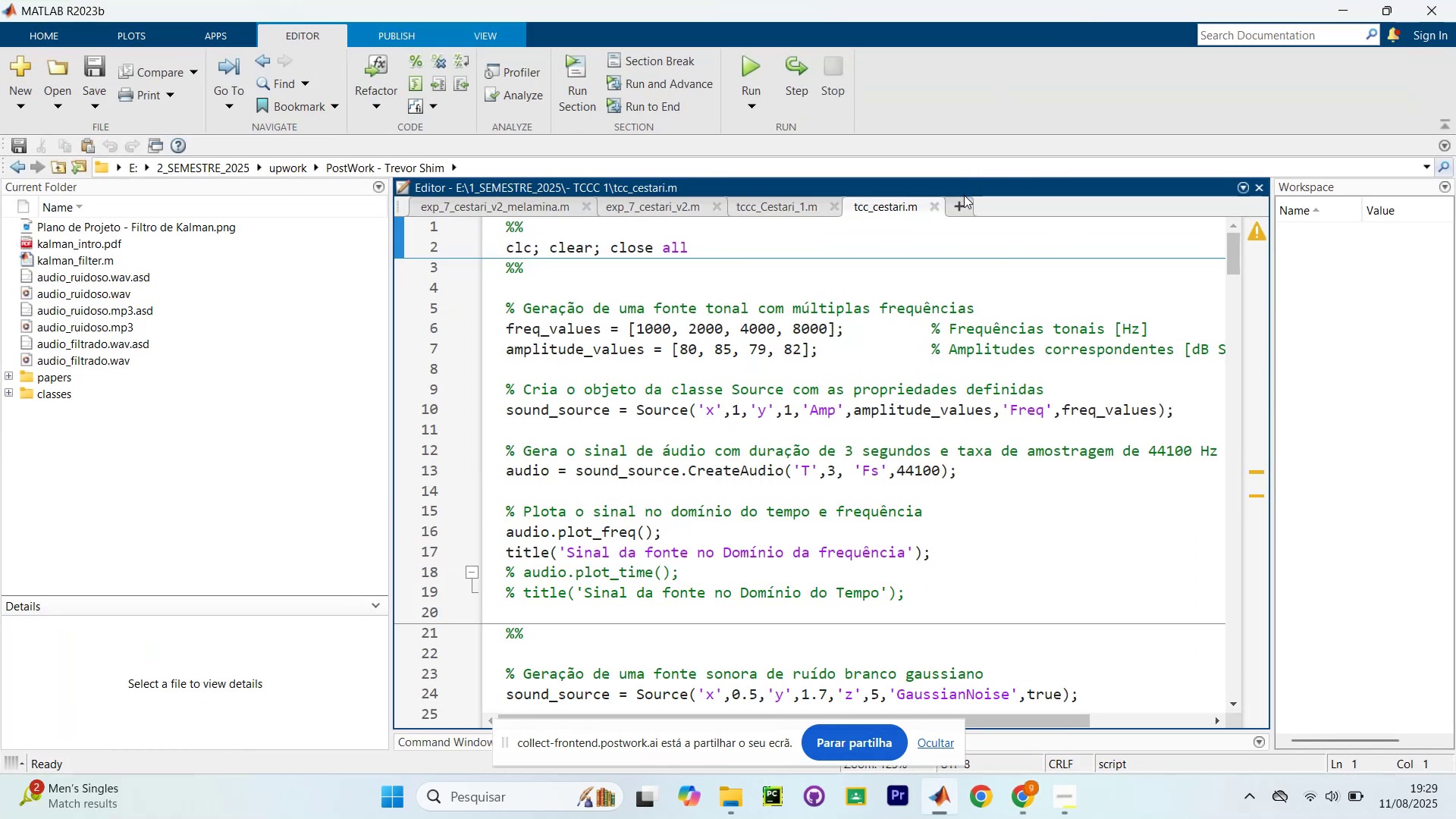 
left_click([964, 203])
 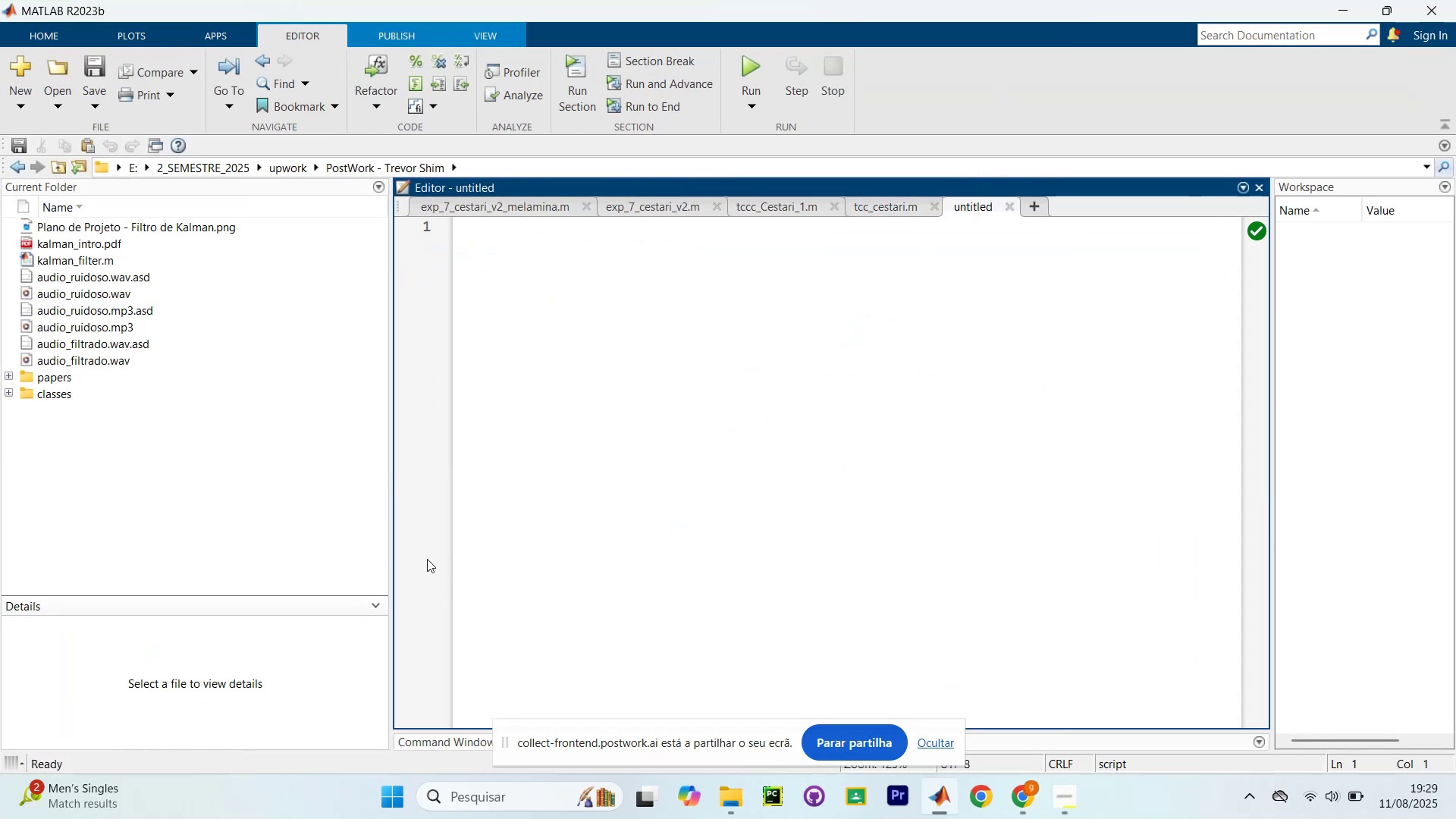 
scroll: coordinate [163, 472], scroll_direction: down, amount: 9.0
 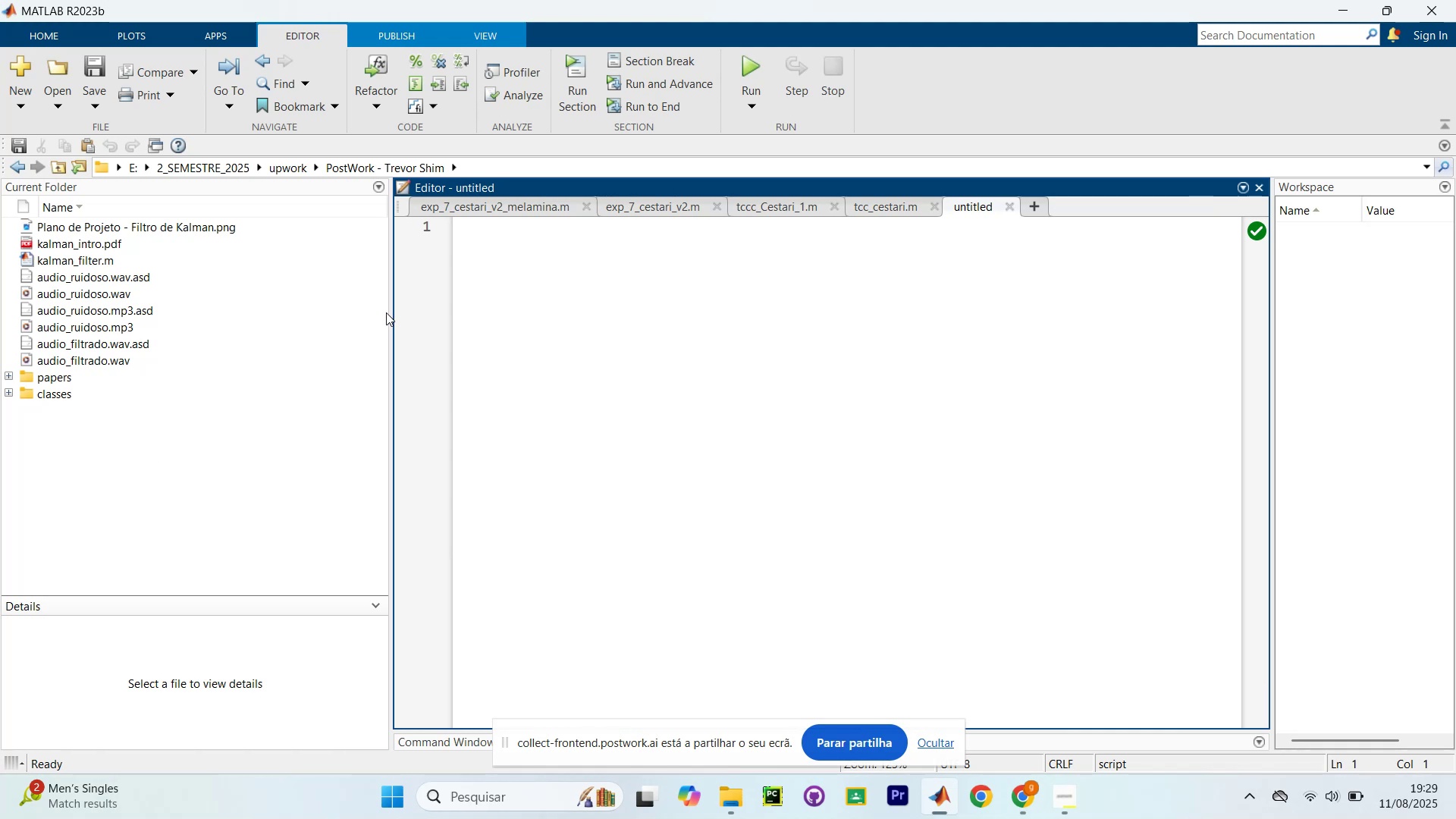 
left_click_drag(start_coordinate=[392, 318], to_coordinate=[190, 316])
 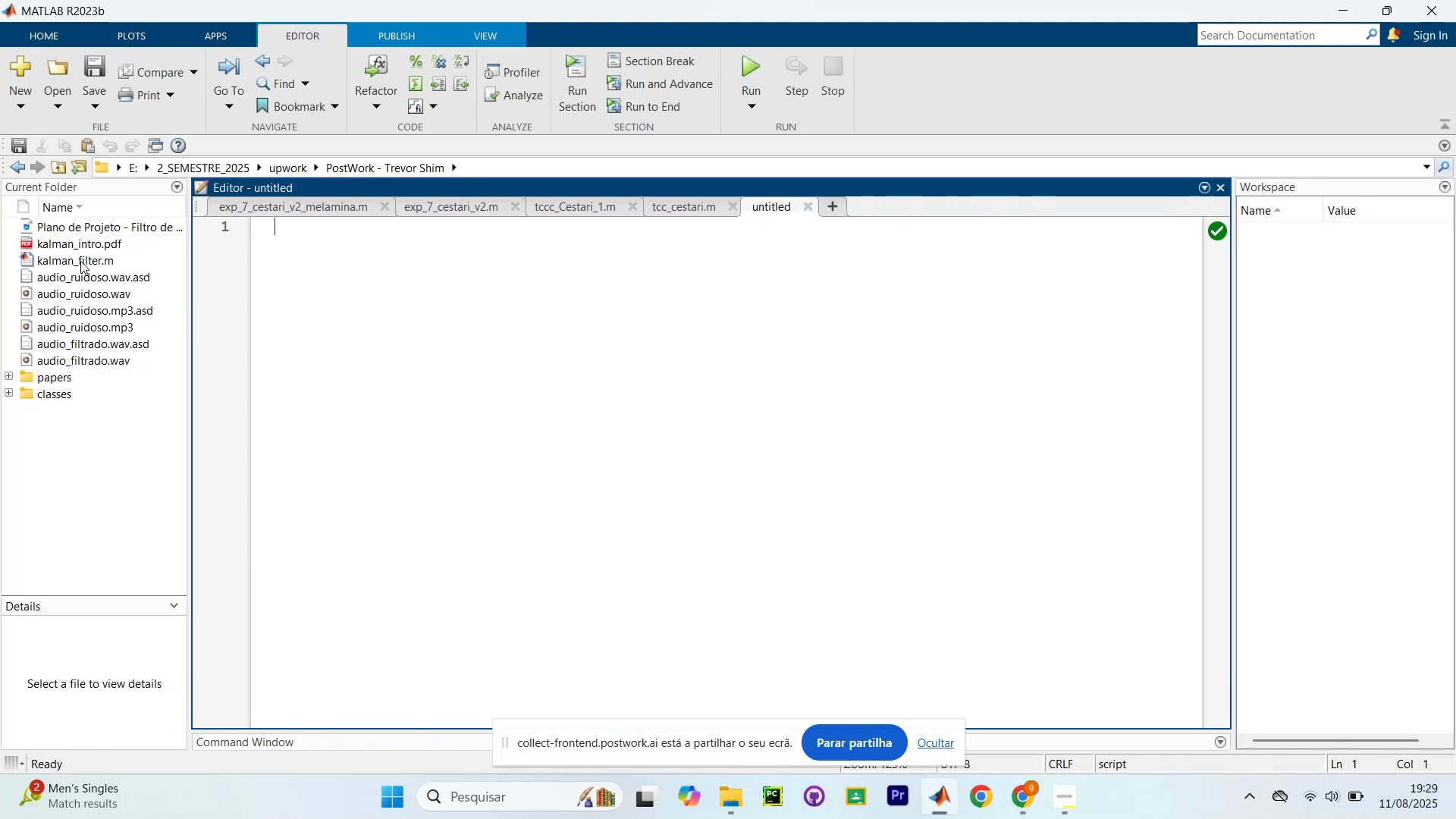 
double_click([80, 261])
 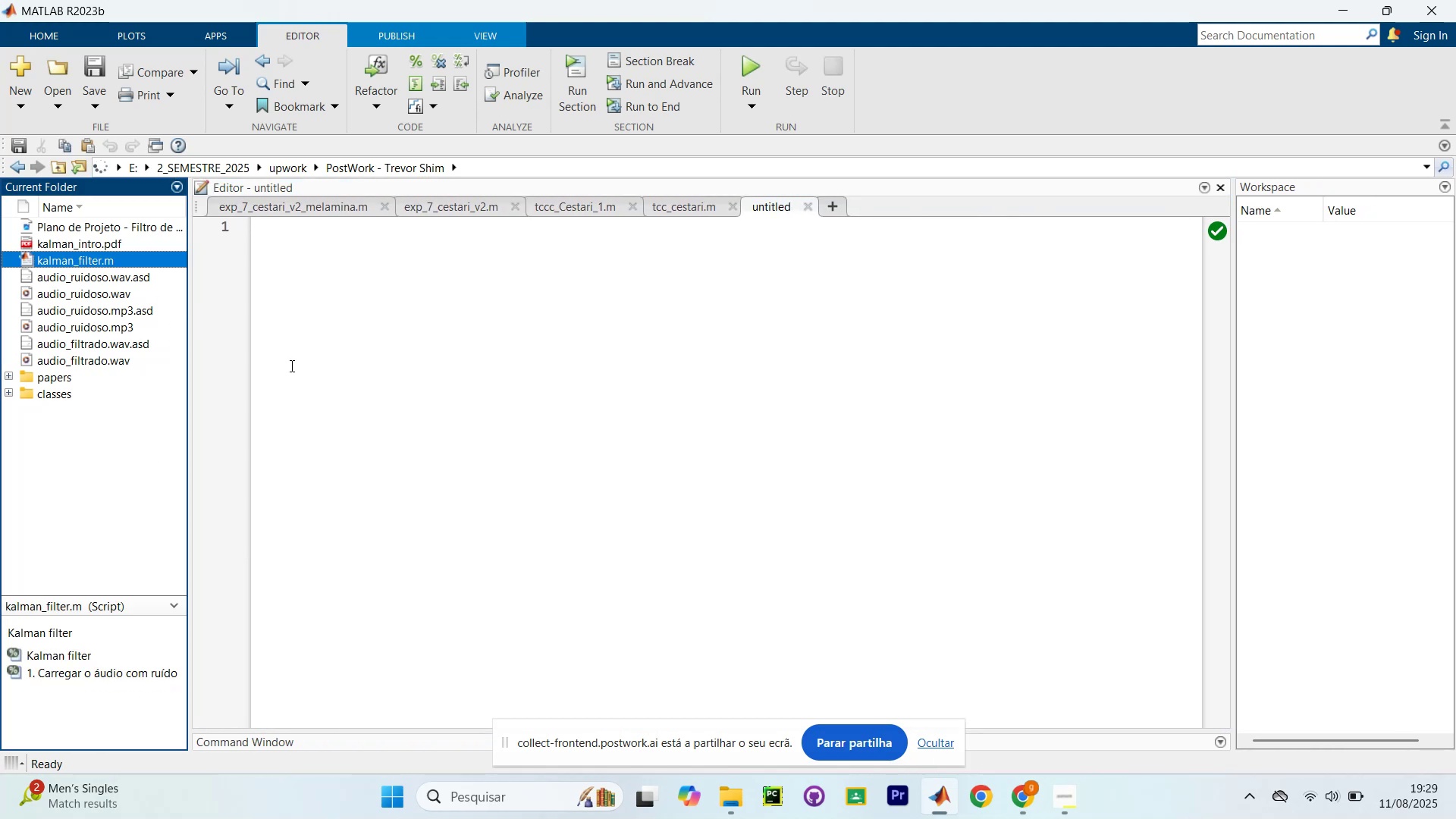 
scroll: coordinate [490, 358], scroll_direction: down, amount: 3.0
 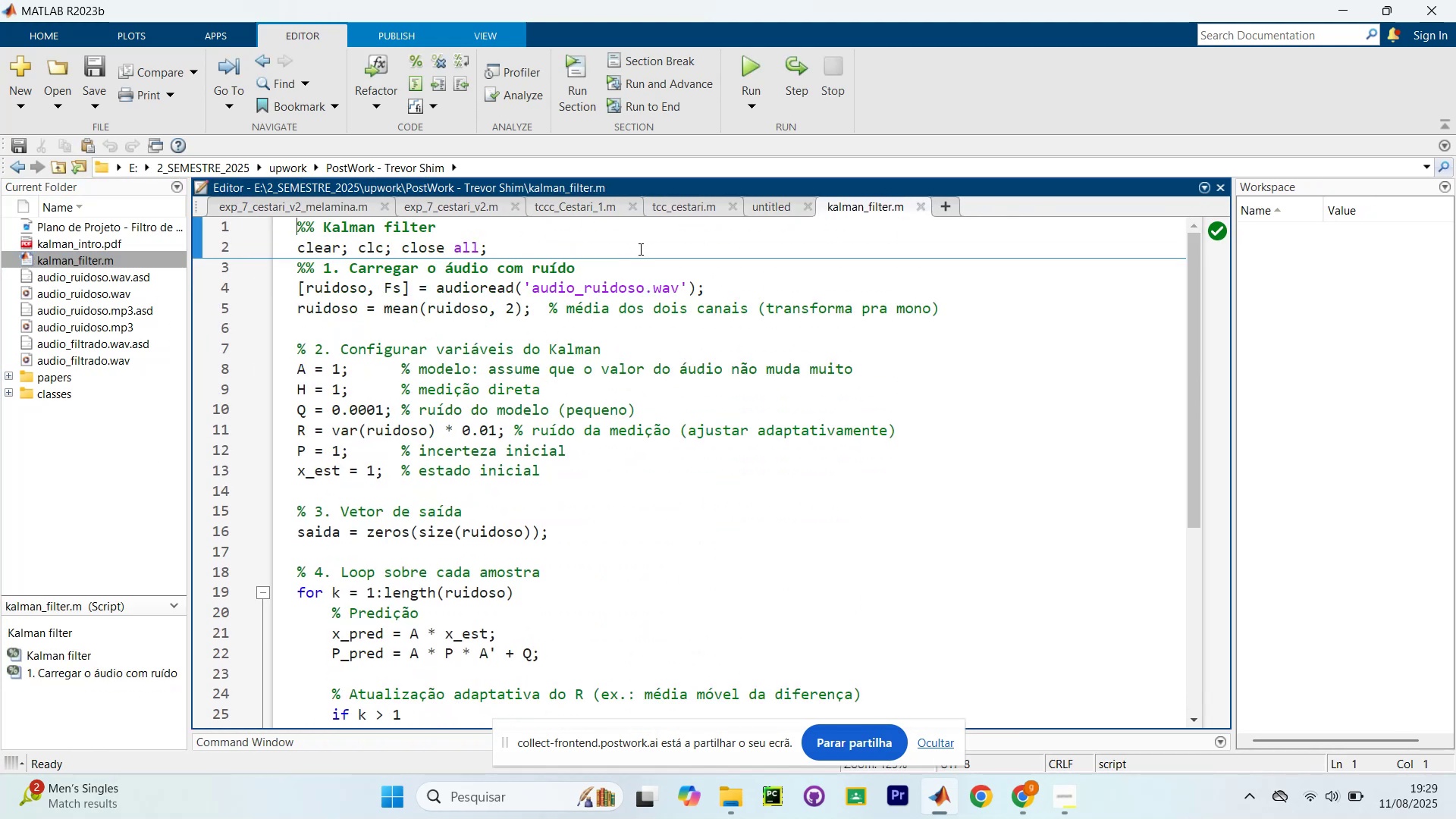 
key(Control+Shift+NumpadEnter)
 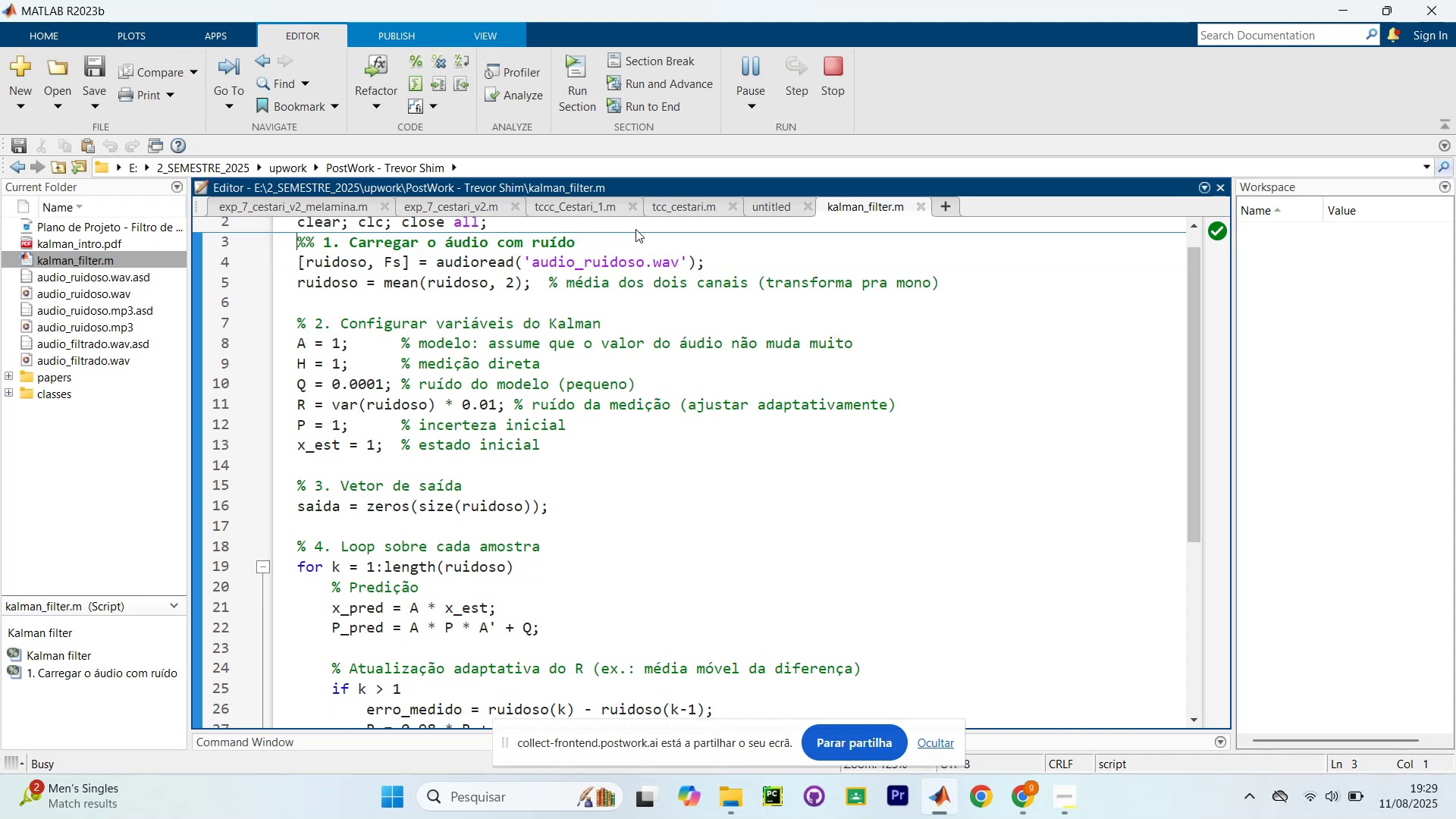 
key(Control+Shift+NumpadEnter)
 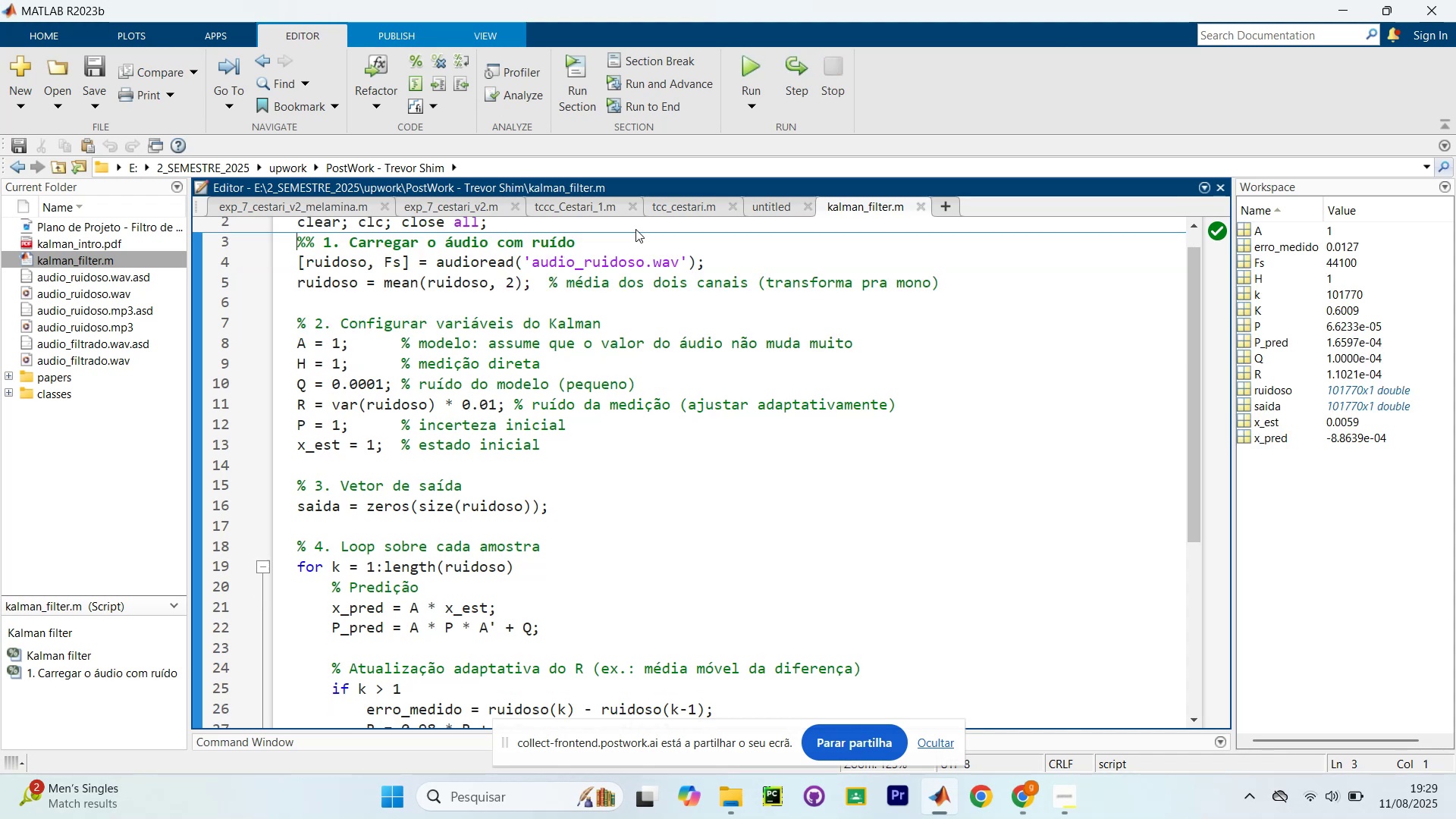 
scroll: coordinate [551, 269], scroll_direction: up, amount: 8.0
 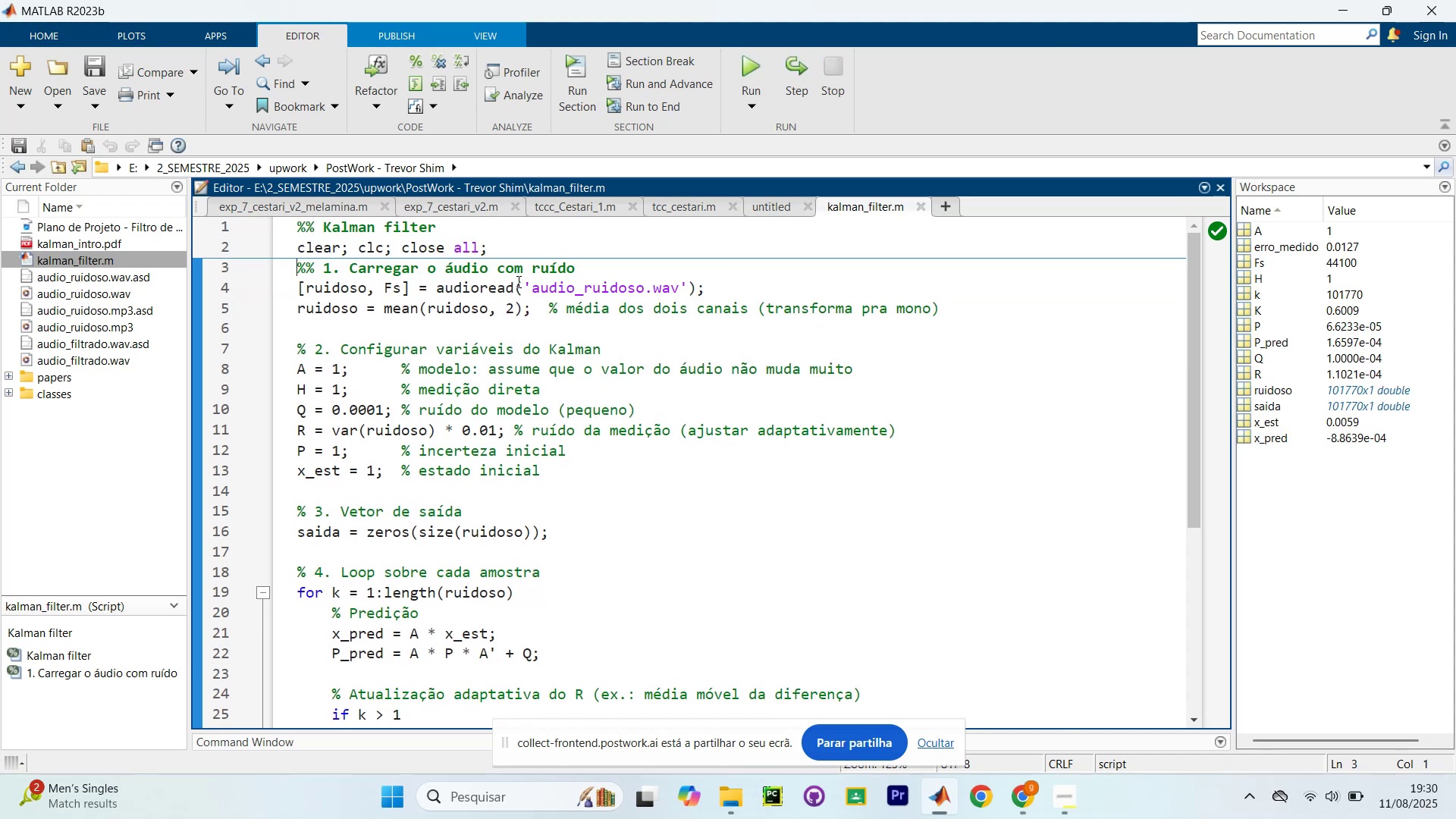 
scroll: coordinate [510, 313], scroll_direction: down, amount: 6.0
 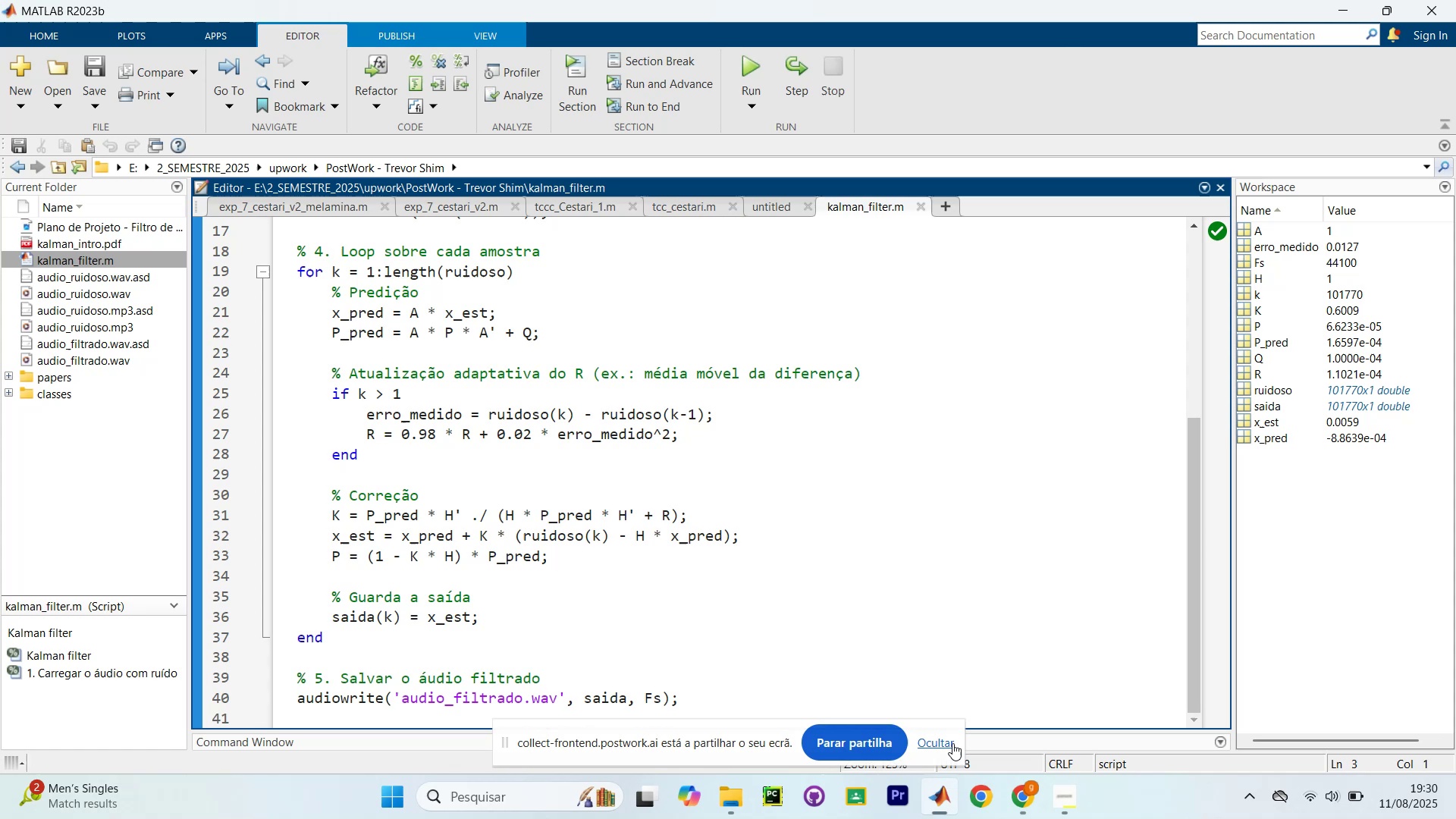 
scroll: coordinate [504, 457], scroll_direction: up, amount: 7.0
 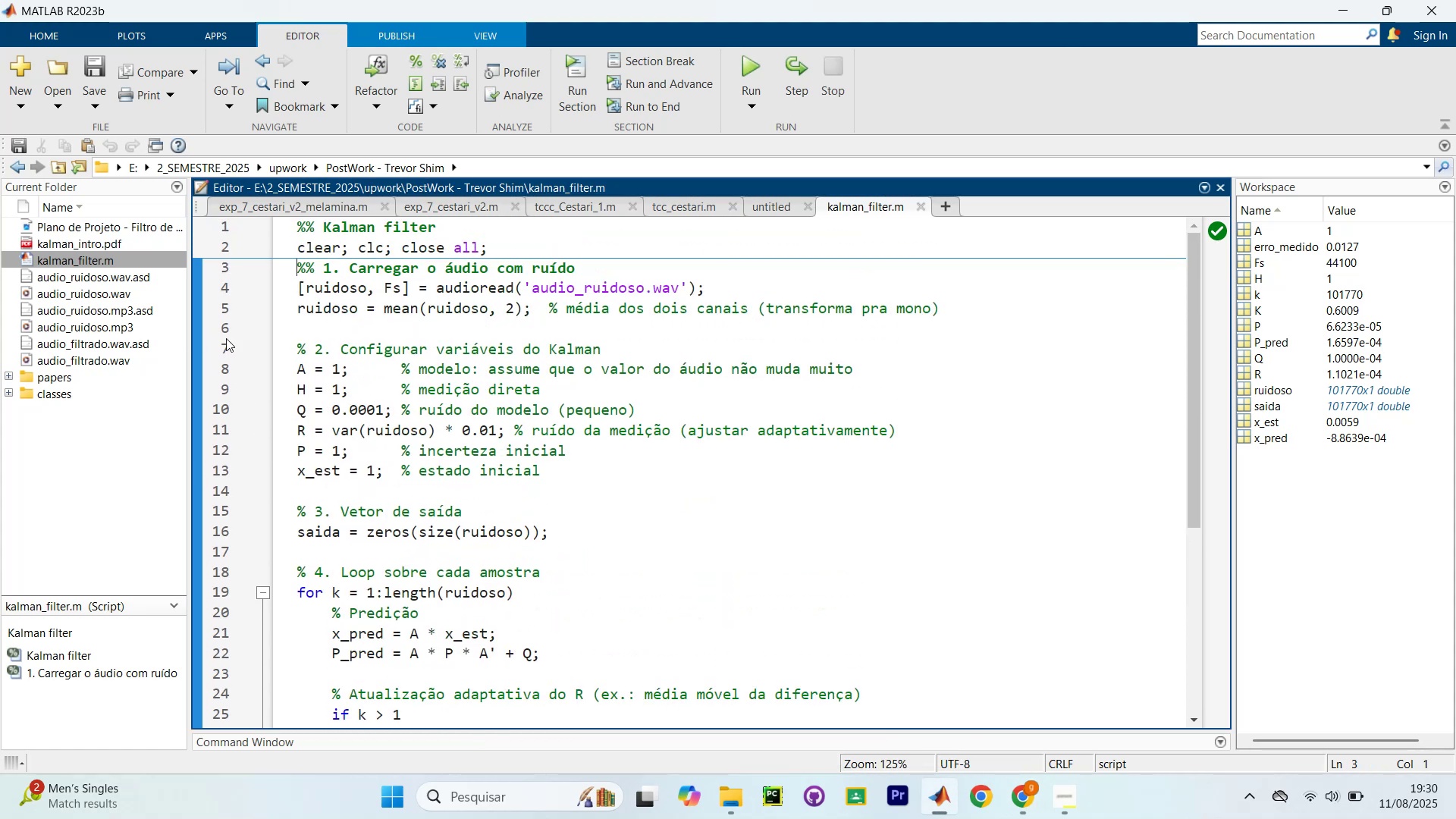 
scroll: coordinate [336, 709], scroll_direction: down, amount: 6.0
 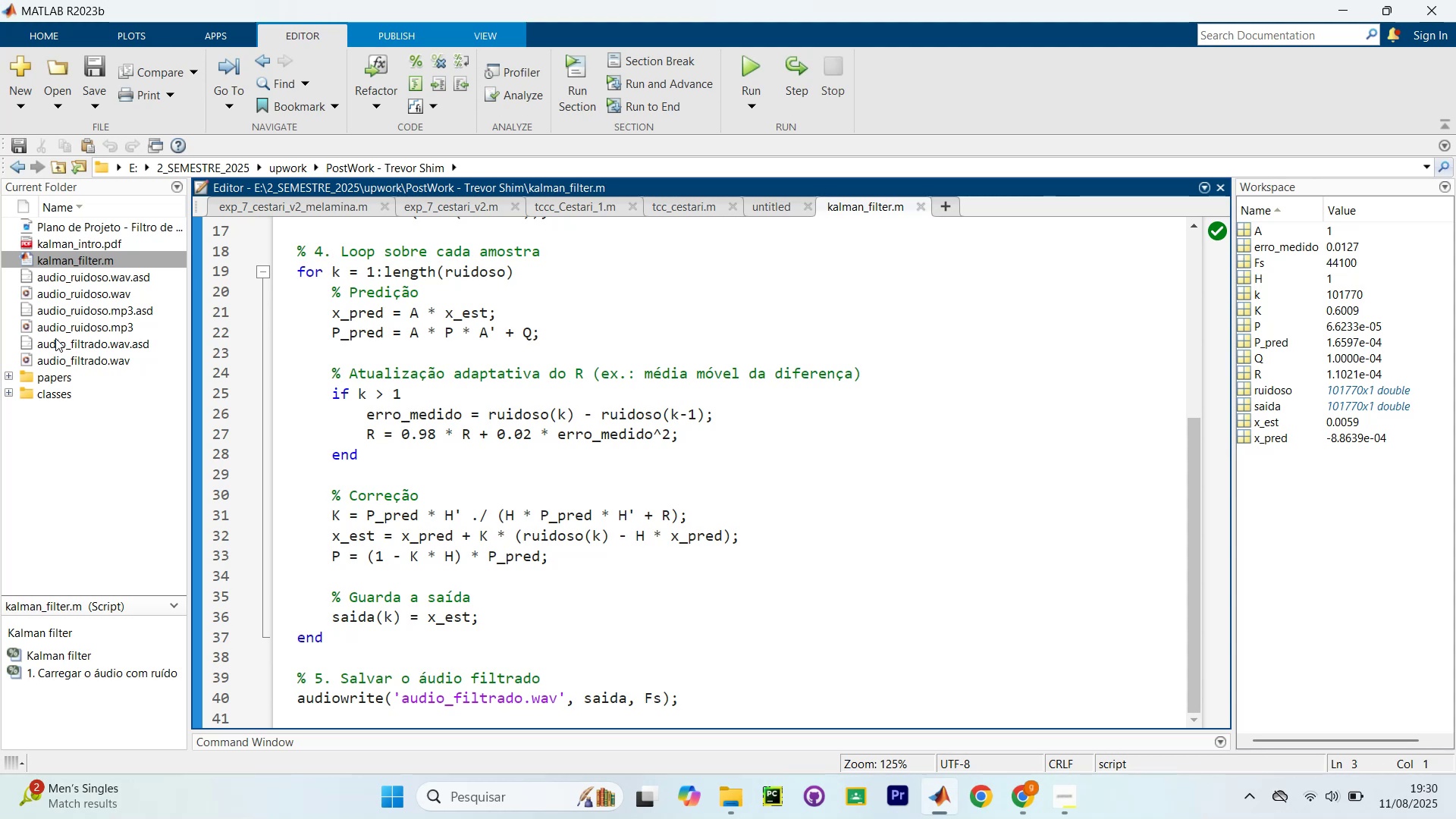 
wait(6.51)
 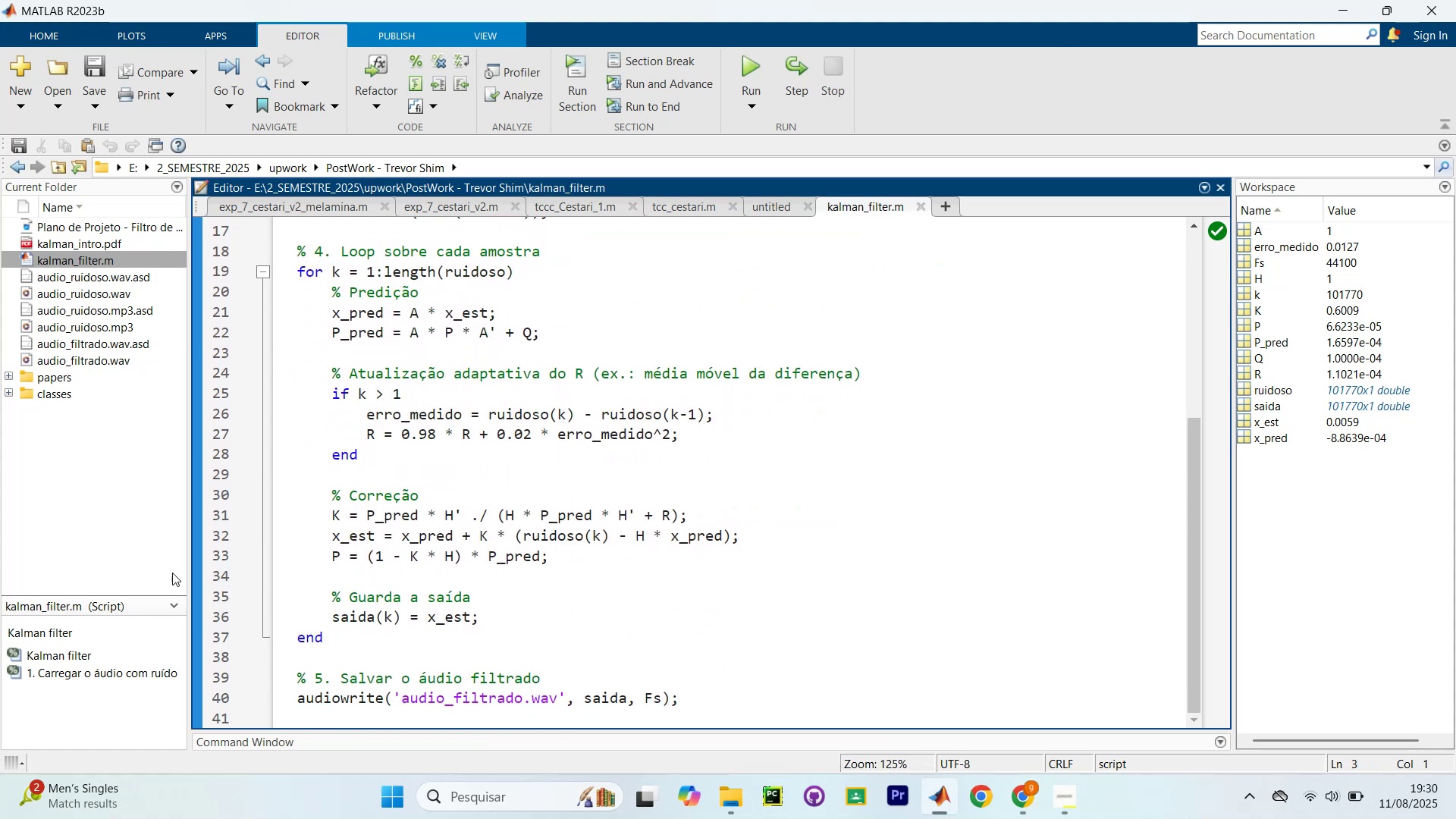 
double_click([78, 291])
 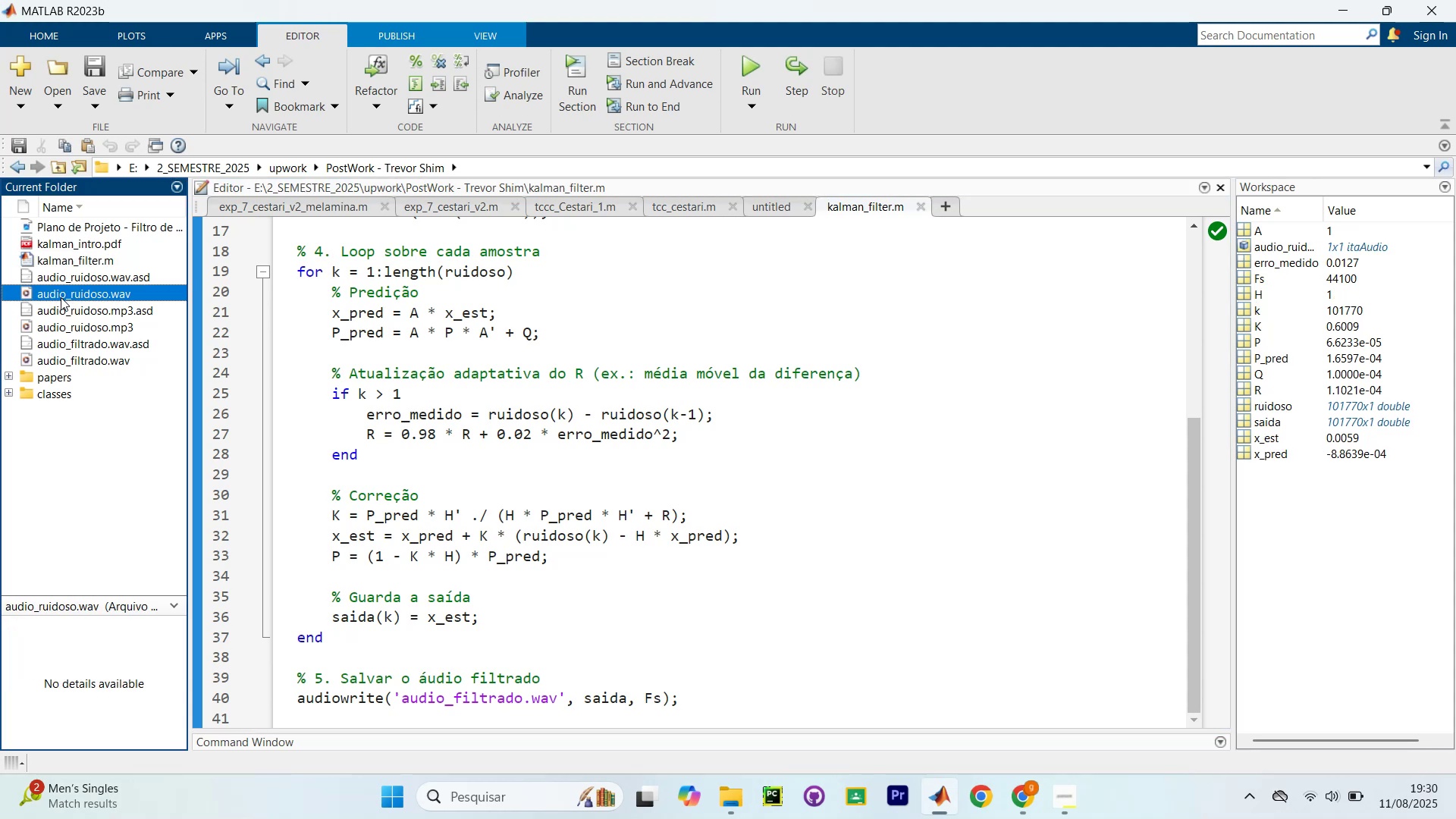 
wait(5.74)
 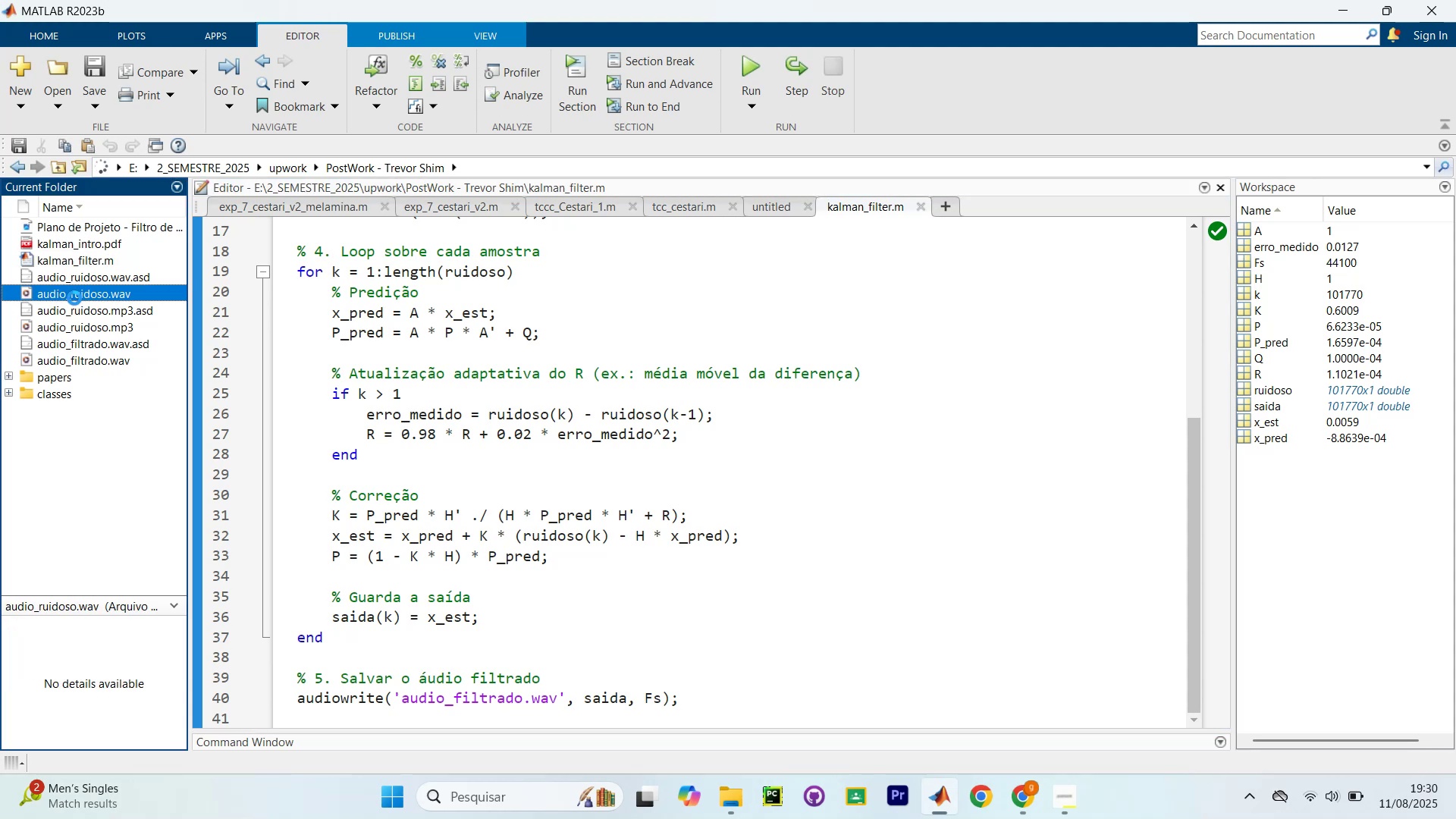 
right_click([32, 295])
 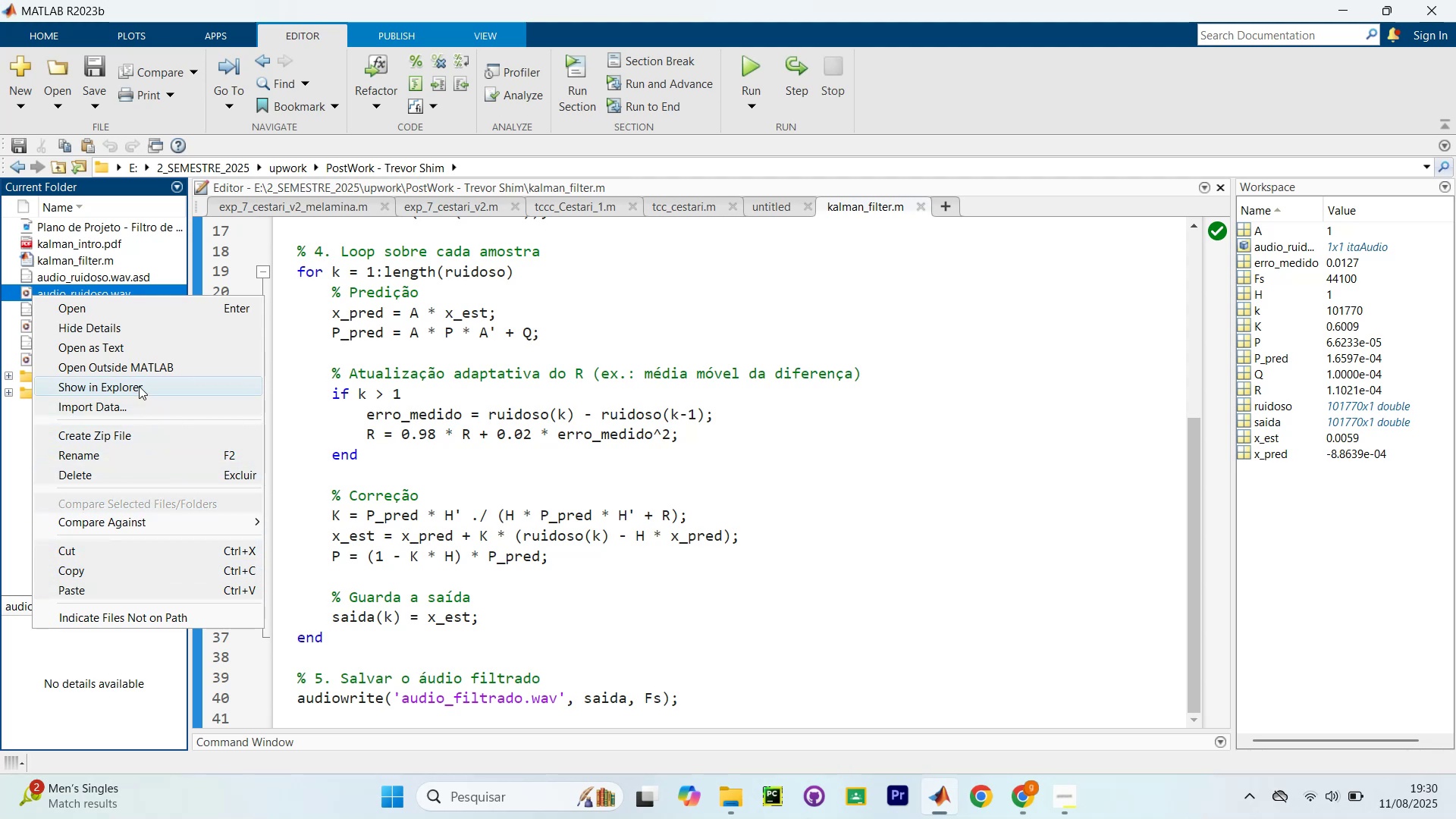 
left_click([139, 388])
 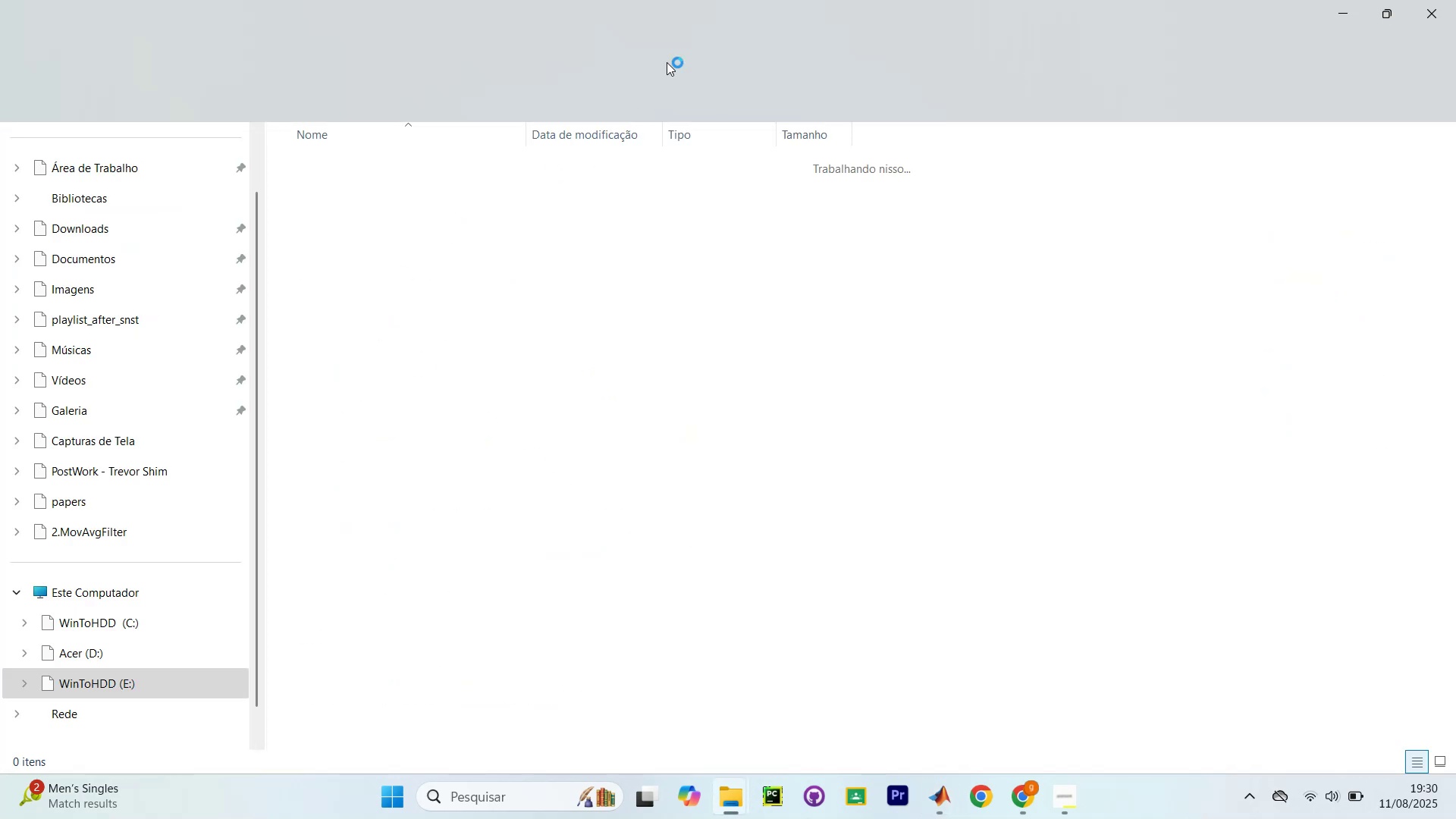 
left_click([695, 13])
 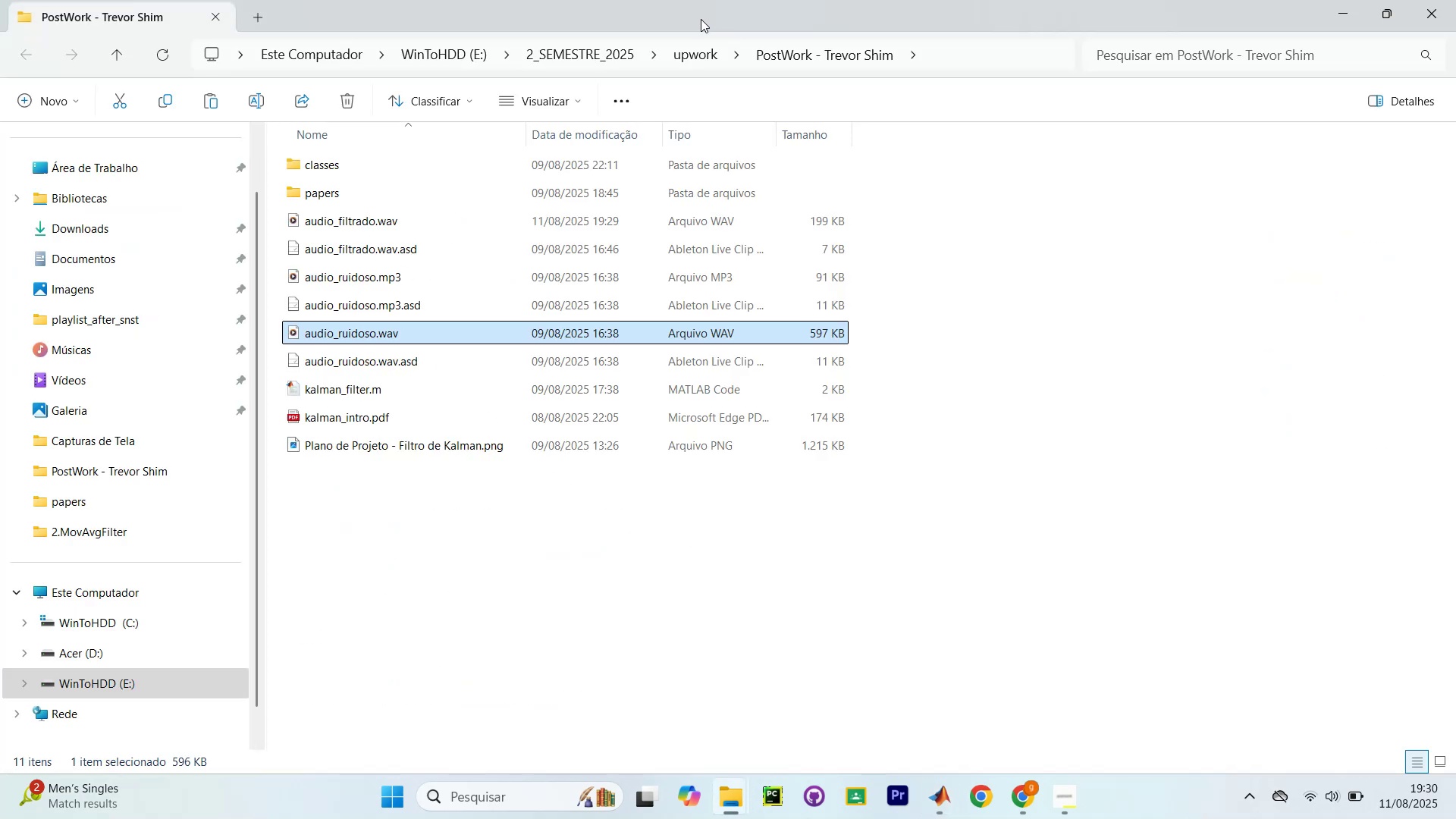 
double_click([703, 20])
 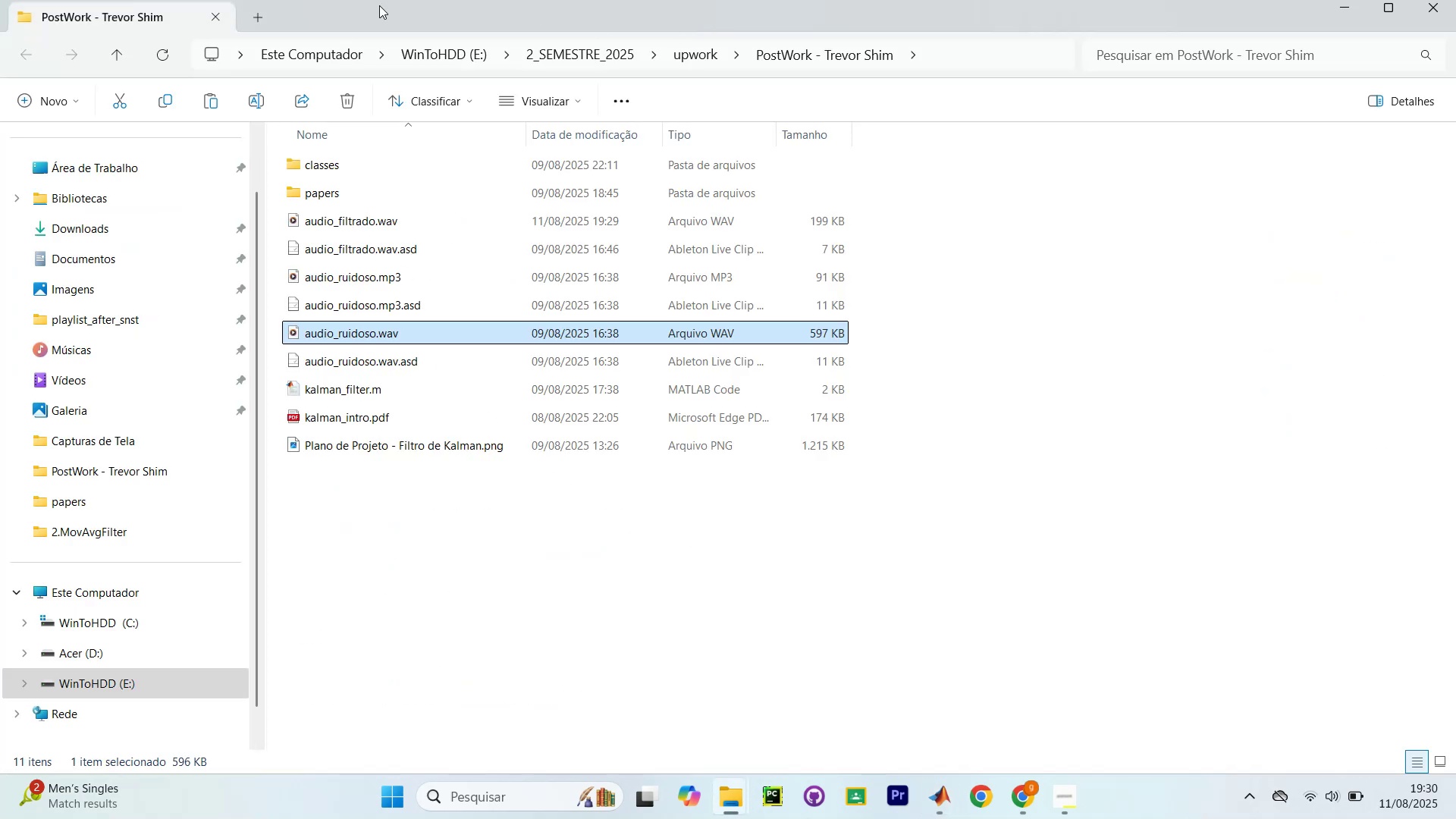 
double_click([371, 4])
 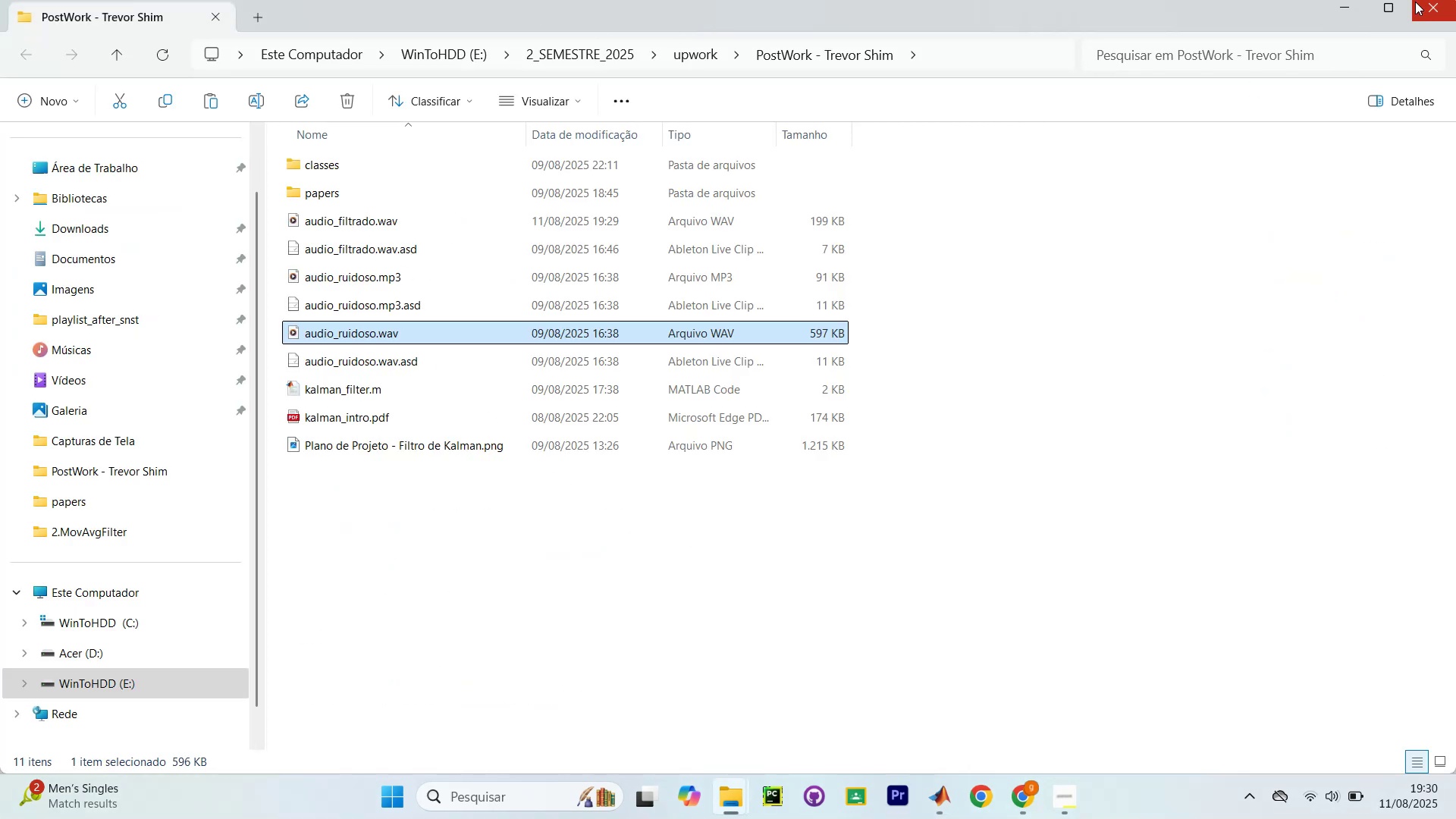 
left_click([1389, 17])
 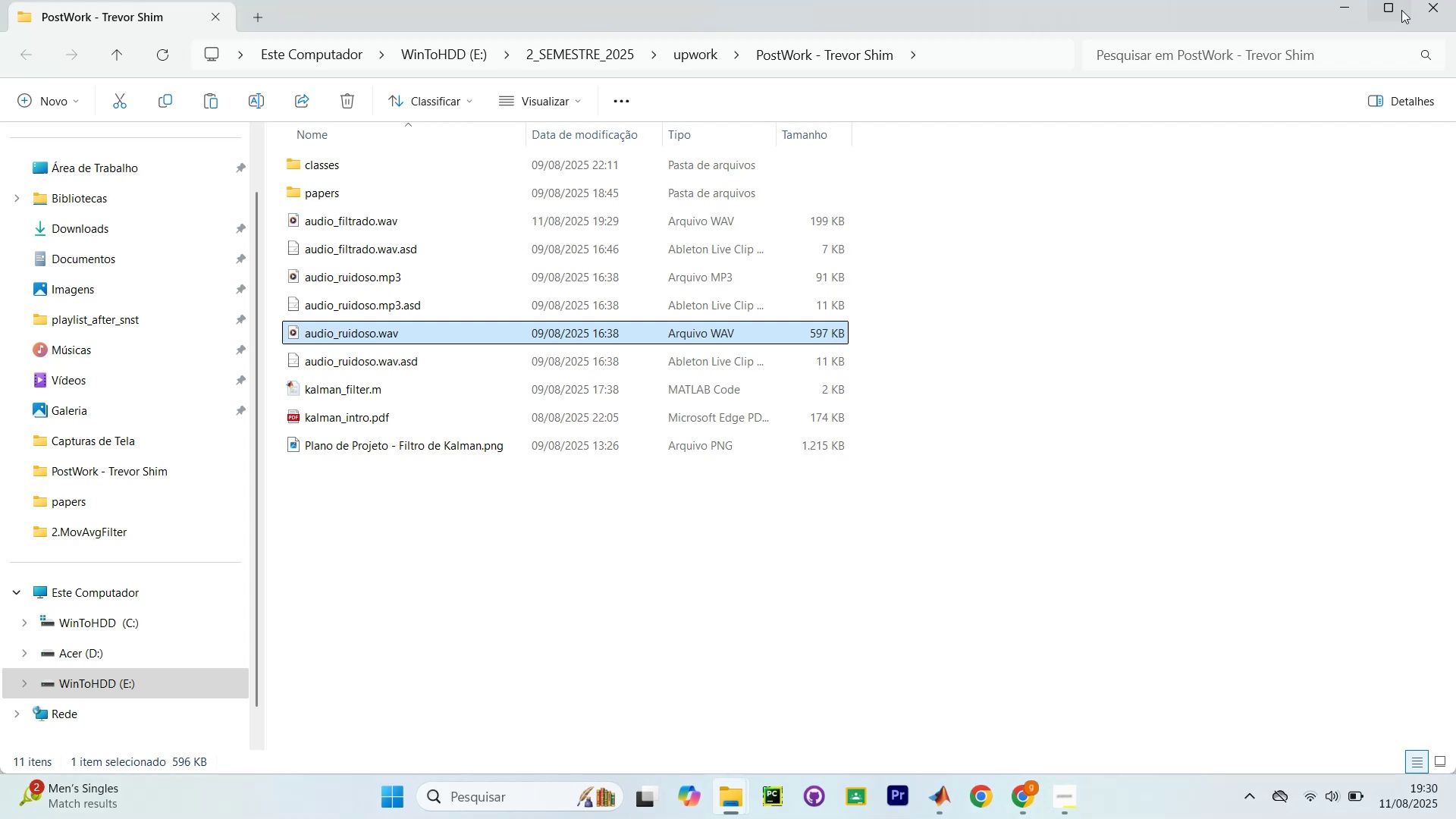 
left_click_drag(start_coordinate=[1352, 0], to_coordinate=[1382, 11])
 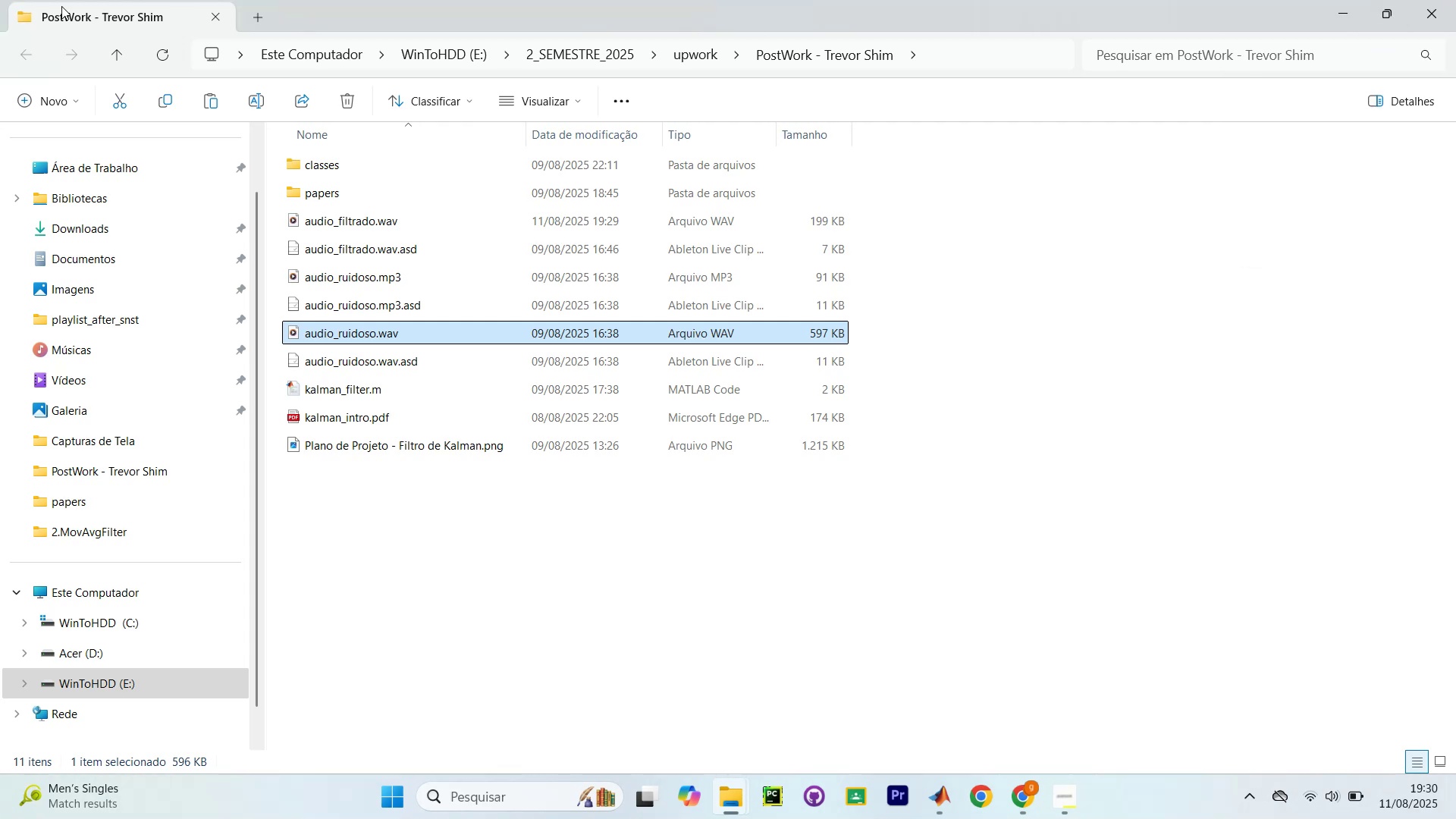 
left_click_drag(start_coordinate=[298, 17], to_coordinate=[380, 8])
 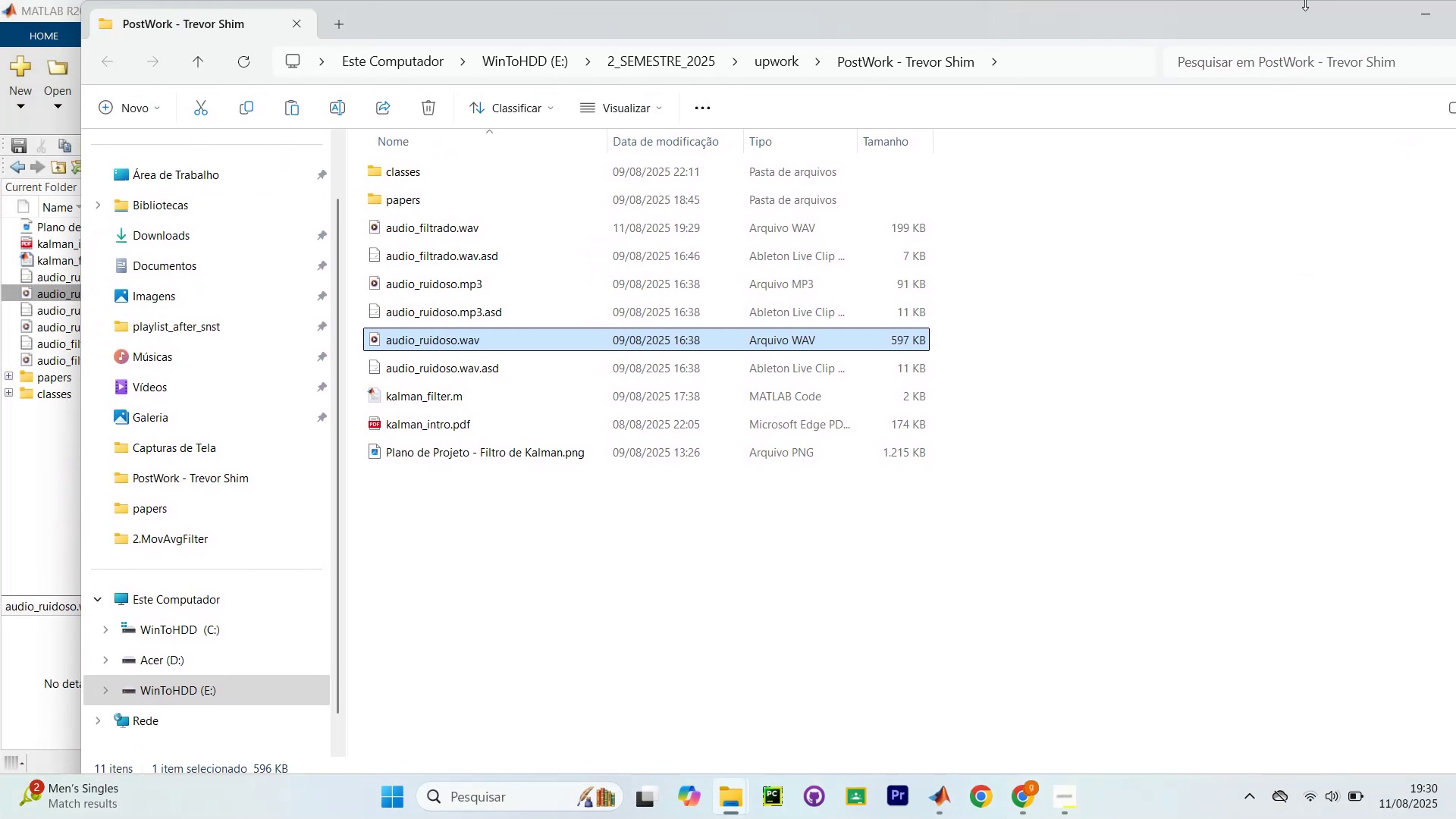 
left_click_drag(start_coordinate=[1291, 28], to_coordinate=[1154, 36])
 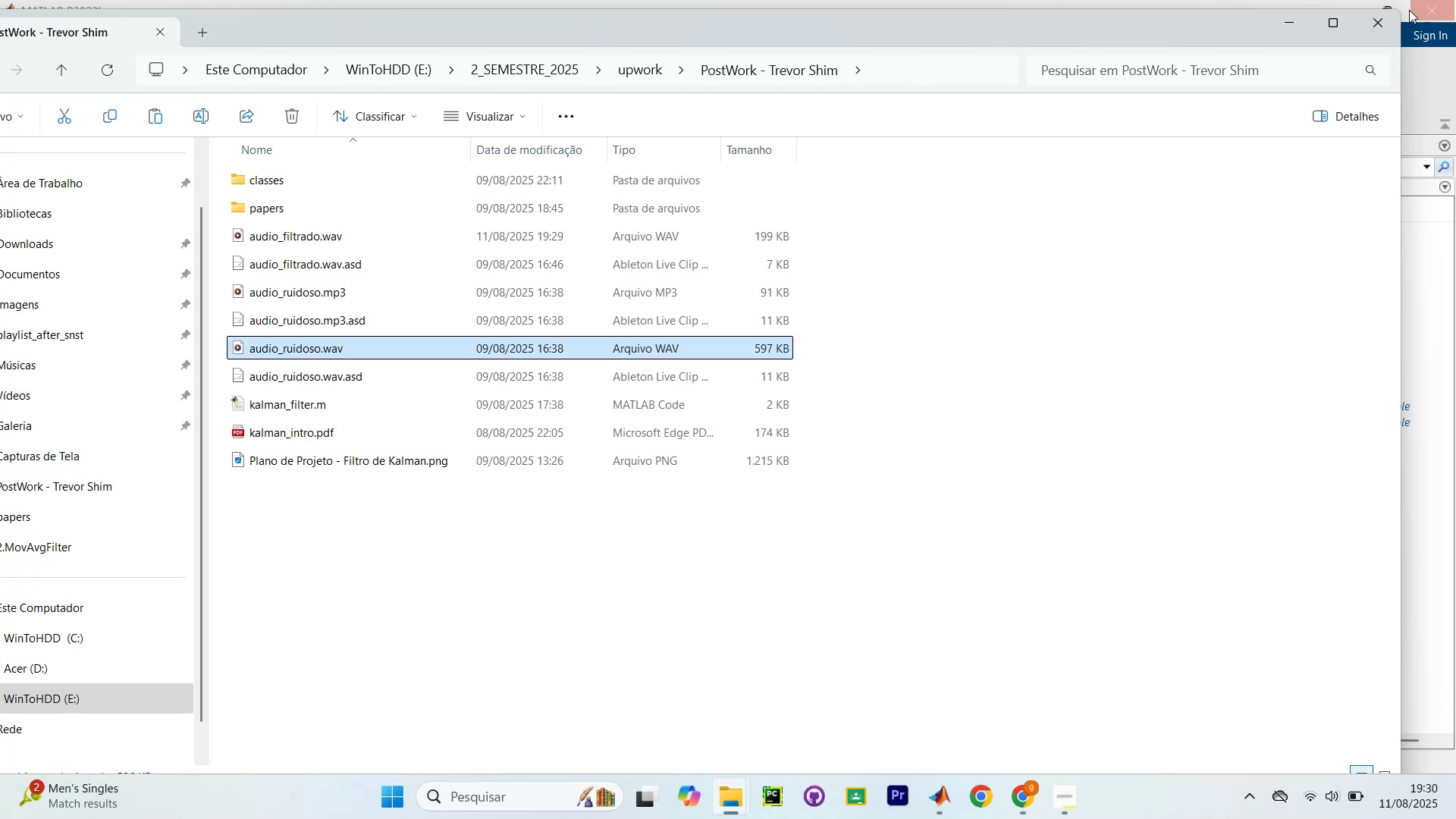 
wait(5.36)
 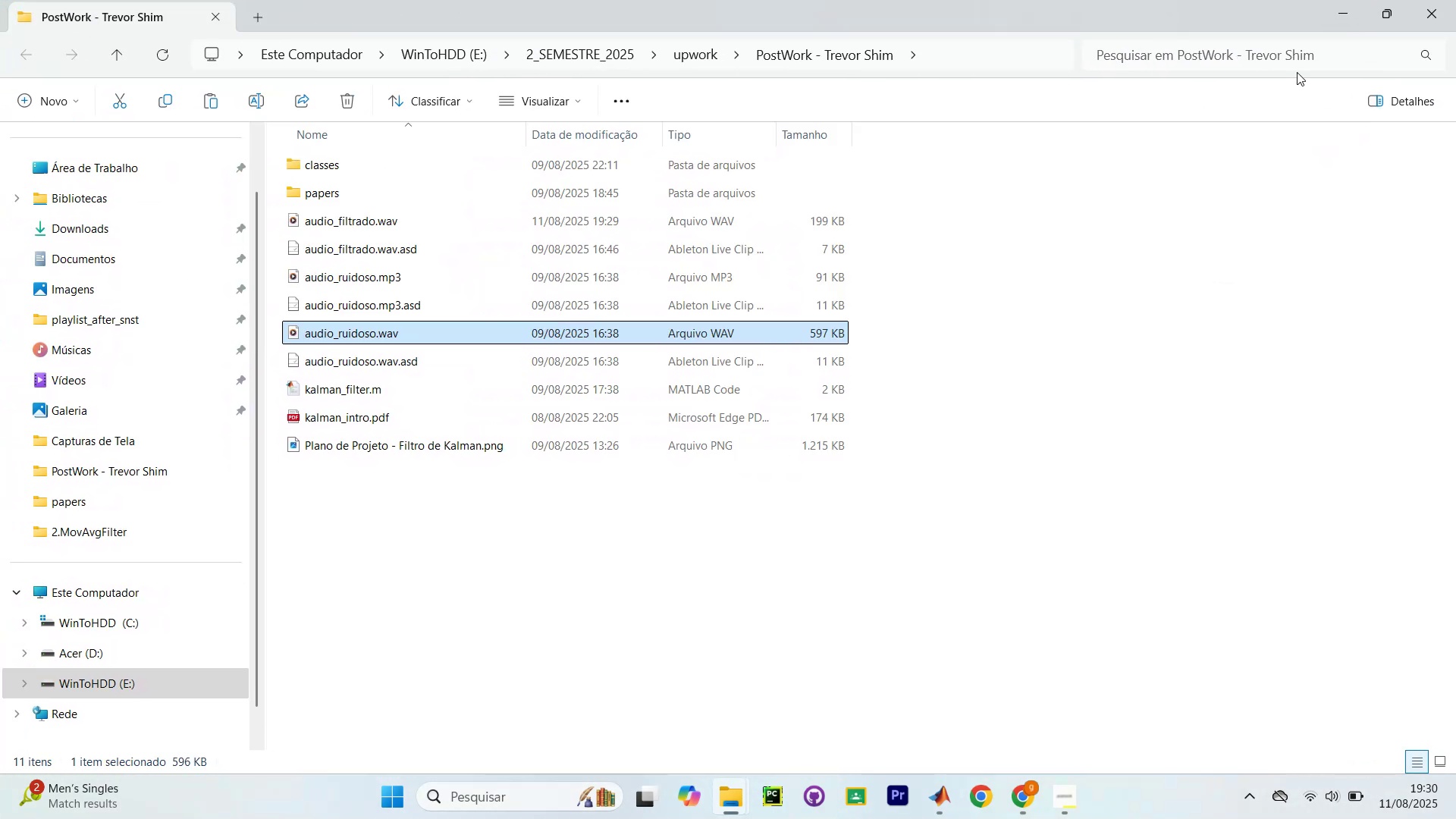 
left_click_drag(start_coordinate=[1403, 20], to_coordinate=[632, 371])
 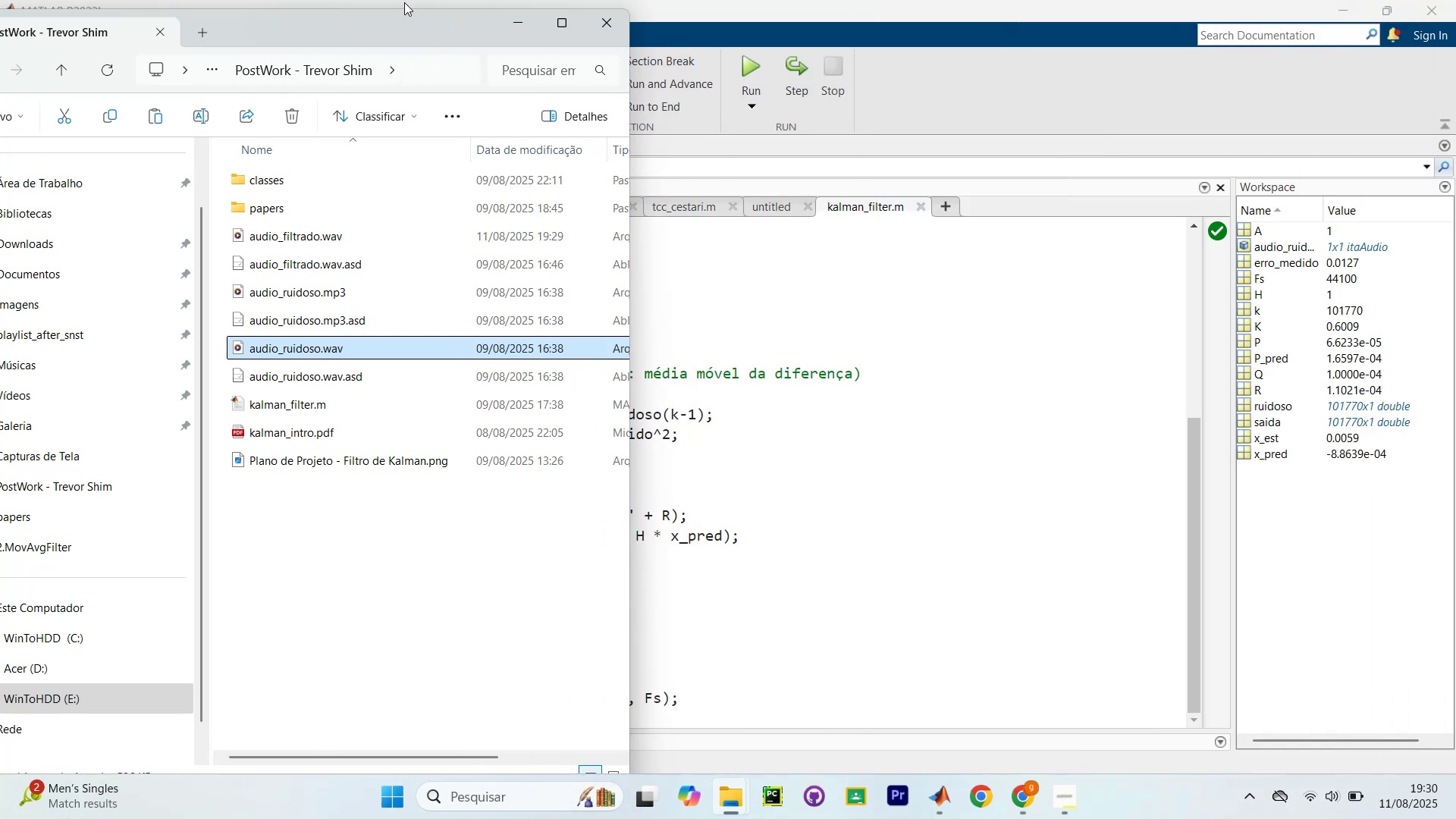 
left_click_drag(start_coordinate=[404, 14], to_coordinate=[432, 284])
 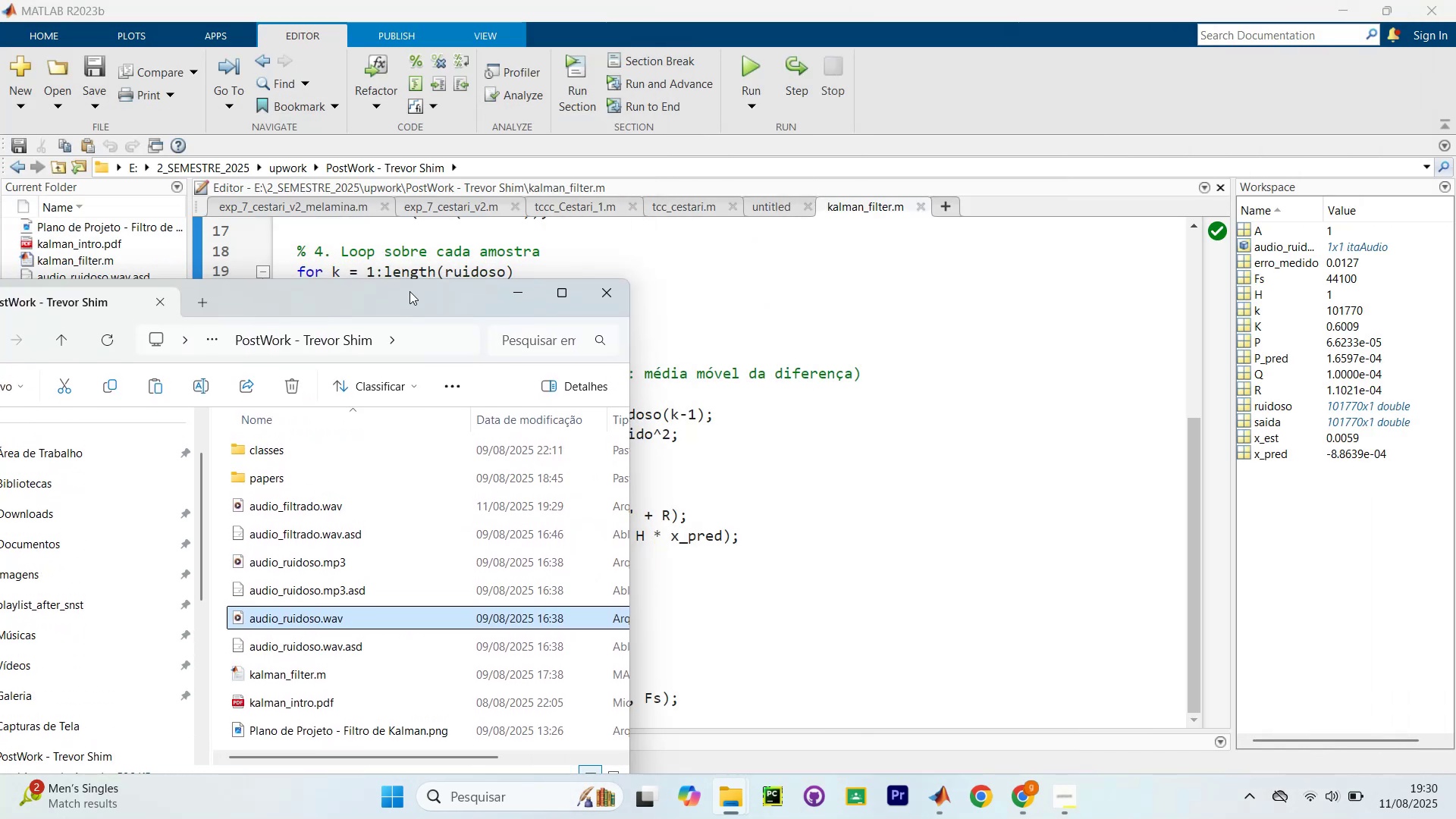 
left_click_drag(start_coordinate=[396, 299], to_coordinate=[1100, 121])
 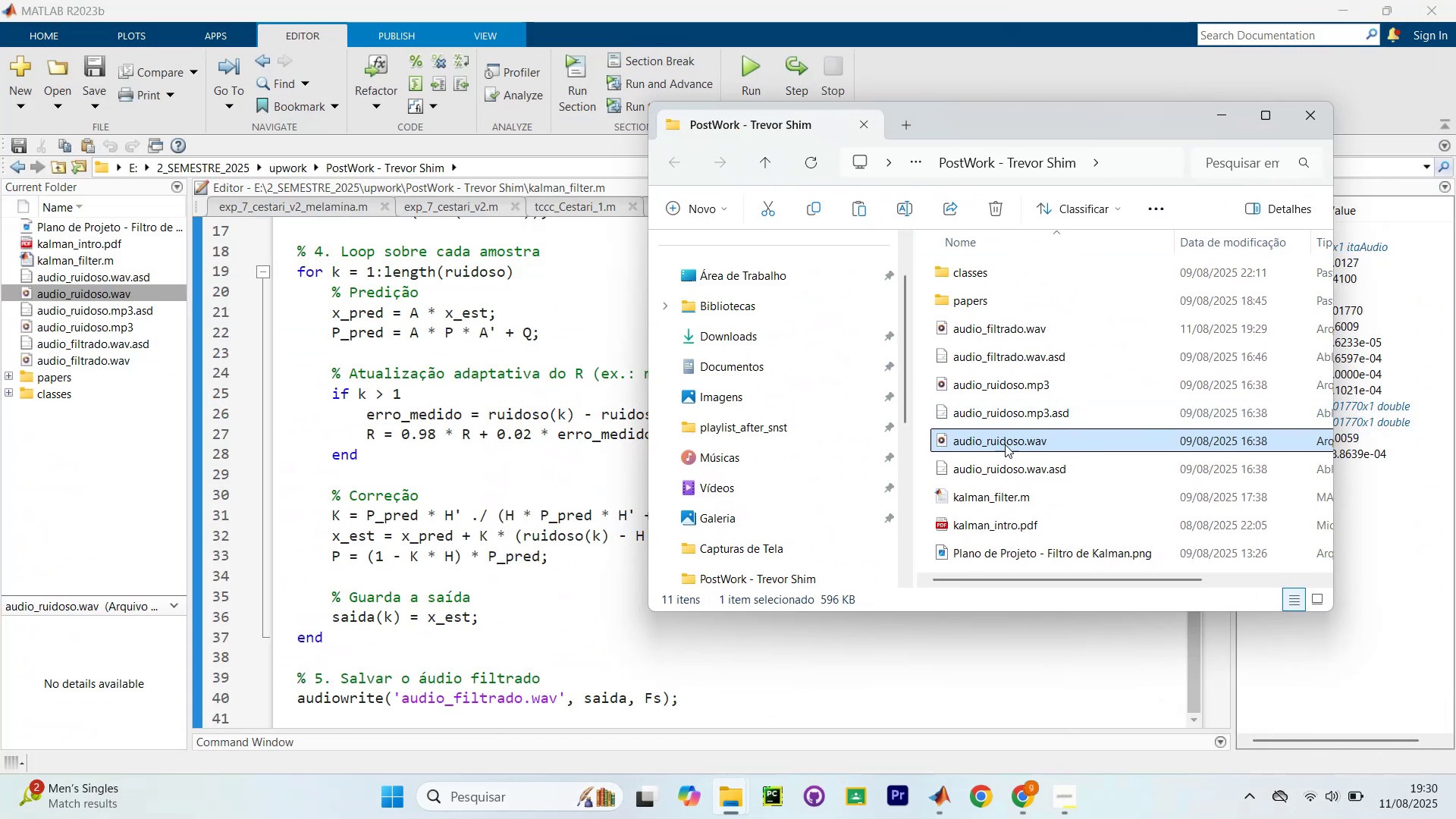 
double_click([1003, 446])
 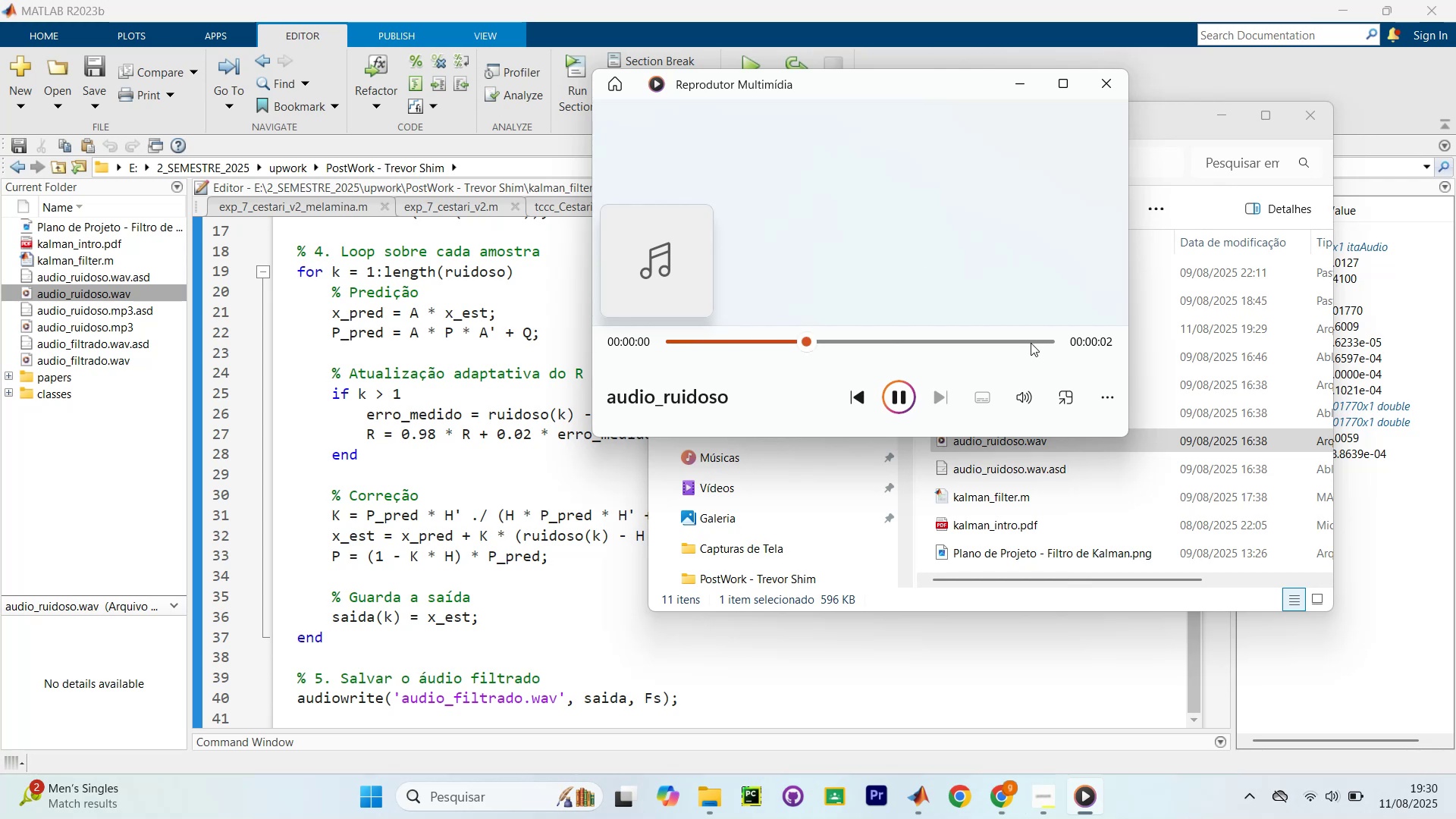 
wait(5.9)
 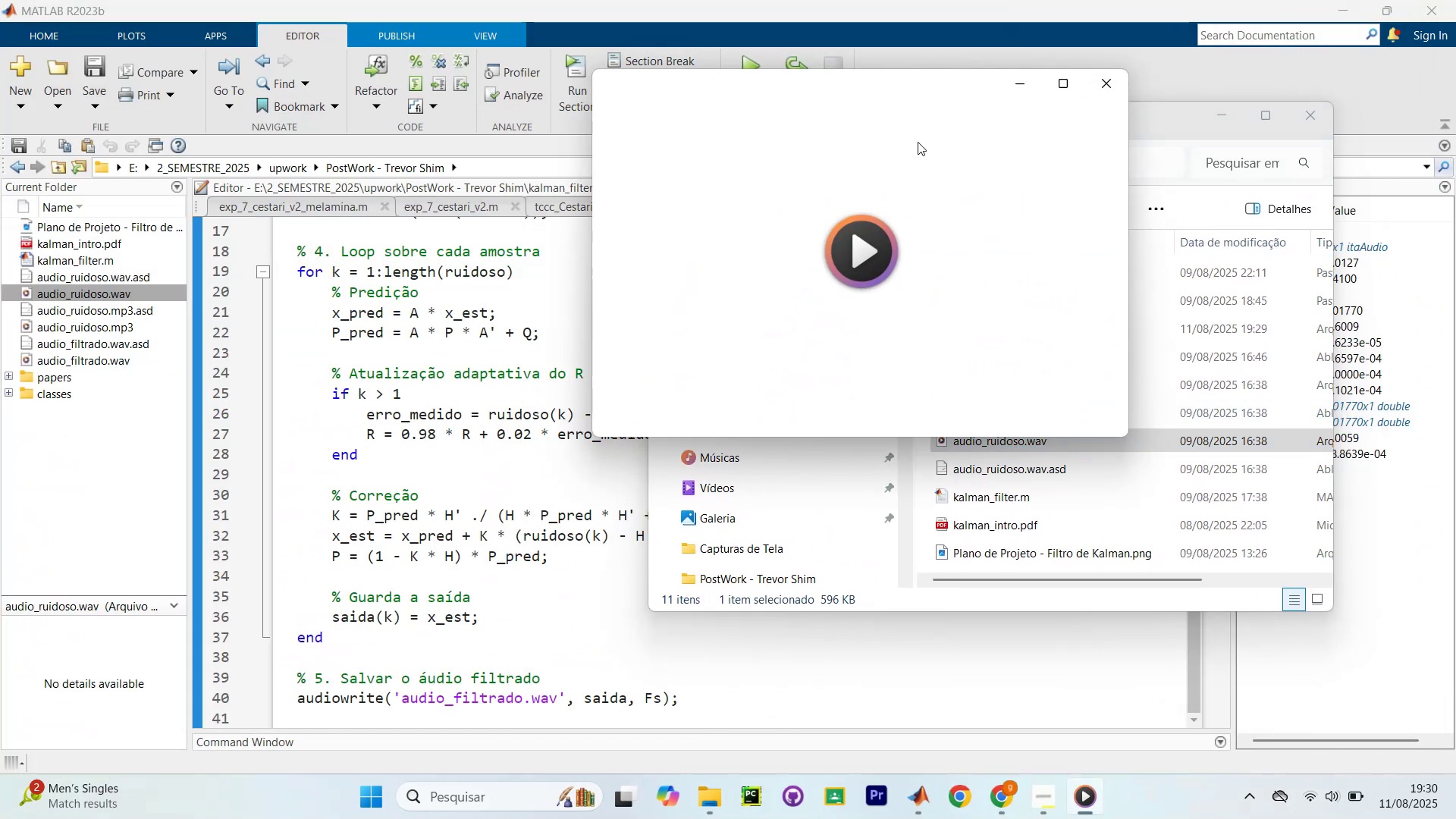 
left_click([1113, 86])
 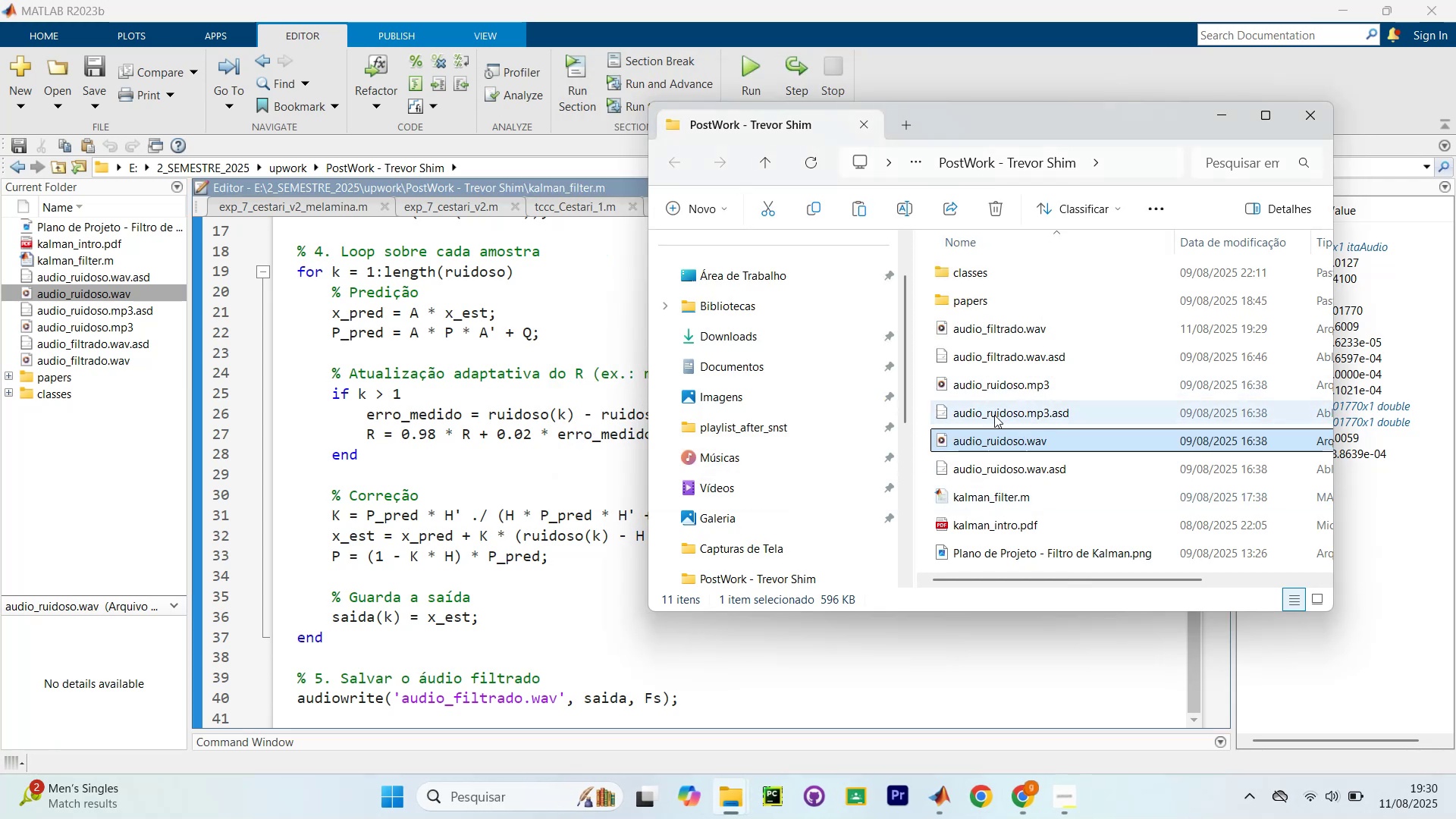 
double_click([1011, 334])
 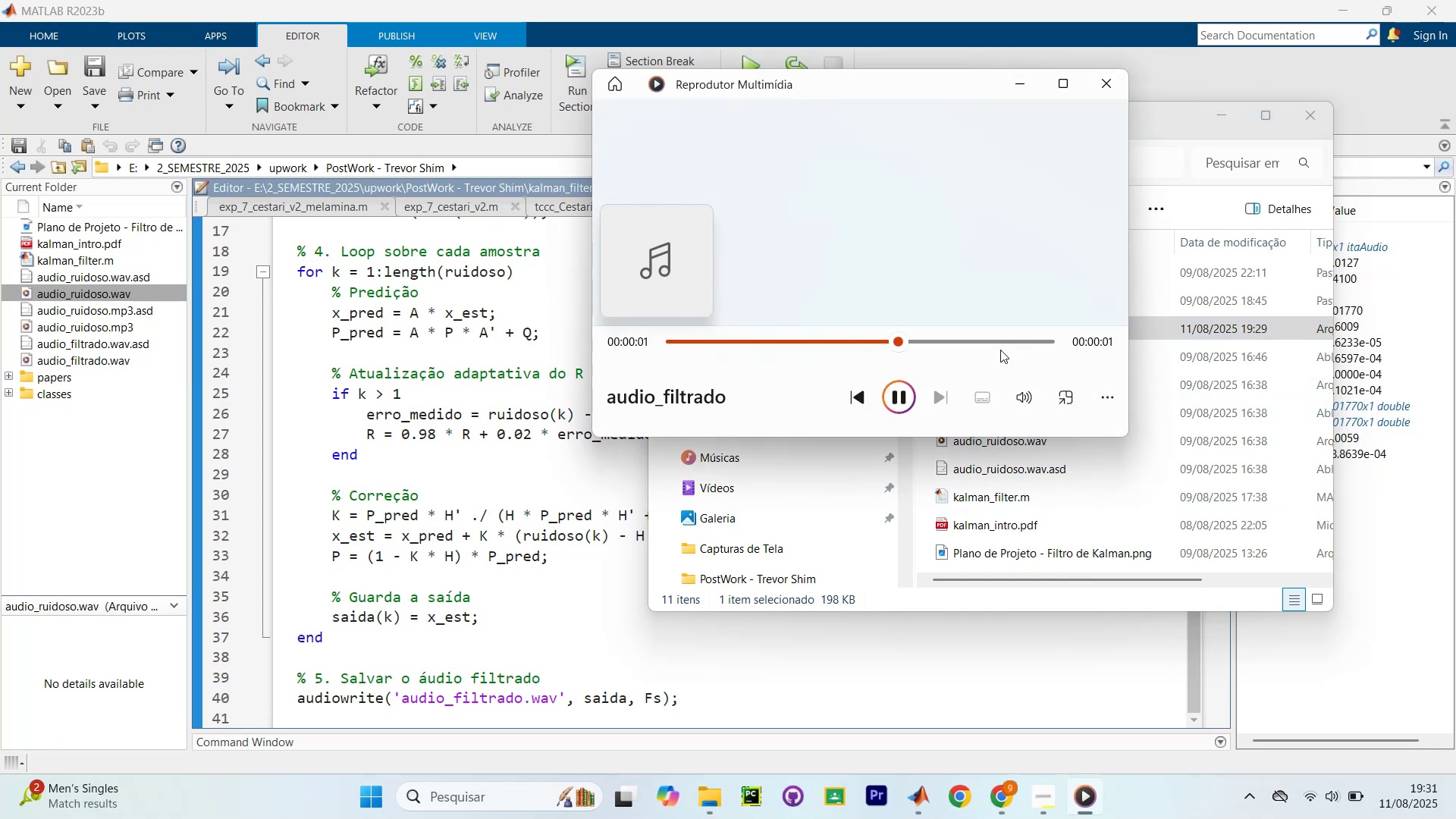 
wait(5.48)
 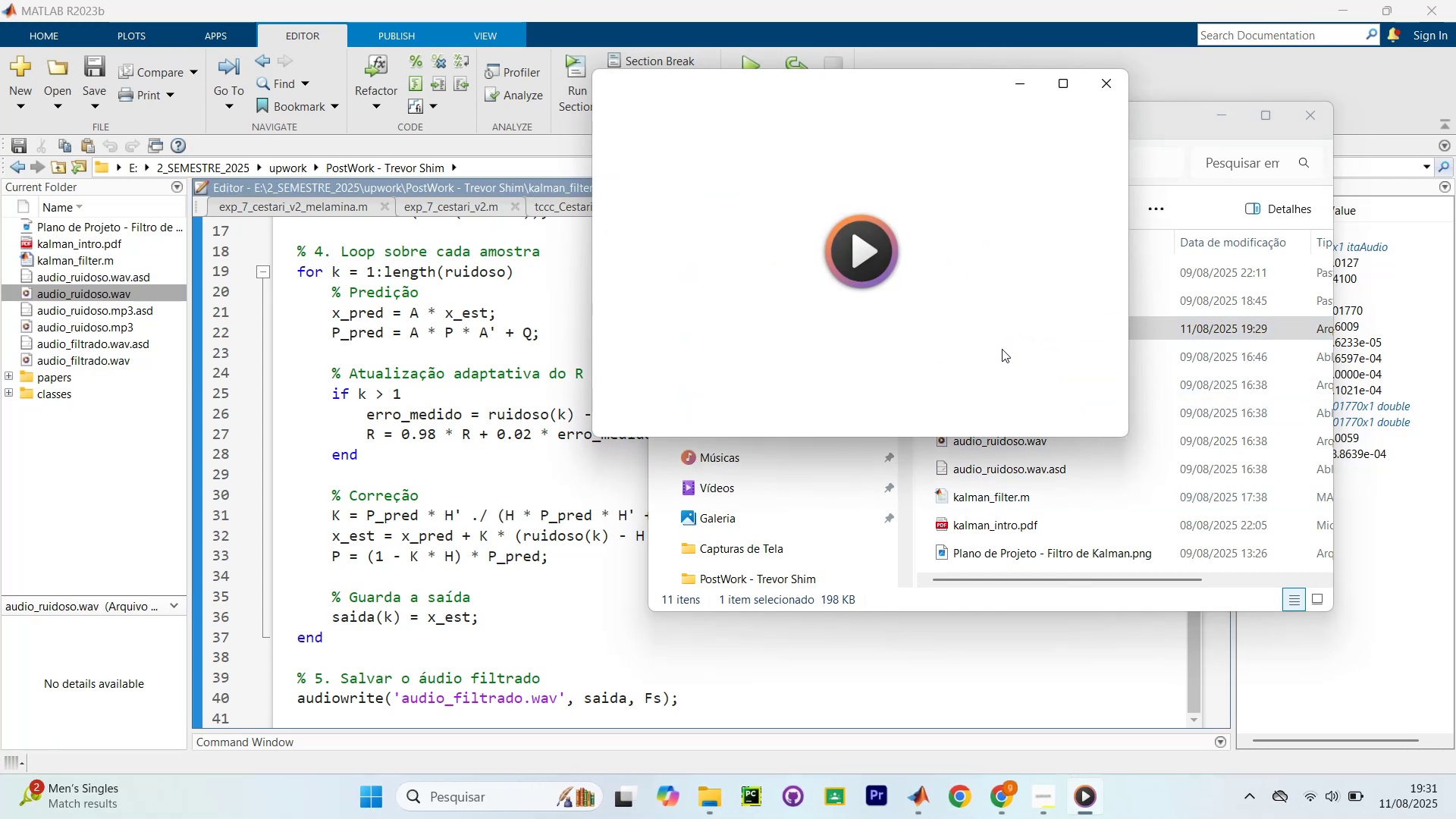 
left_click([1106, 81])
 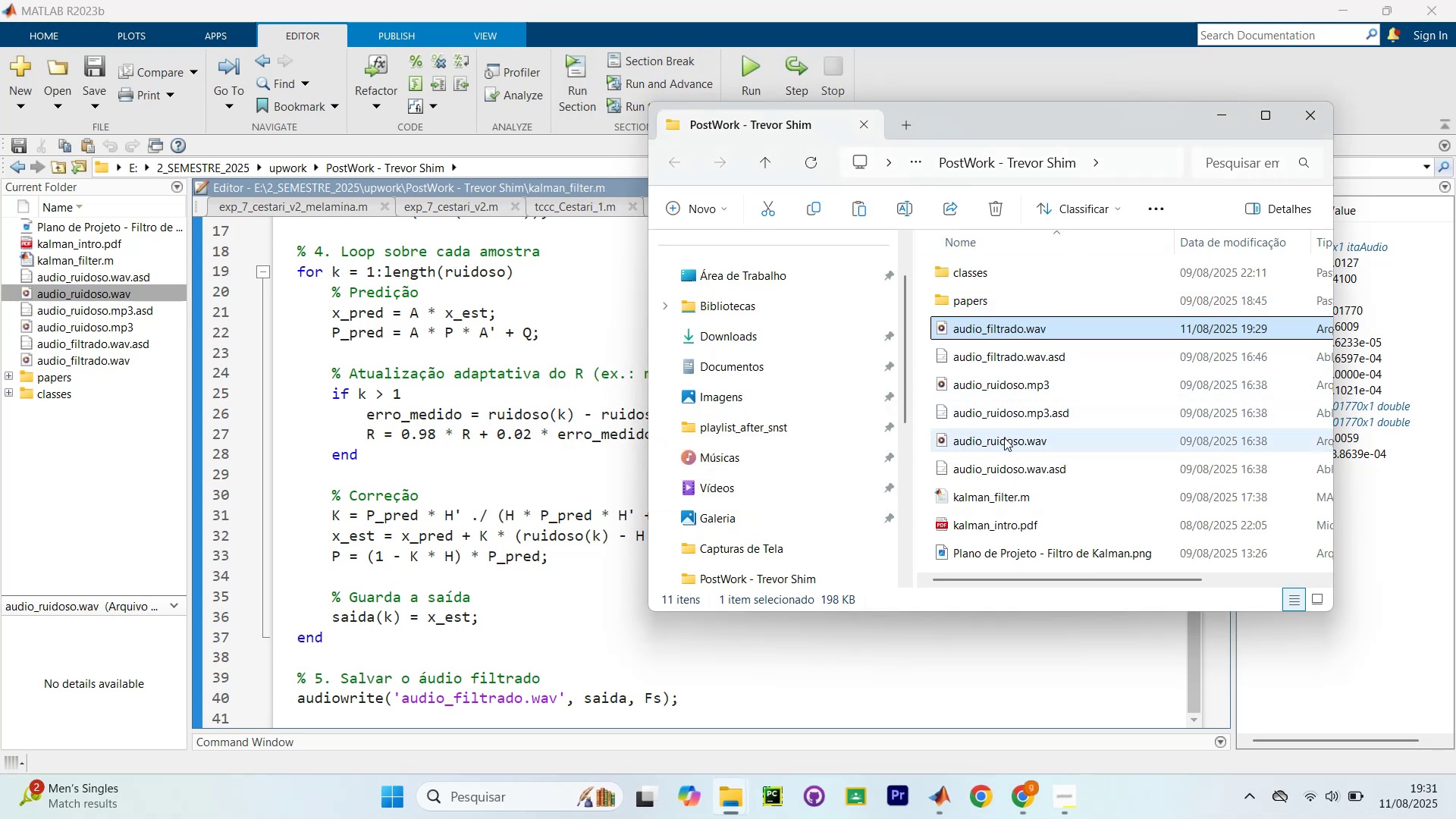 
double_click([1004, 439])
 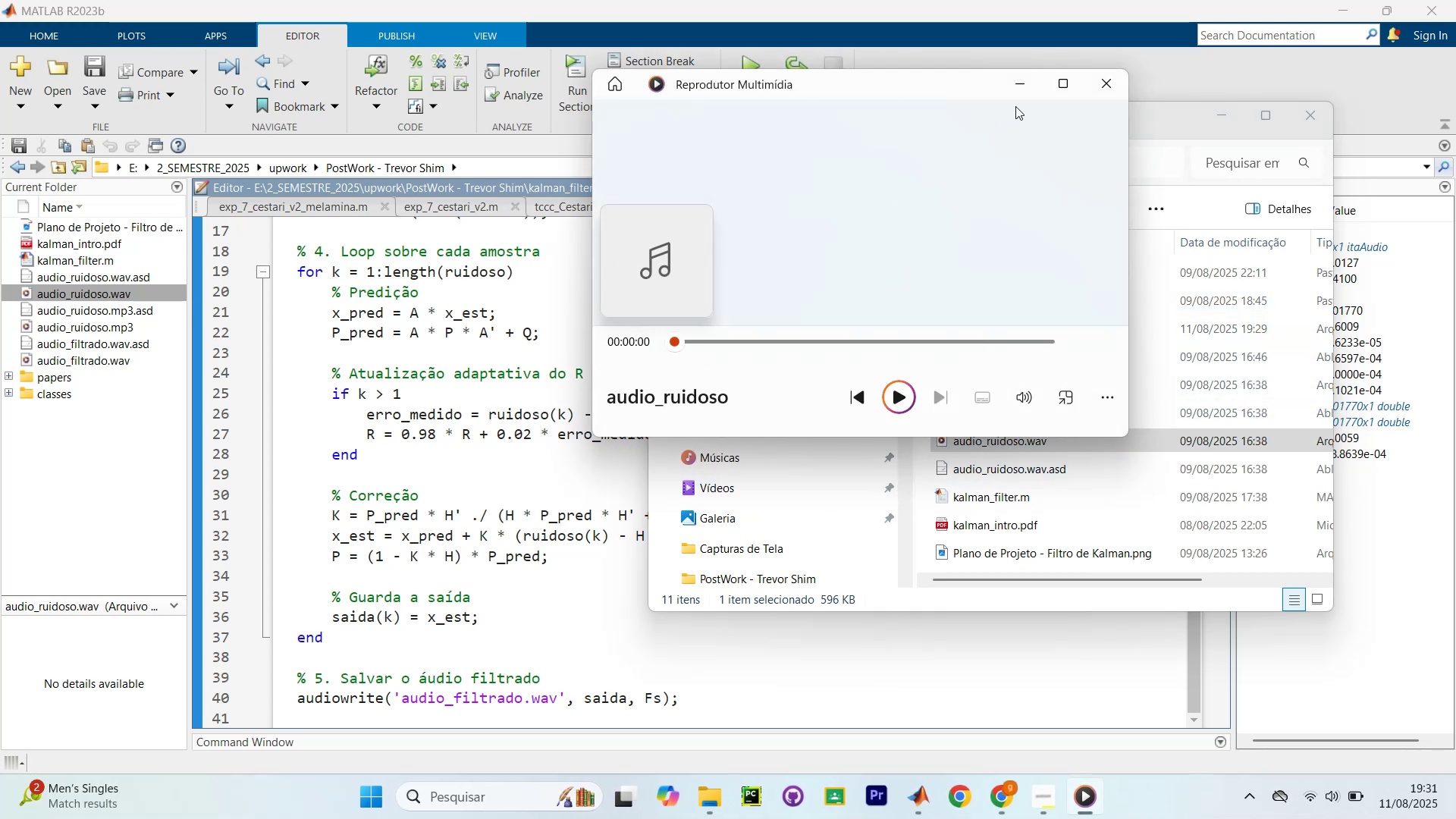 
wait(6.35)
 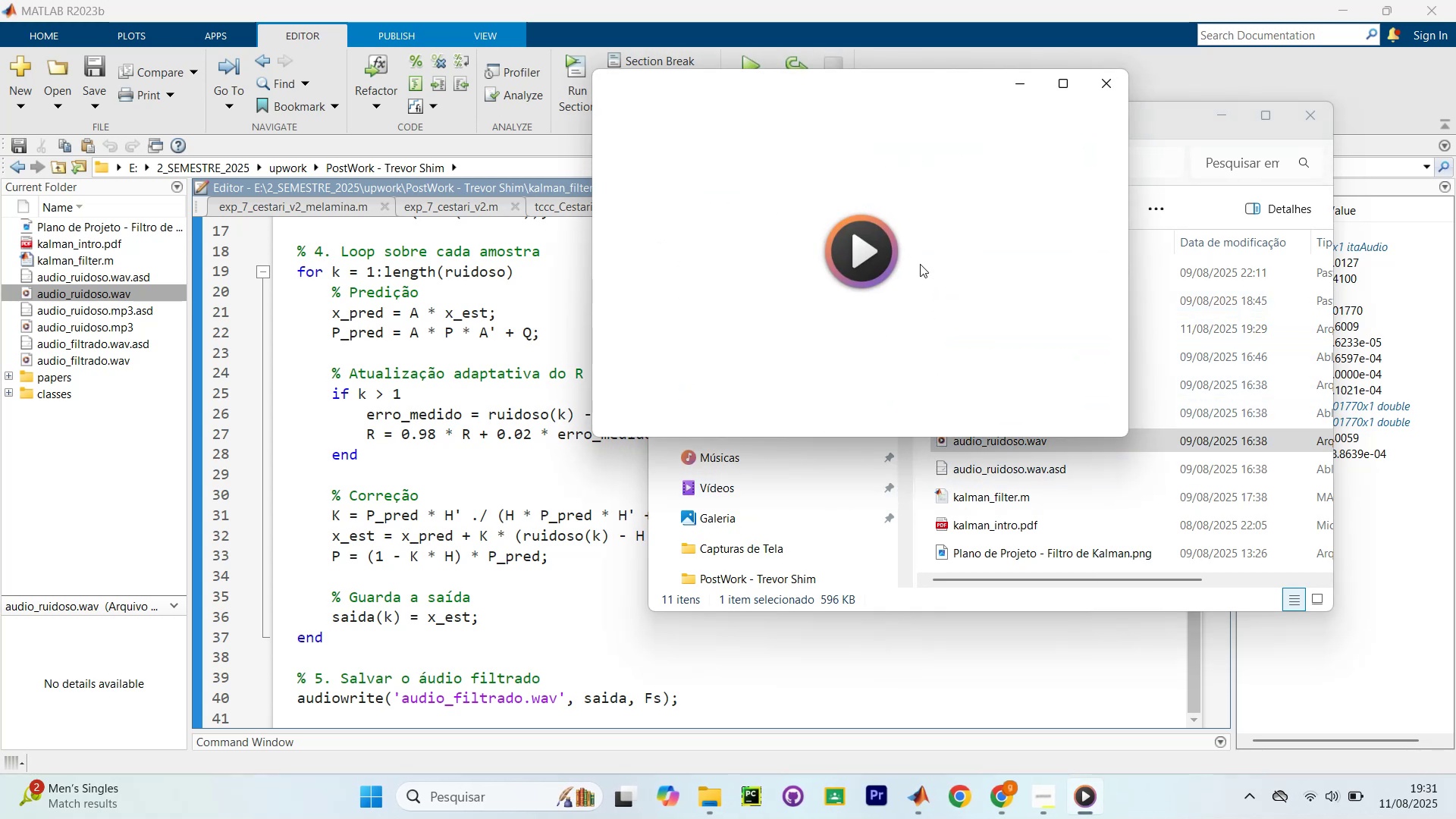 
scroll: coordinate [760, 690], scroll_direction: down, amount: 26.0
 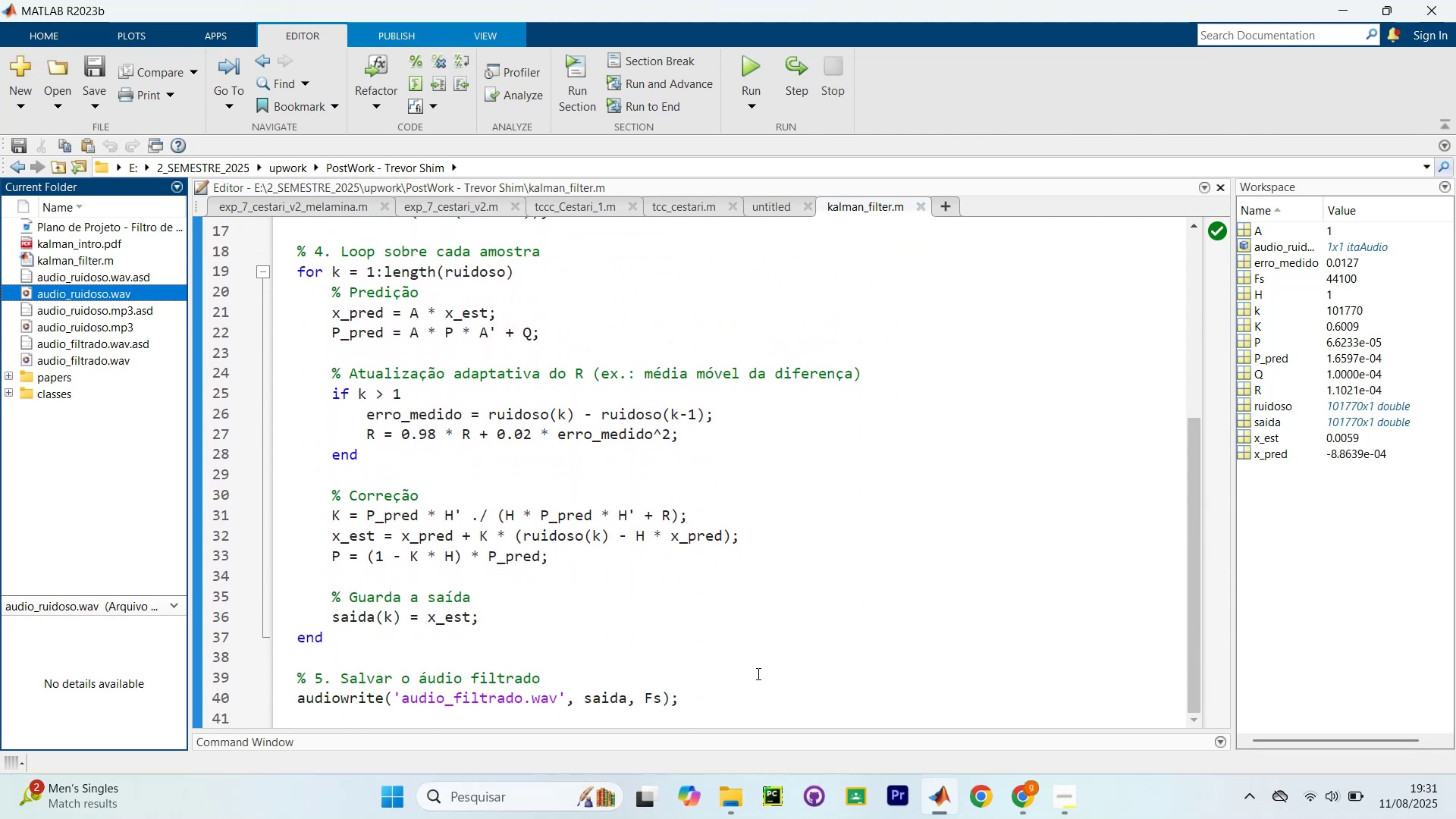 
scroll: coordinate [668, 667], scroll_direction: up, amount: 4.0
 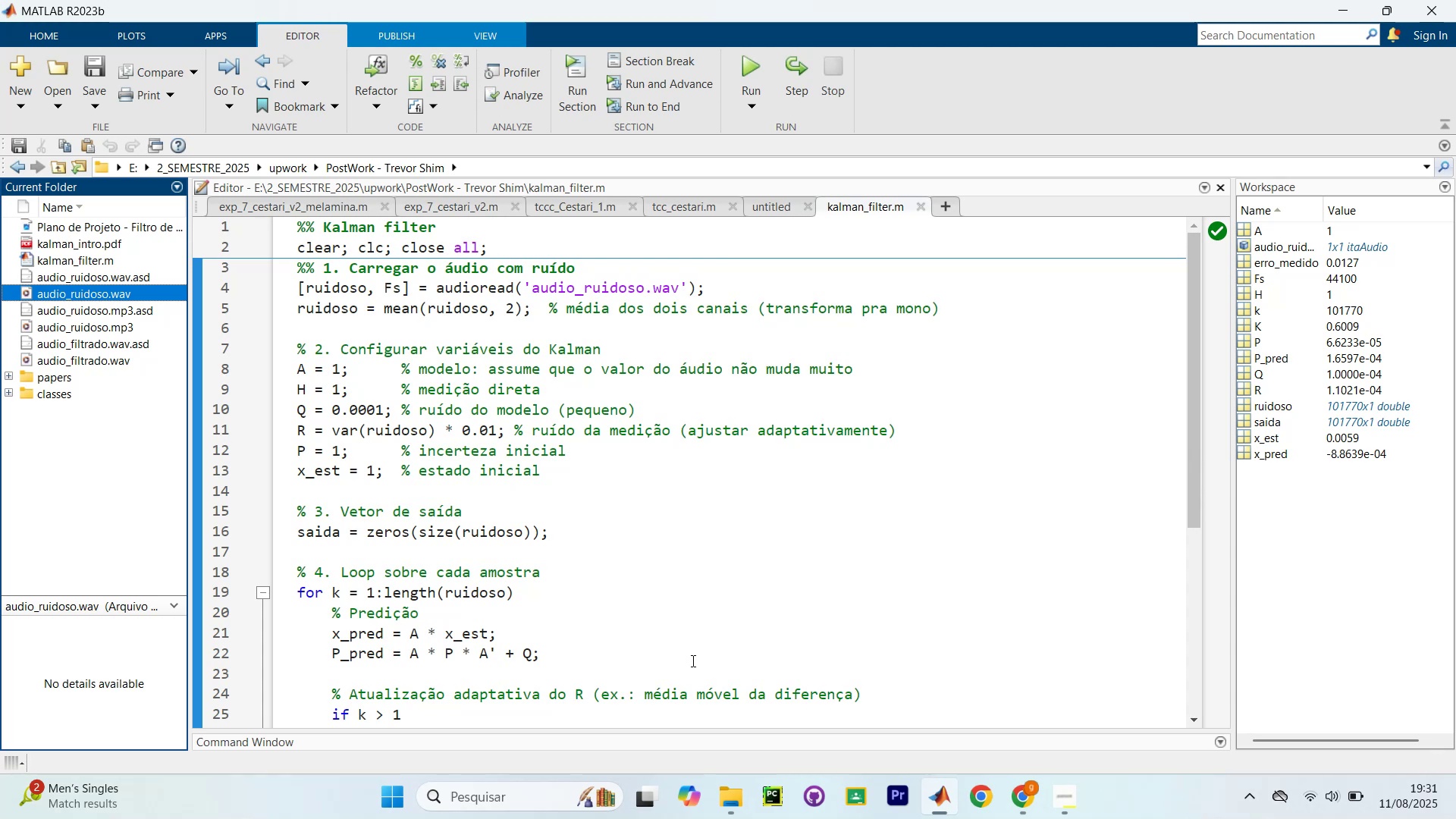 
wait(5.97)
 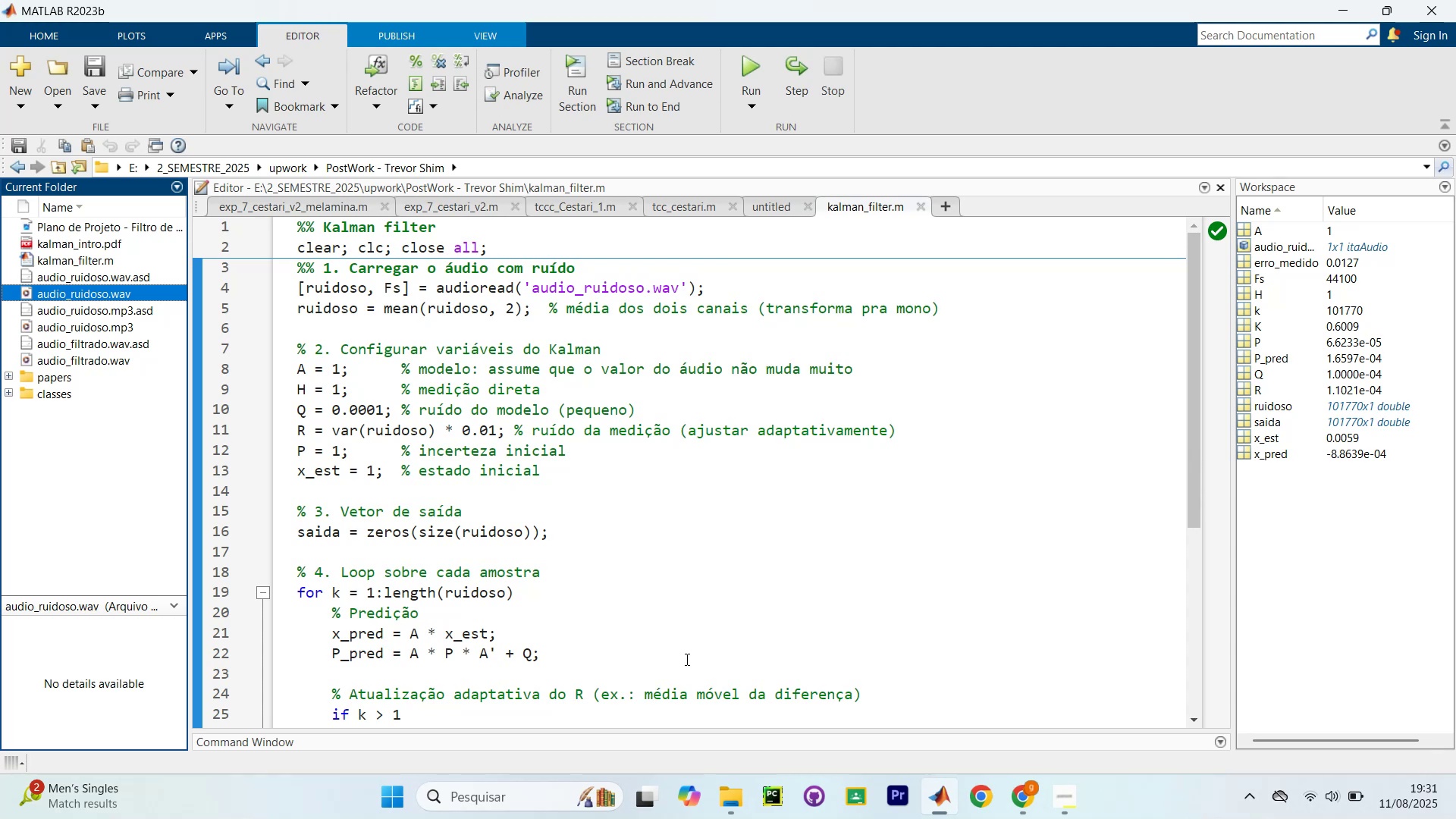 
scroll: coordinate [447, 459], scroll_direction: down, amount: 8.0
 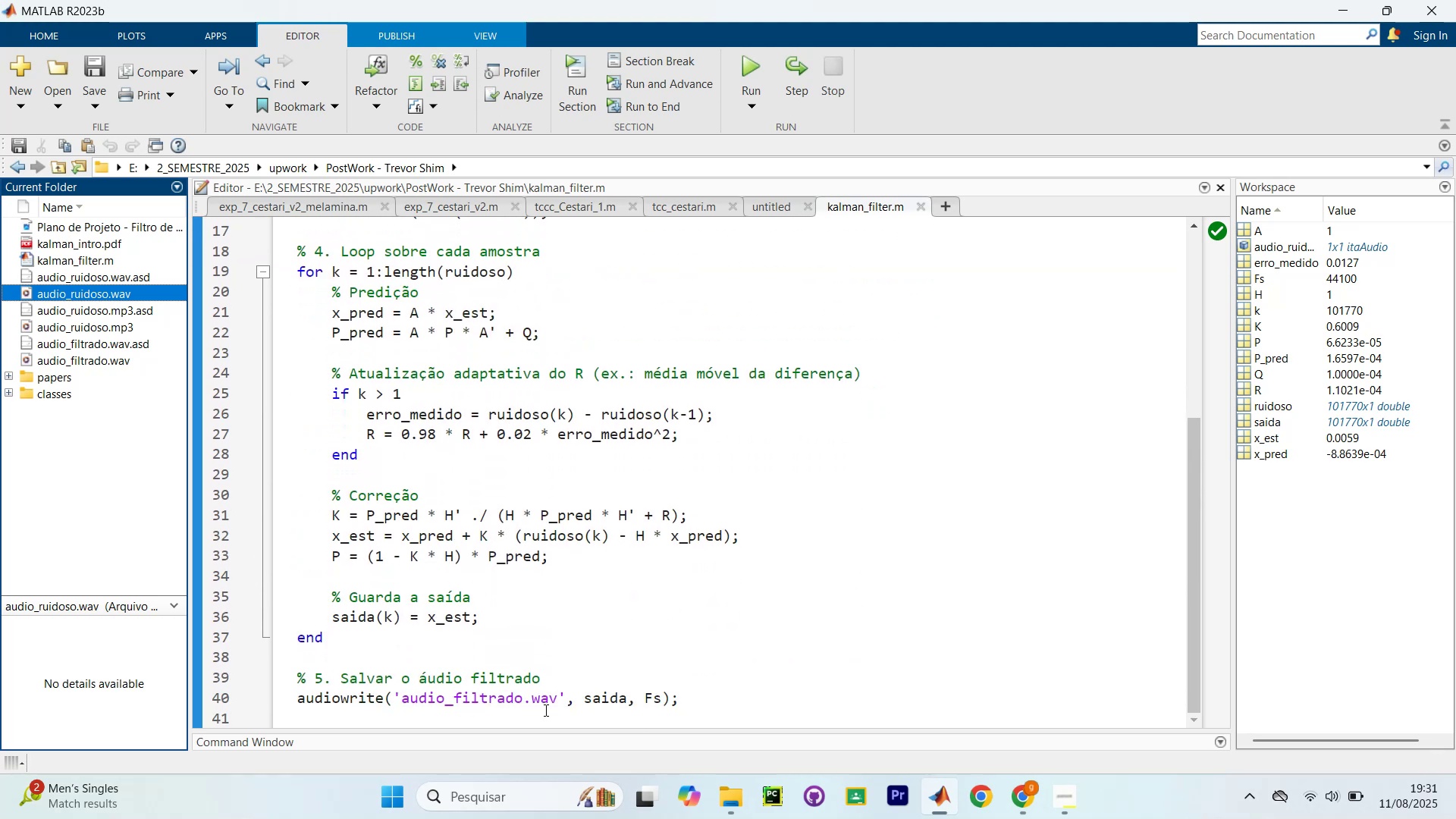 
left_click([742, 700])
 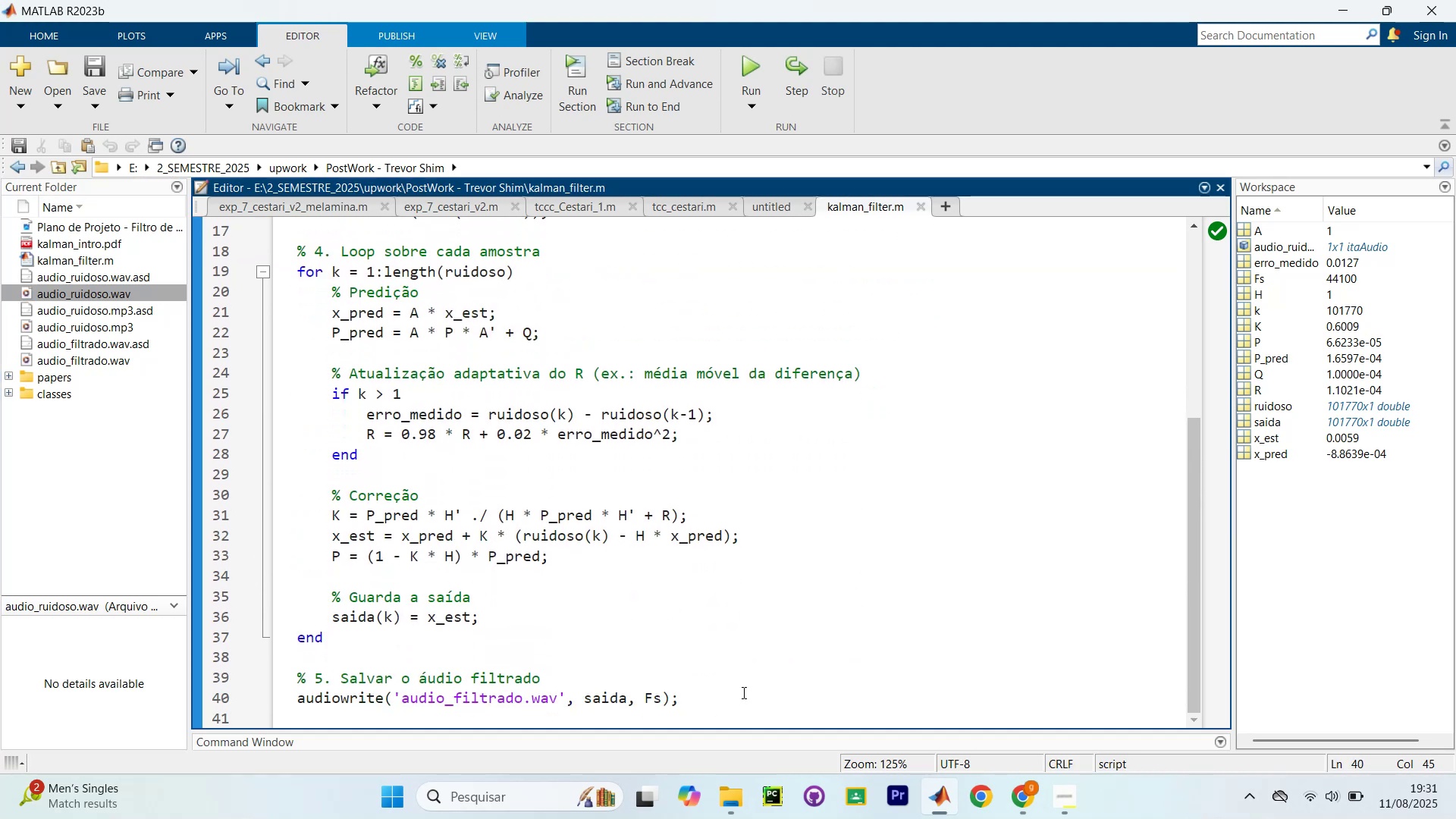 
scroll: coordinate [730, 646], scroll_direction: up, amount: 5.0
 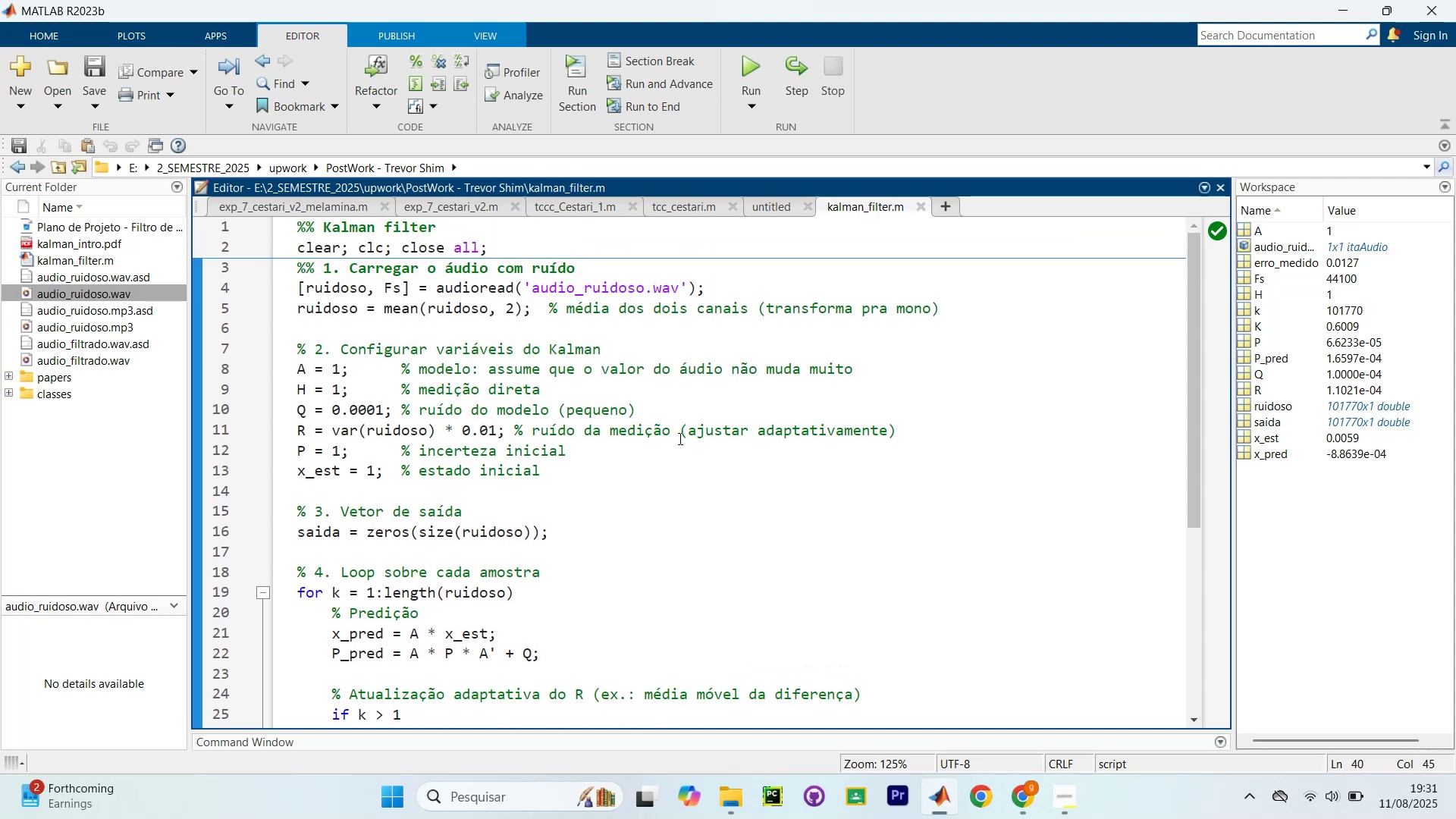 
hold_key(key=ControlLeft, duration=1.26)
 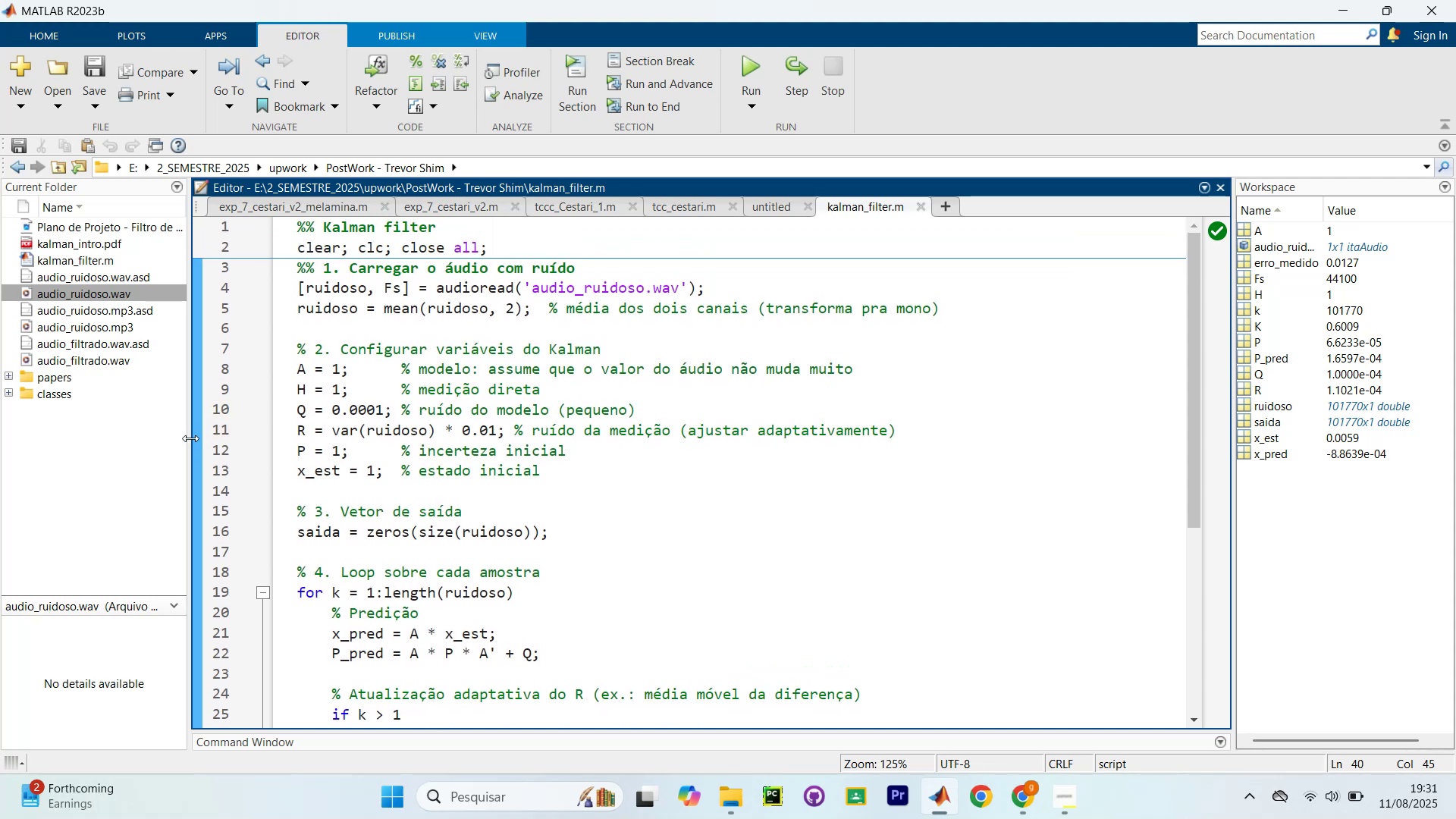 
left_click_drag(start_coordinate=[188, 439], to_coordinate=[166, 442])
 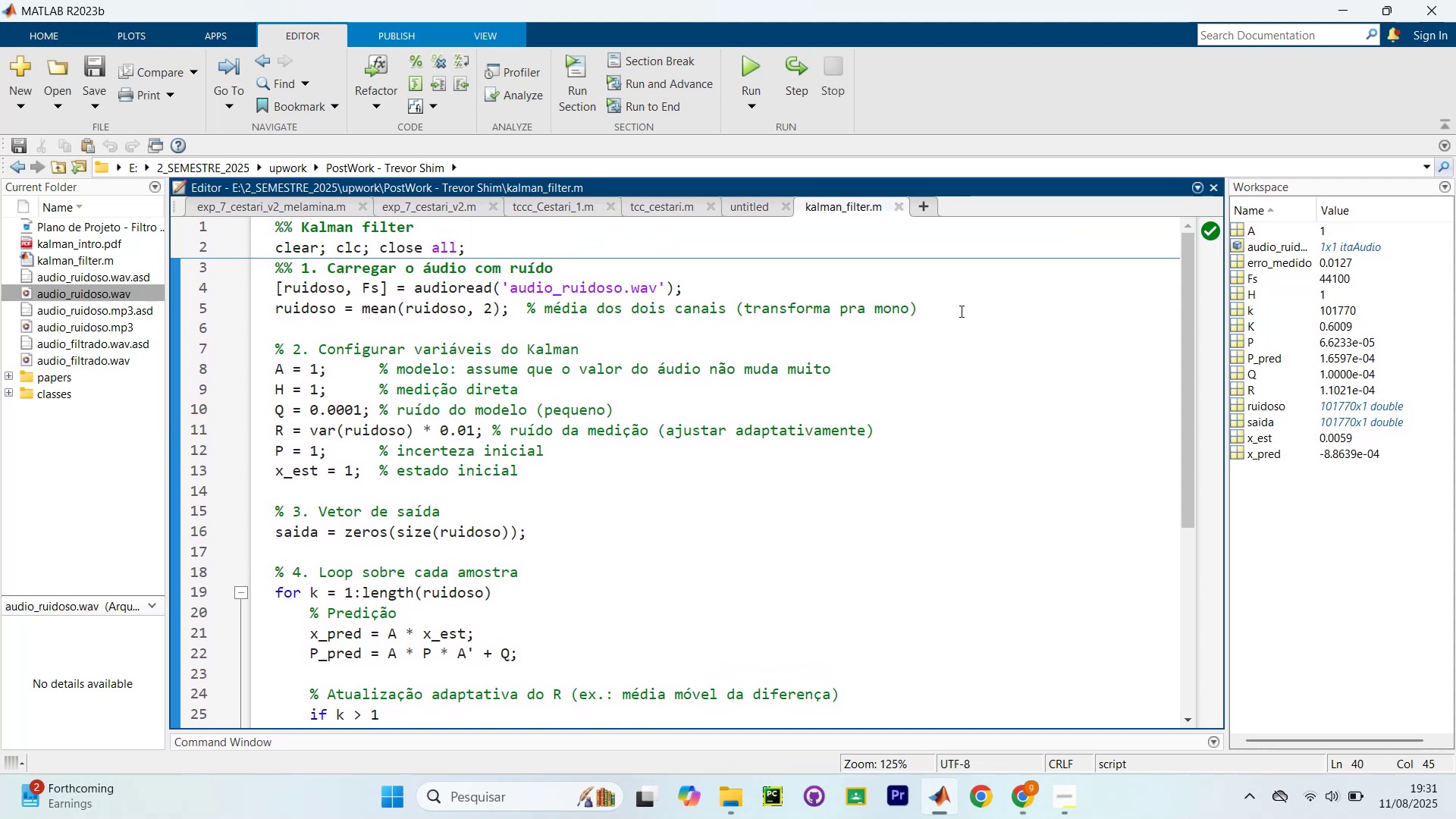 
scroll: coordinate [984, 328], scroll_direction: down, amount: 3.0
 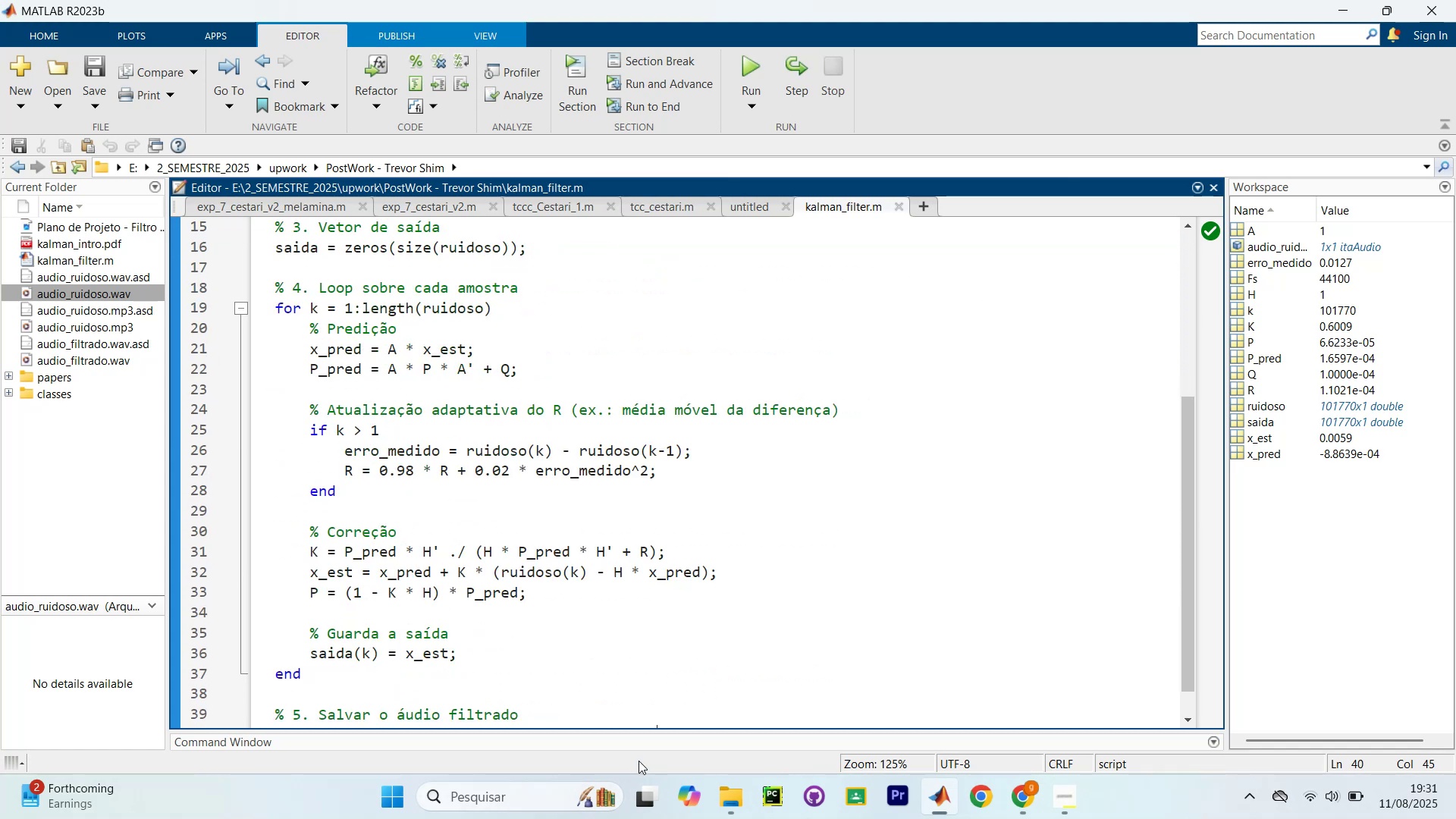 
scroll: coordinate [646, 730], scroll_direction: up, amount: 1.0
 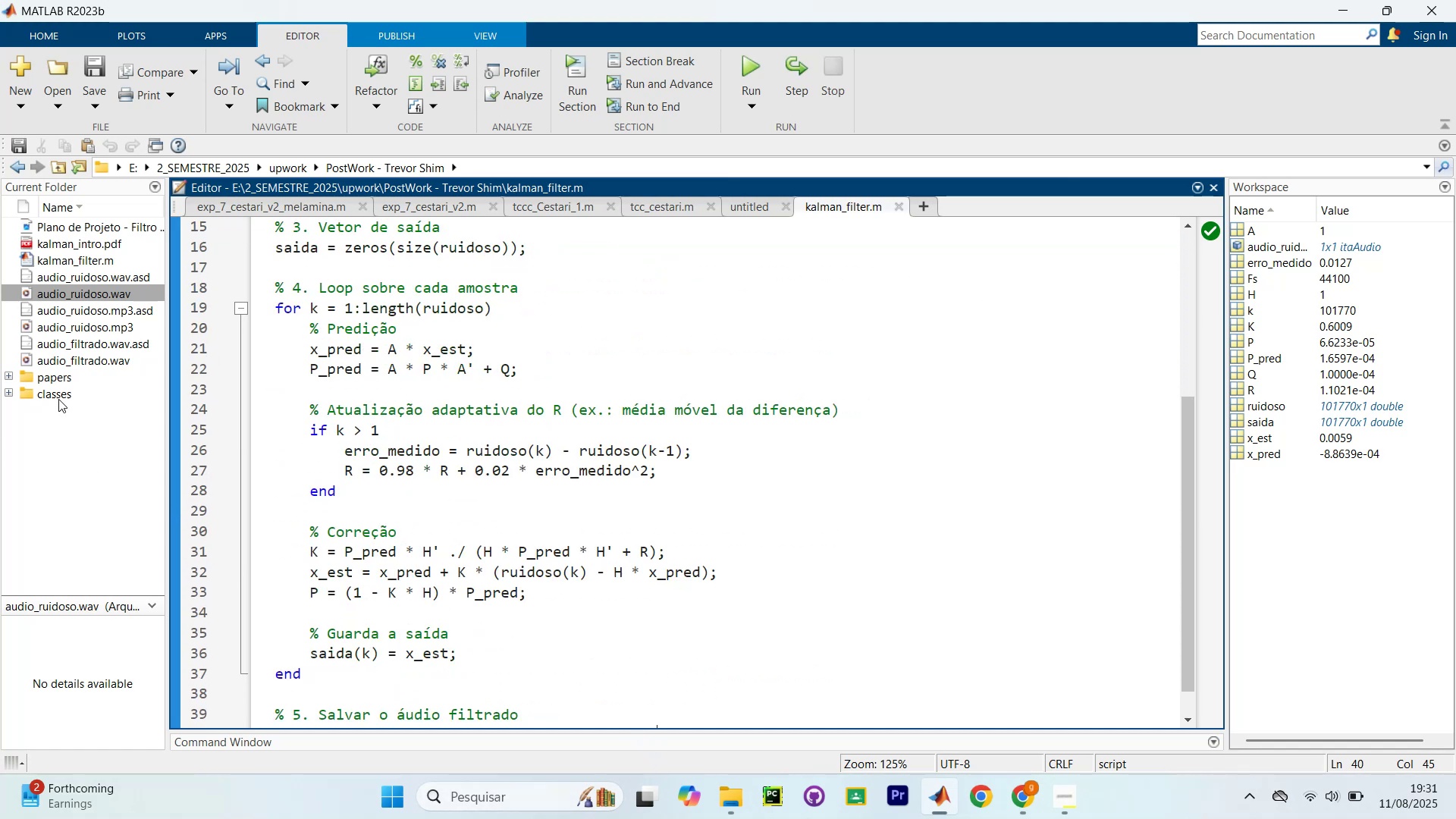 
left_click_drag(start_coordinate=[389, 266], to_coordinate=[521, 276])
 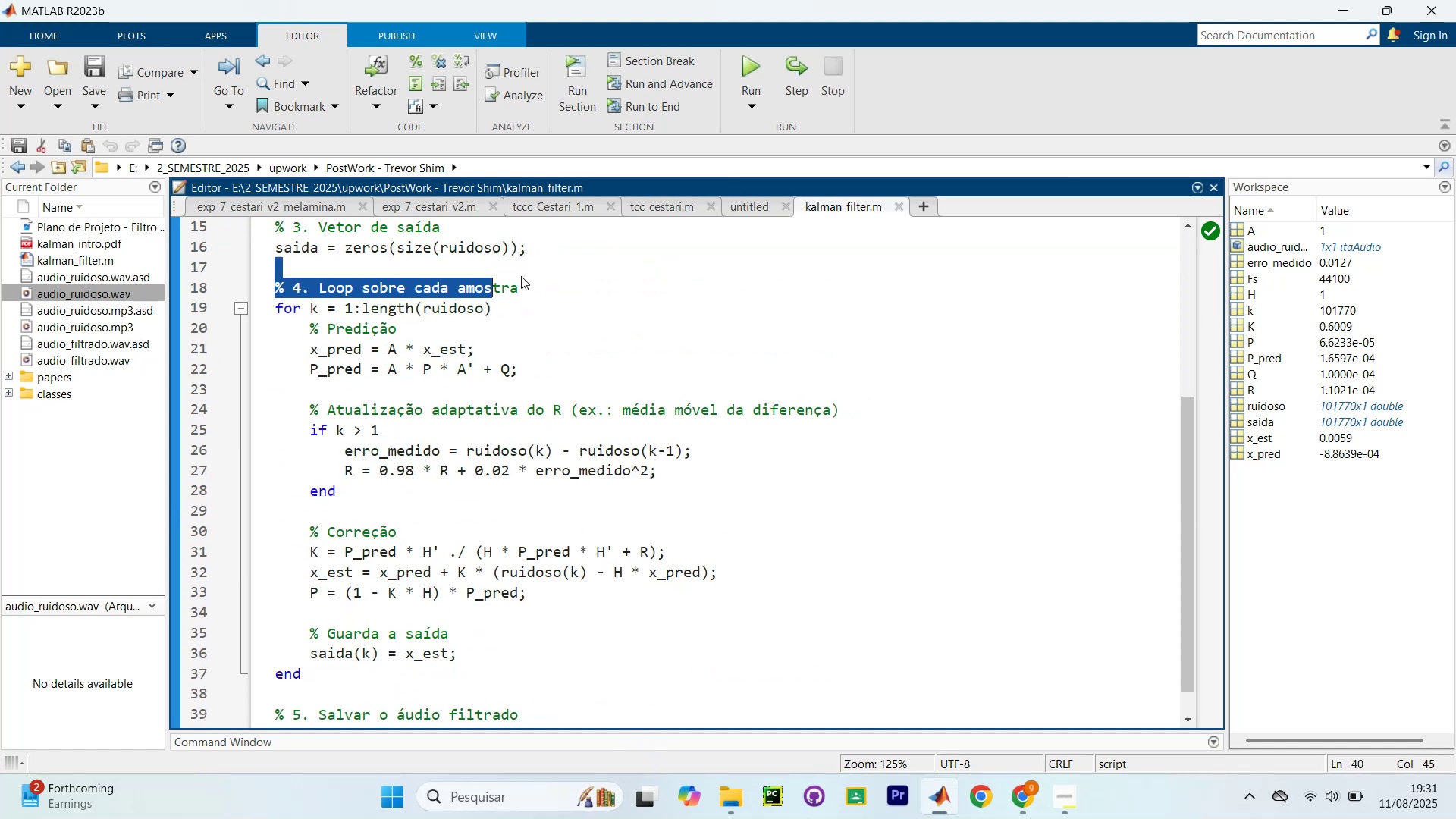 
left_click_drag(start_coordinate=[548, 269], to_coordinate=[563, 264])
 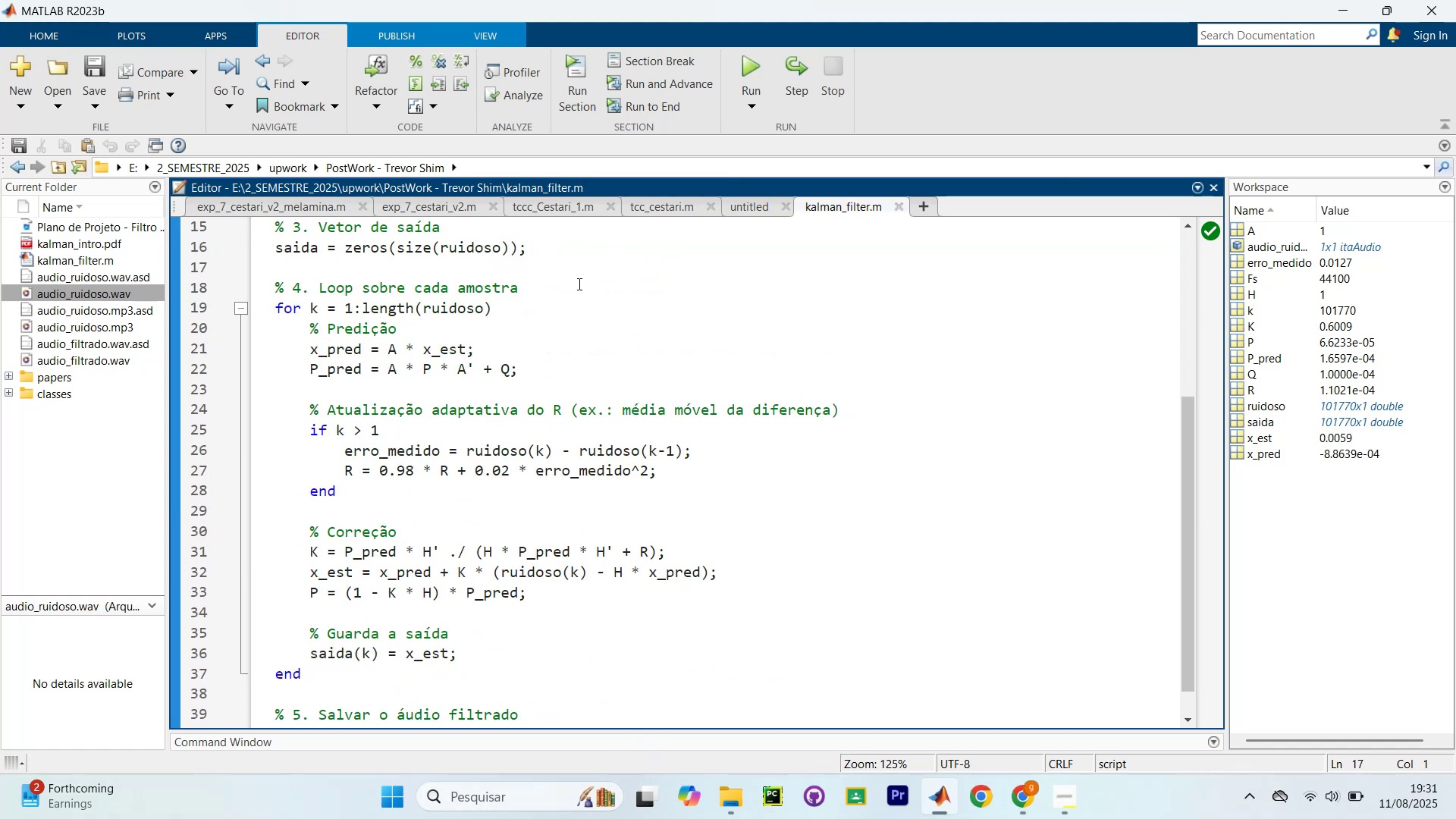 
left_click_drag(start_coordinate=[567, 312], to_coordinate=[573, 311])
 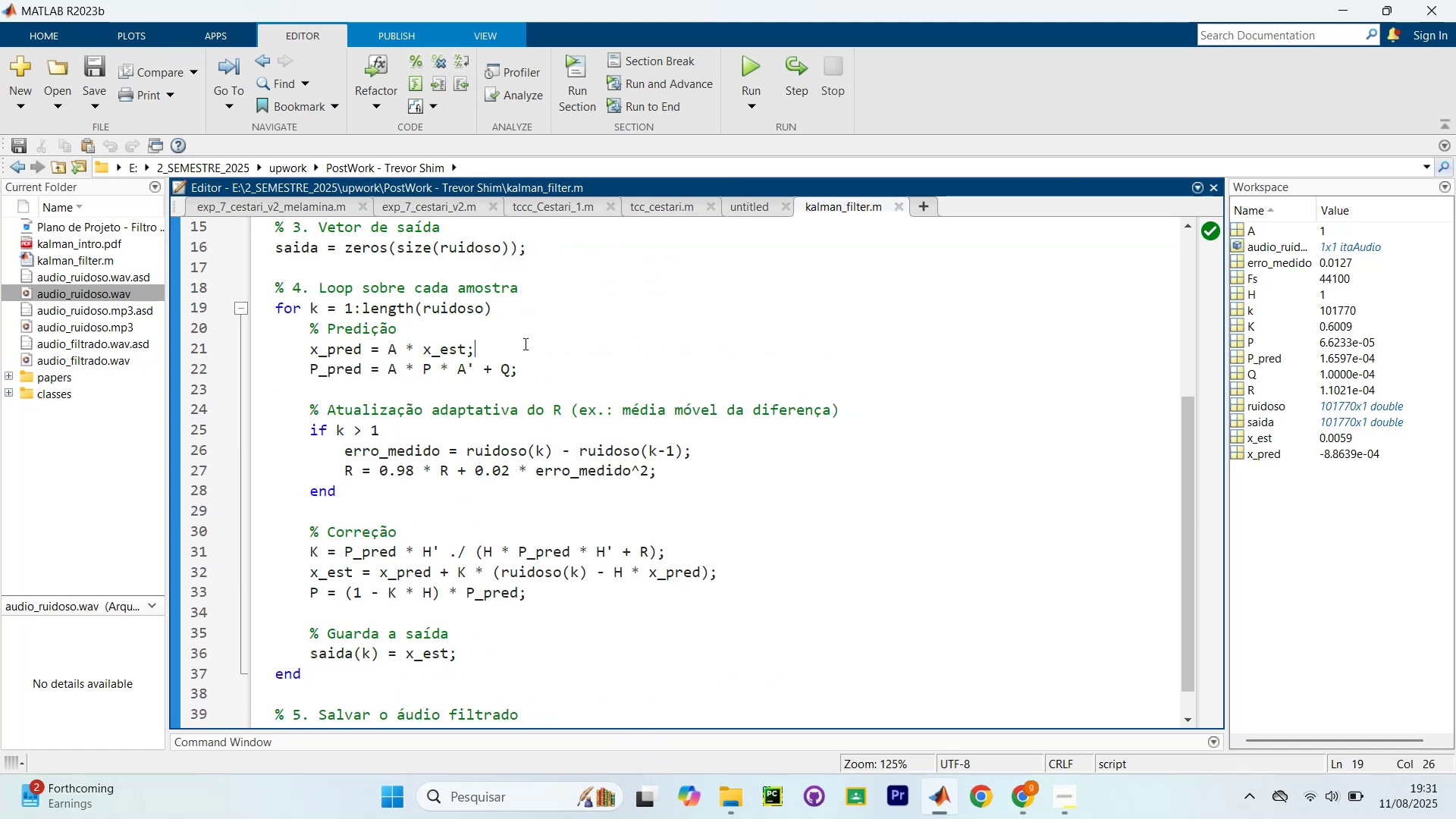 
double_click([522, 370])
 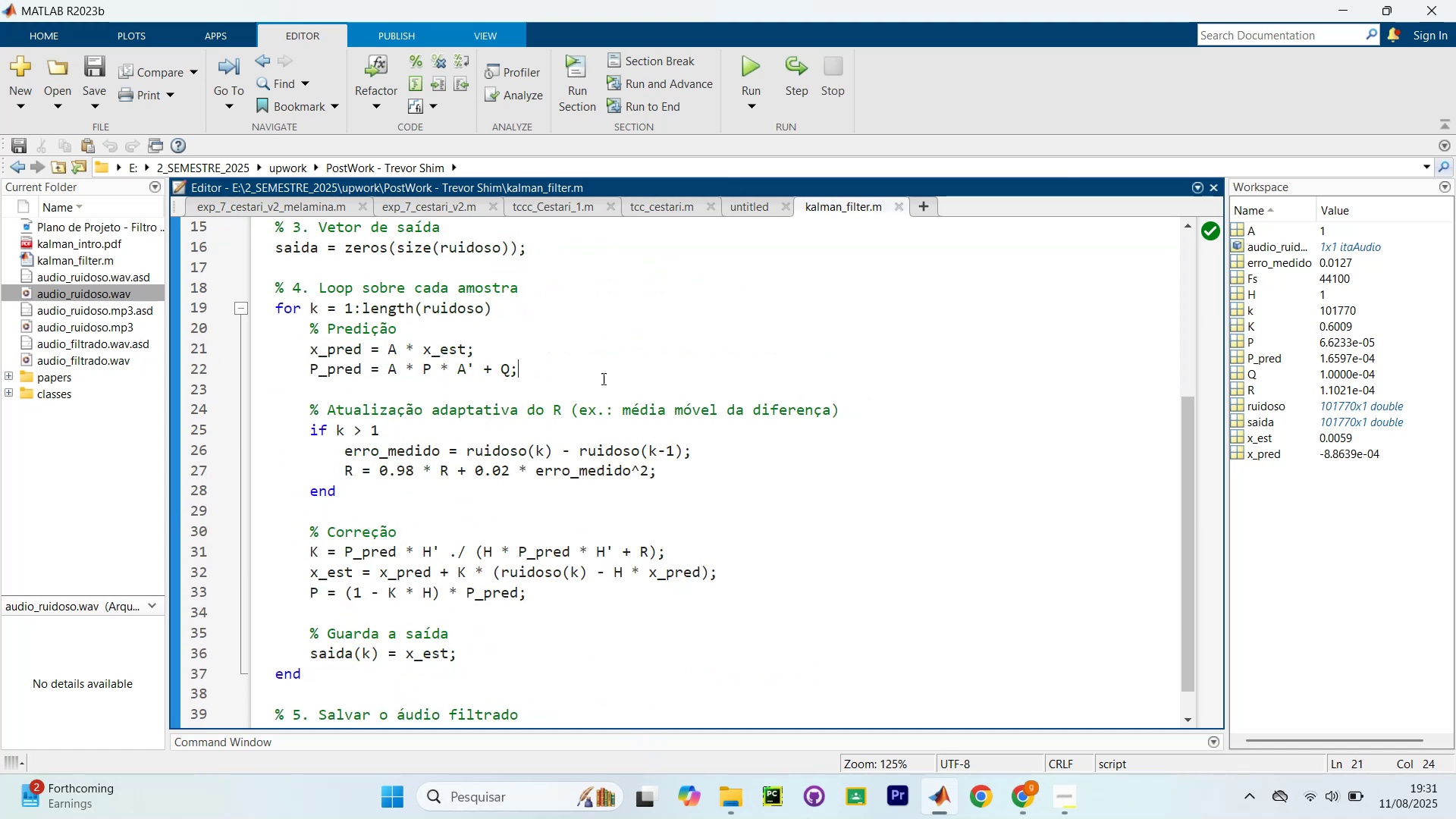 
scroll: coordinate [871, 444], scroll_direction: down, amount: 1.0
 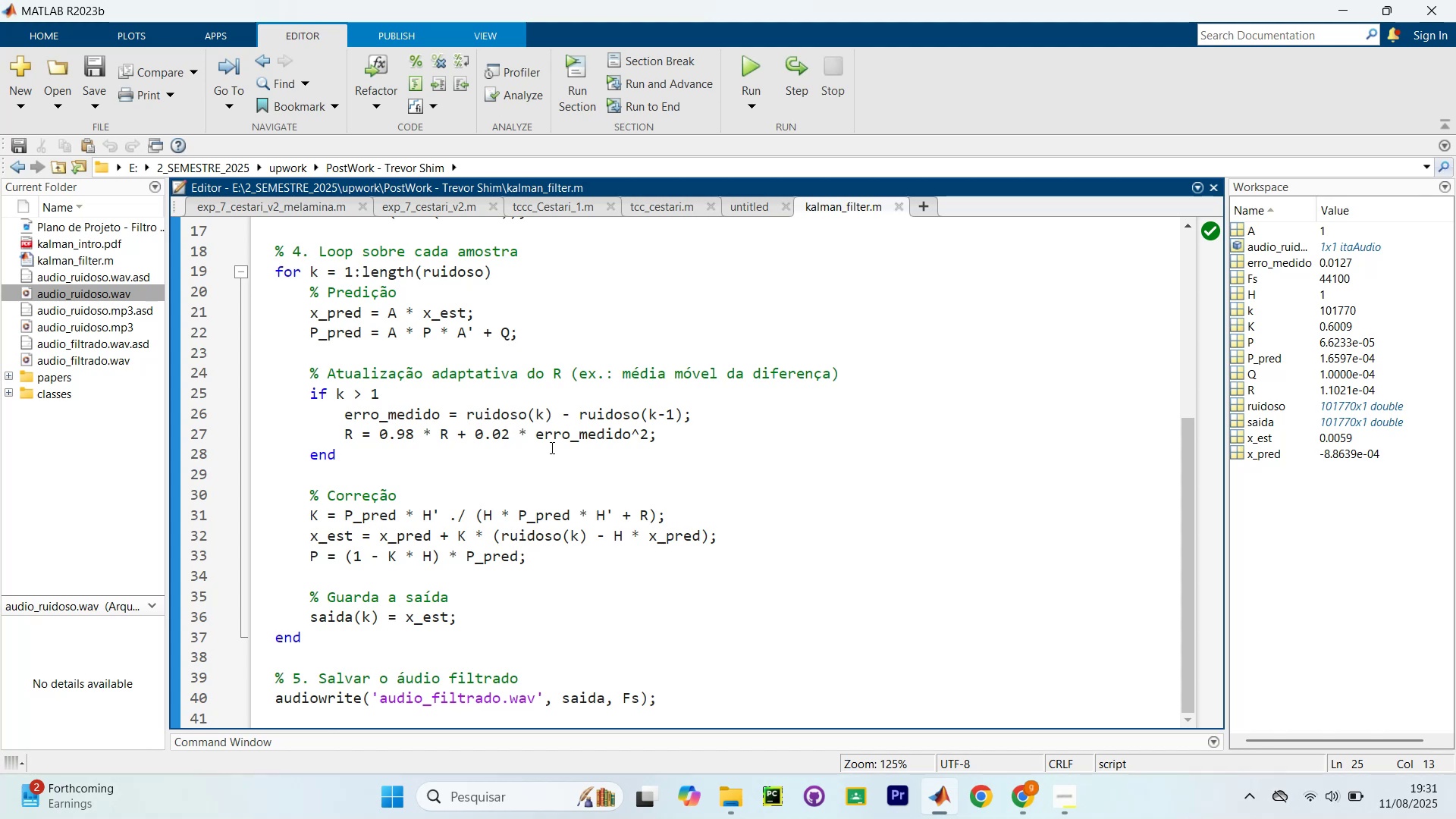 
left_click([714, 423])
 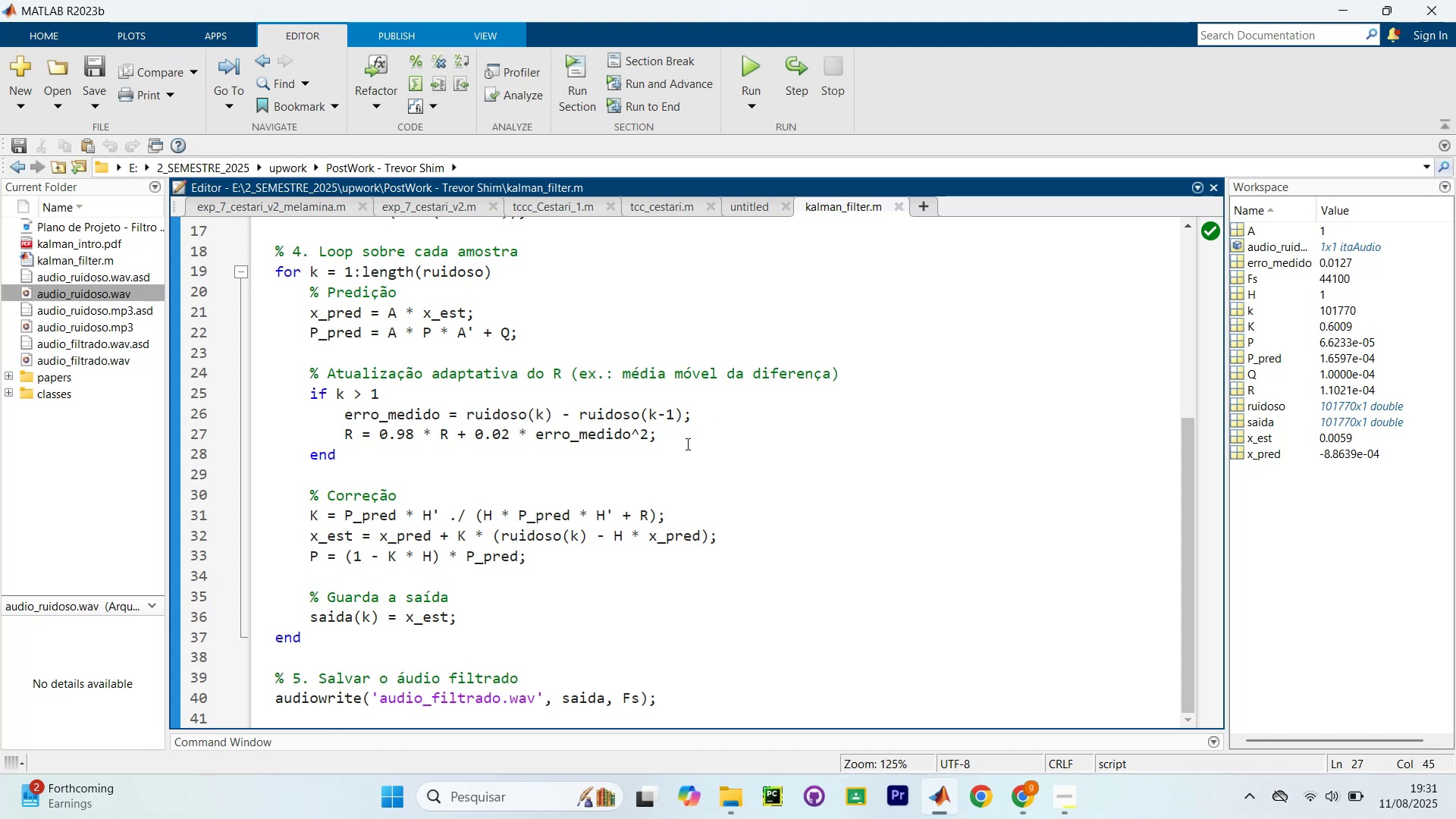 
scroll: coordinate [685, 457], scroll_direction: down, amount: 2.0
 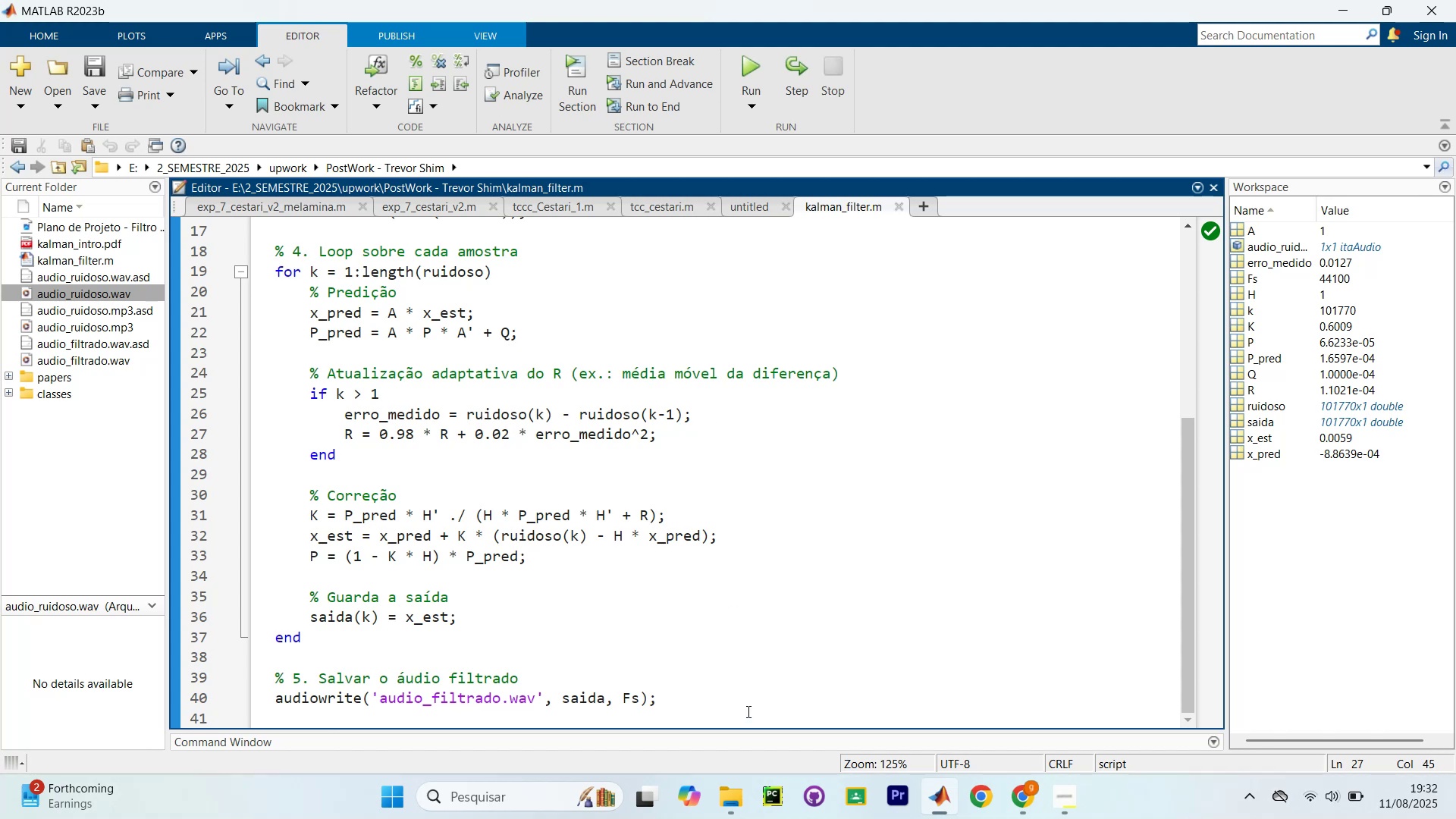 
left_click([766, 536])
 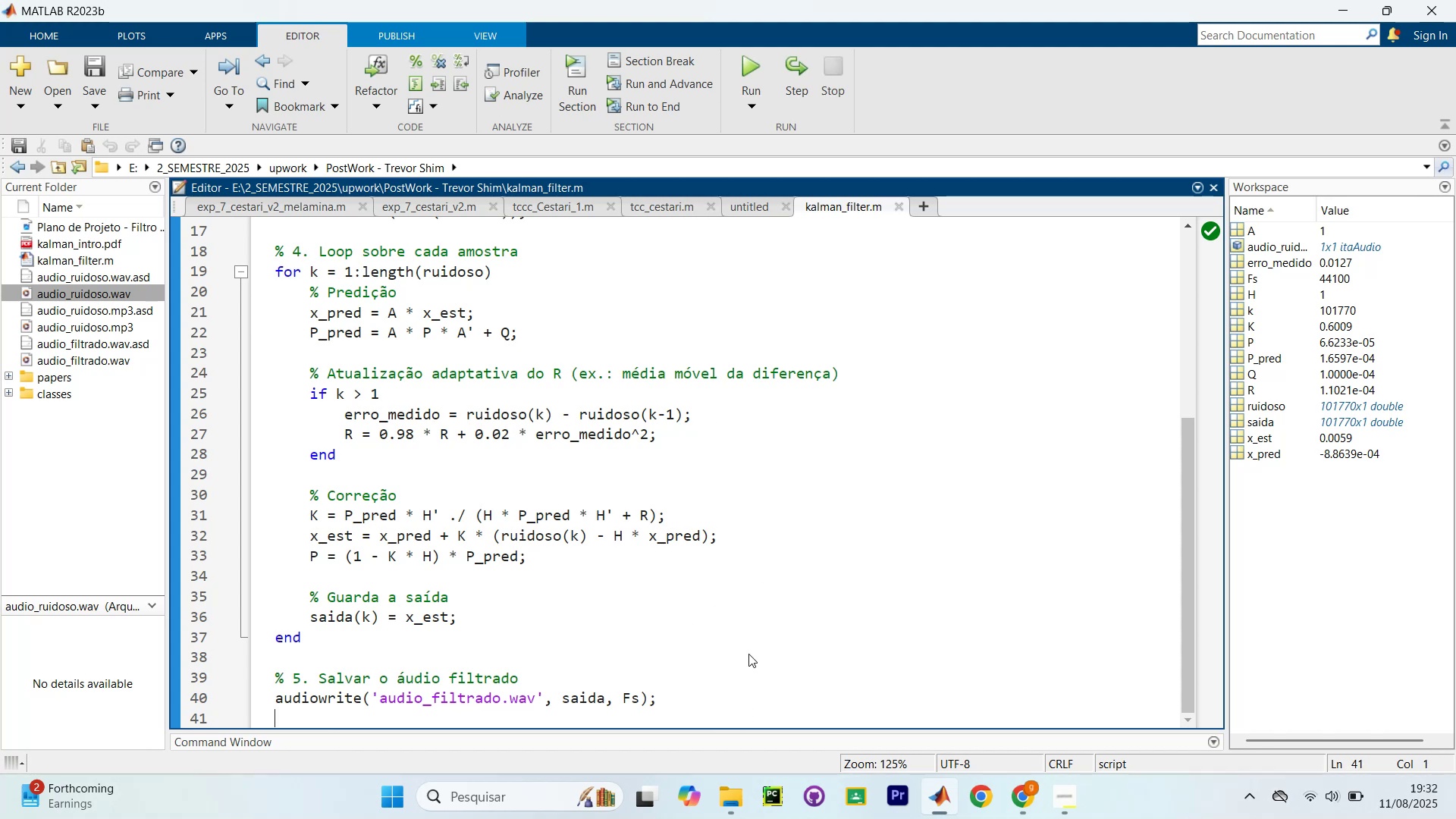 
key(ArrowDown)
 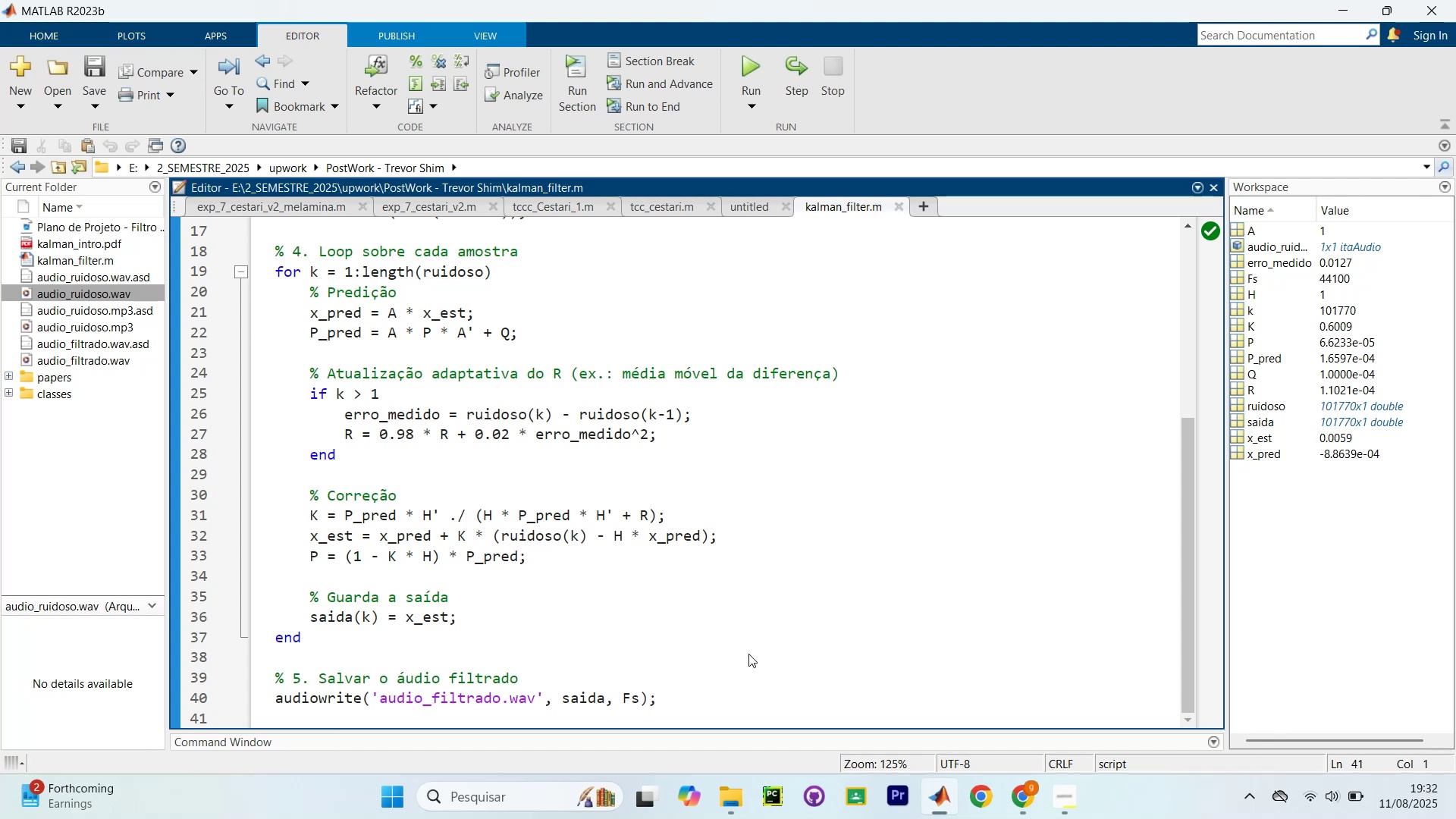 
key(Enter)
 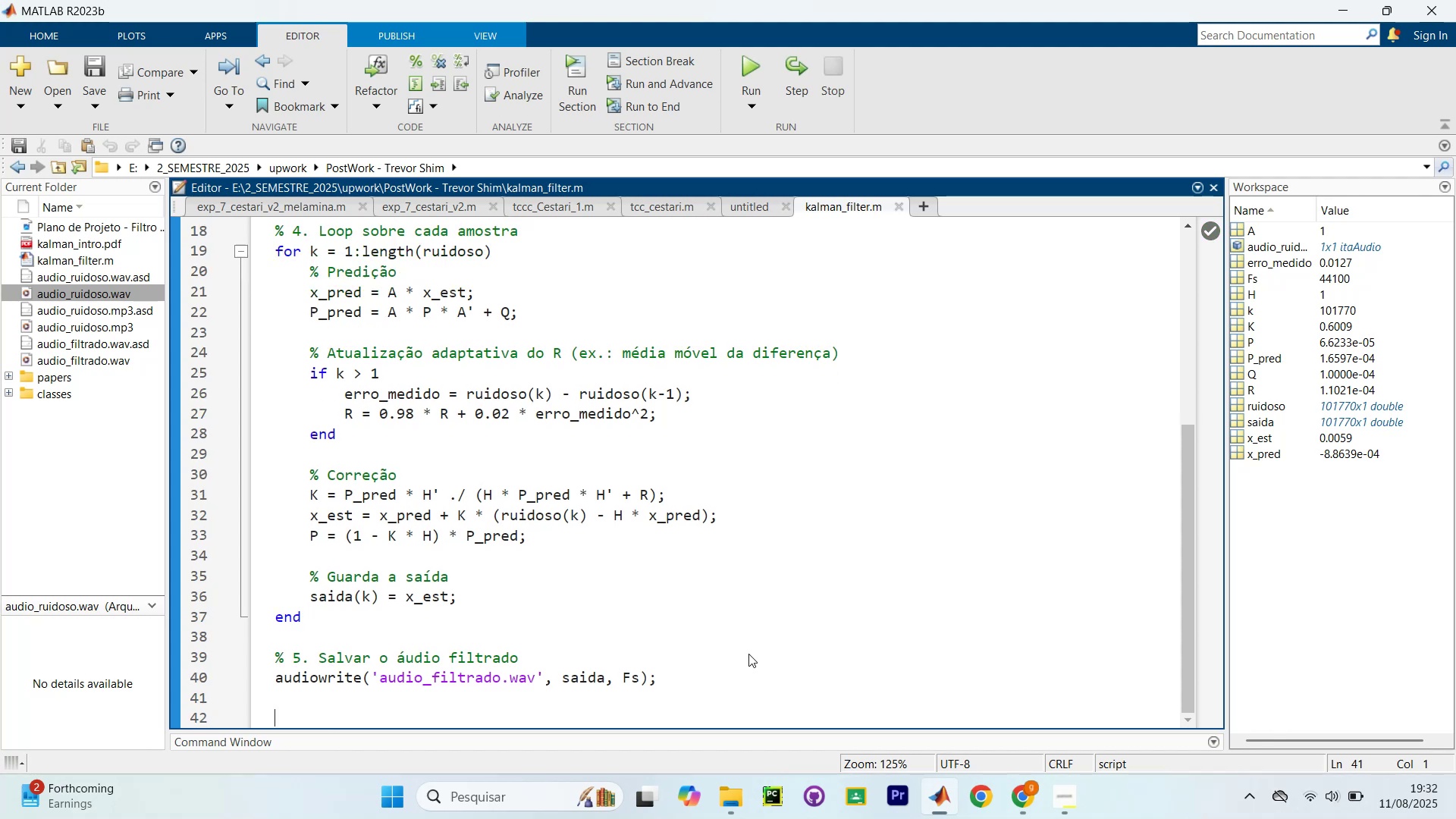 
key(Enter)
 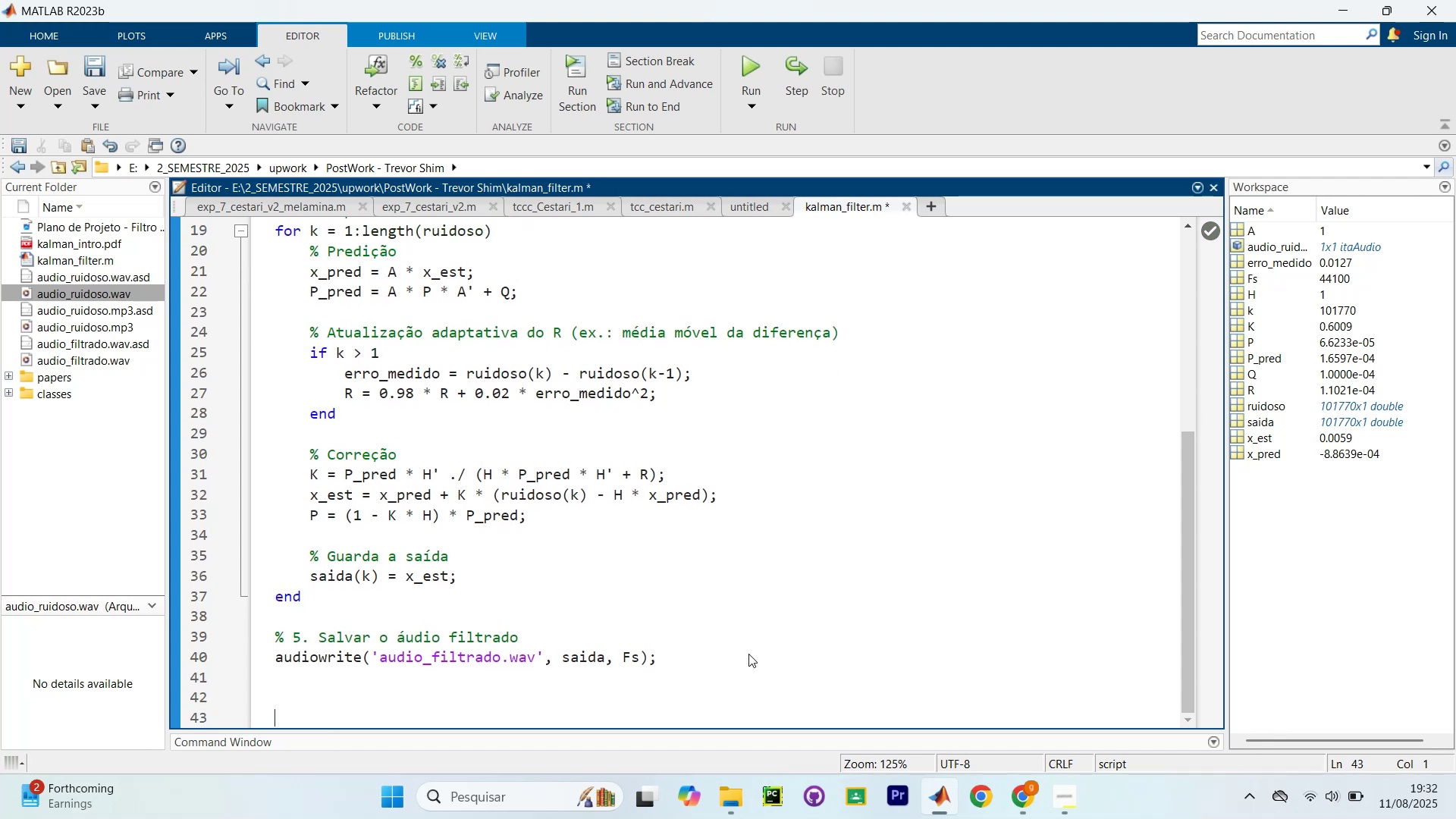 
type(help itaa)
key(Backspace)
type(a)
 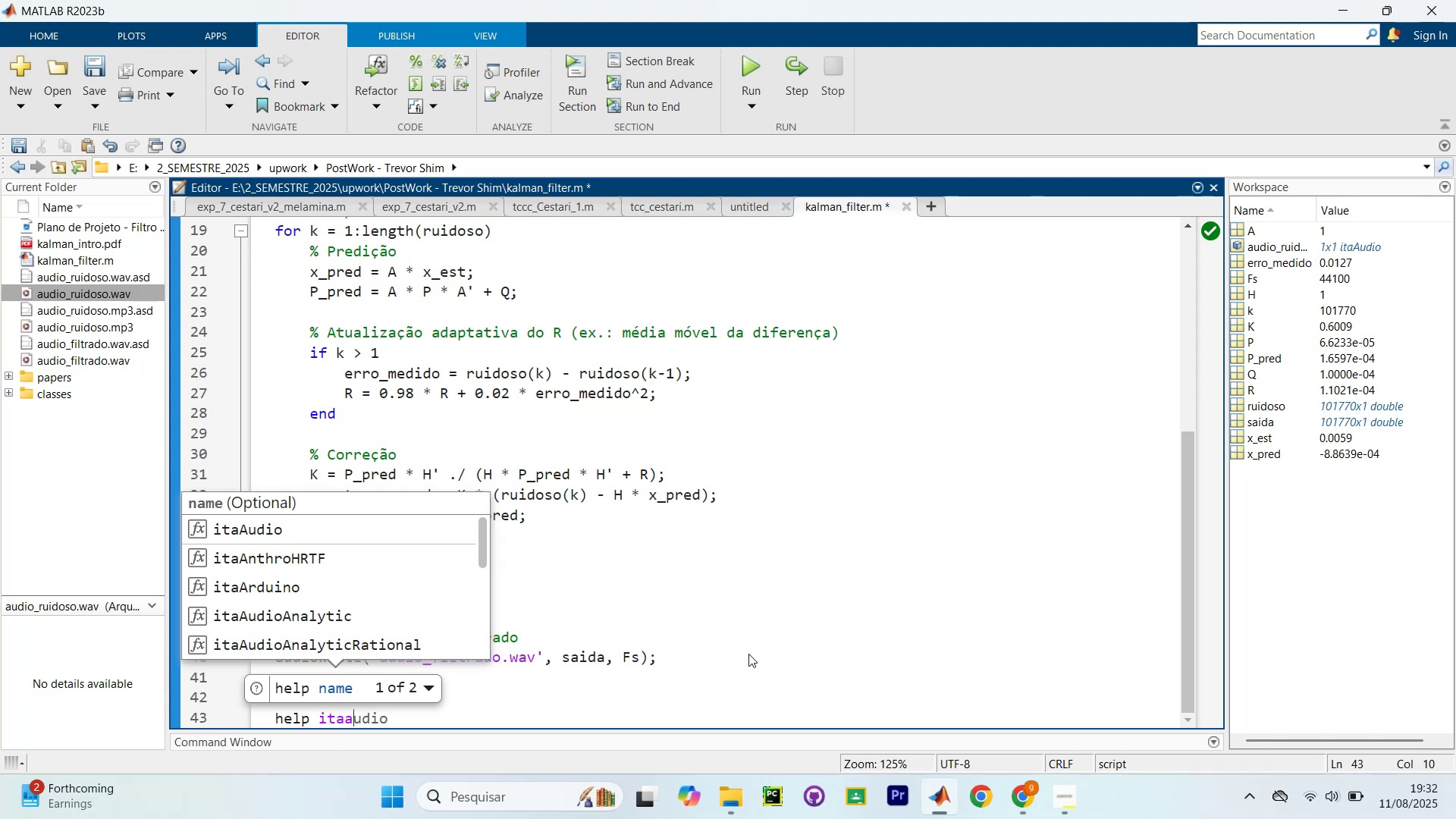 
key(ArrowRight)
 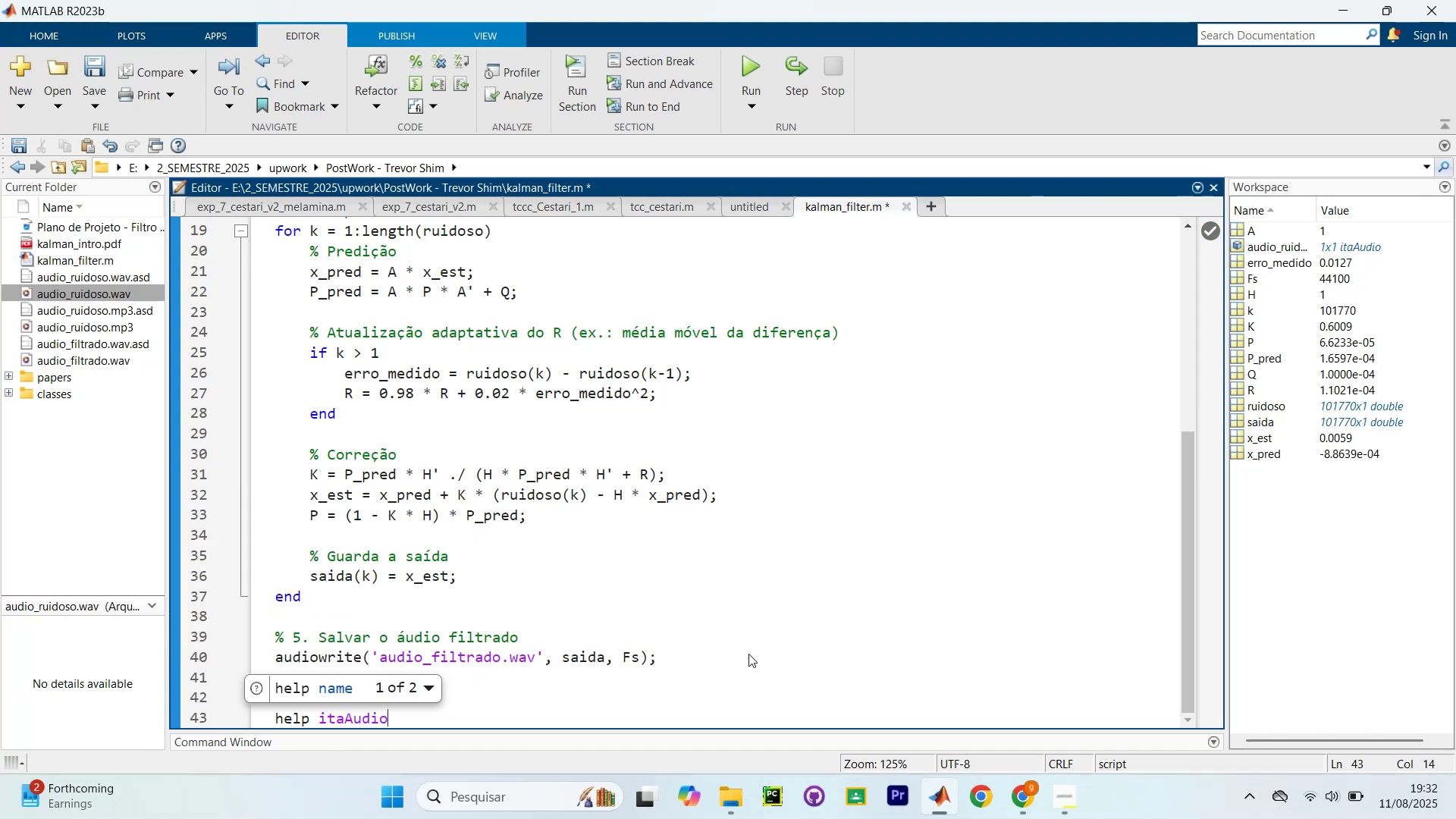 
key(Enter)
 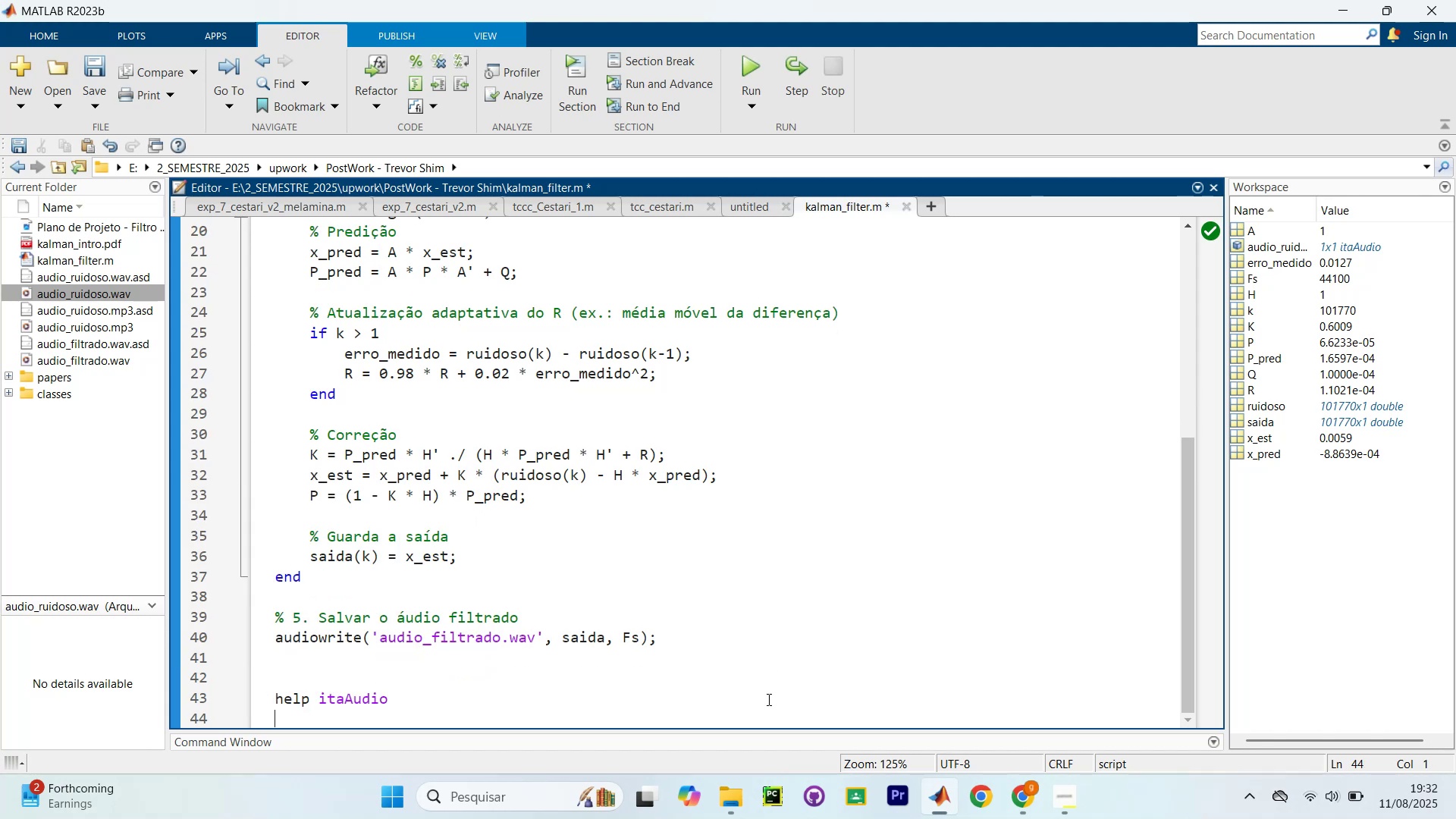 
scroll: coordinate [616, 597], scroll_direction: down, amount: 9.0
 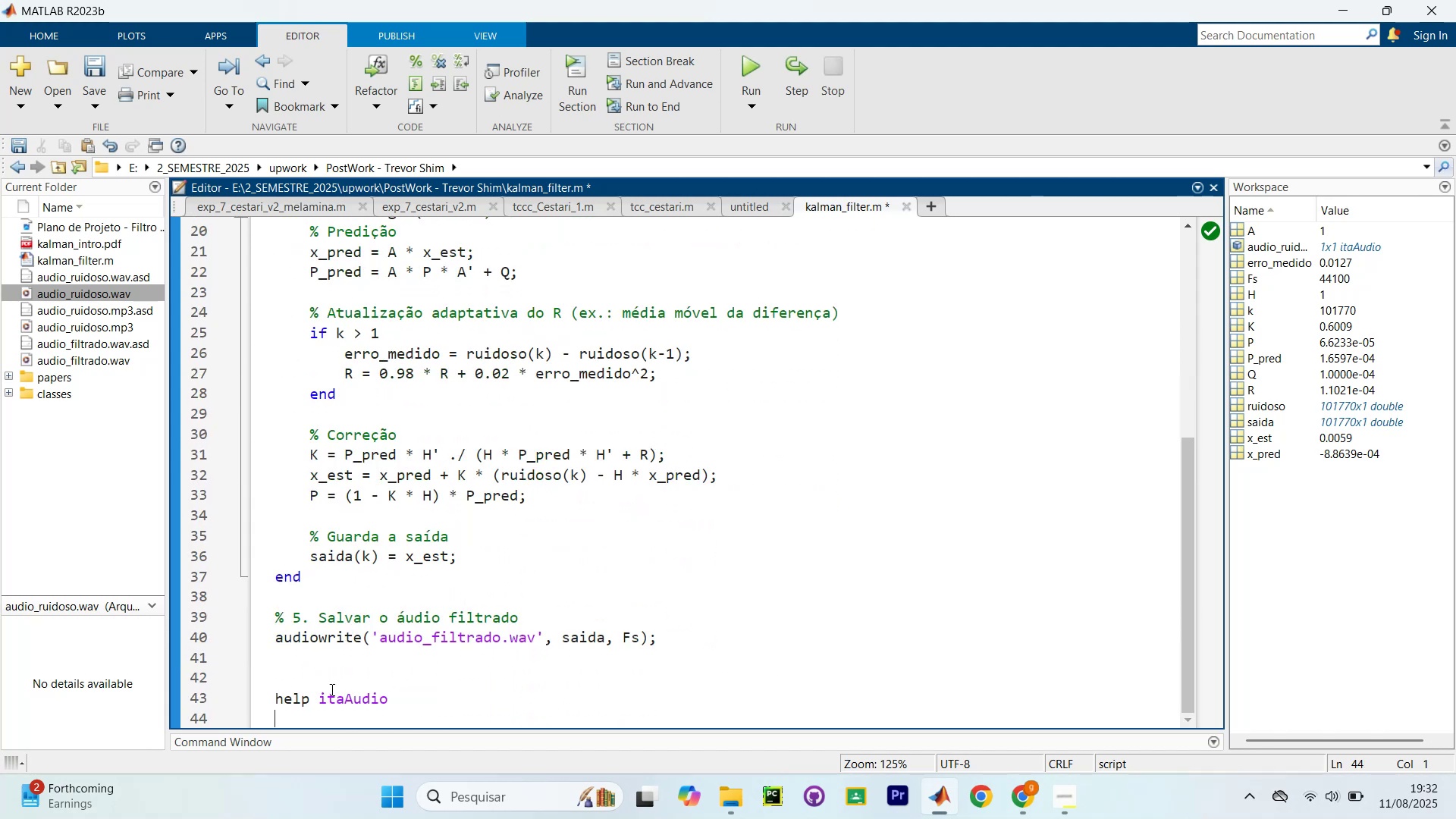 
left_click_drag(start_coordinate=[410, 705], to_coordinate=[278, 686])
 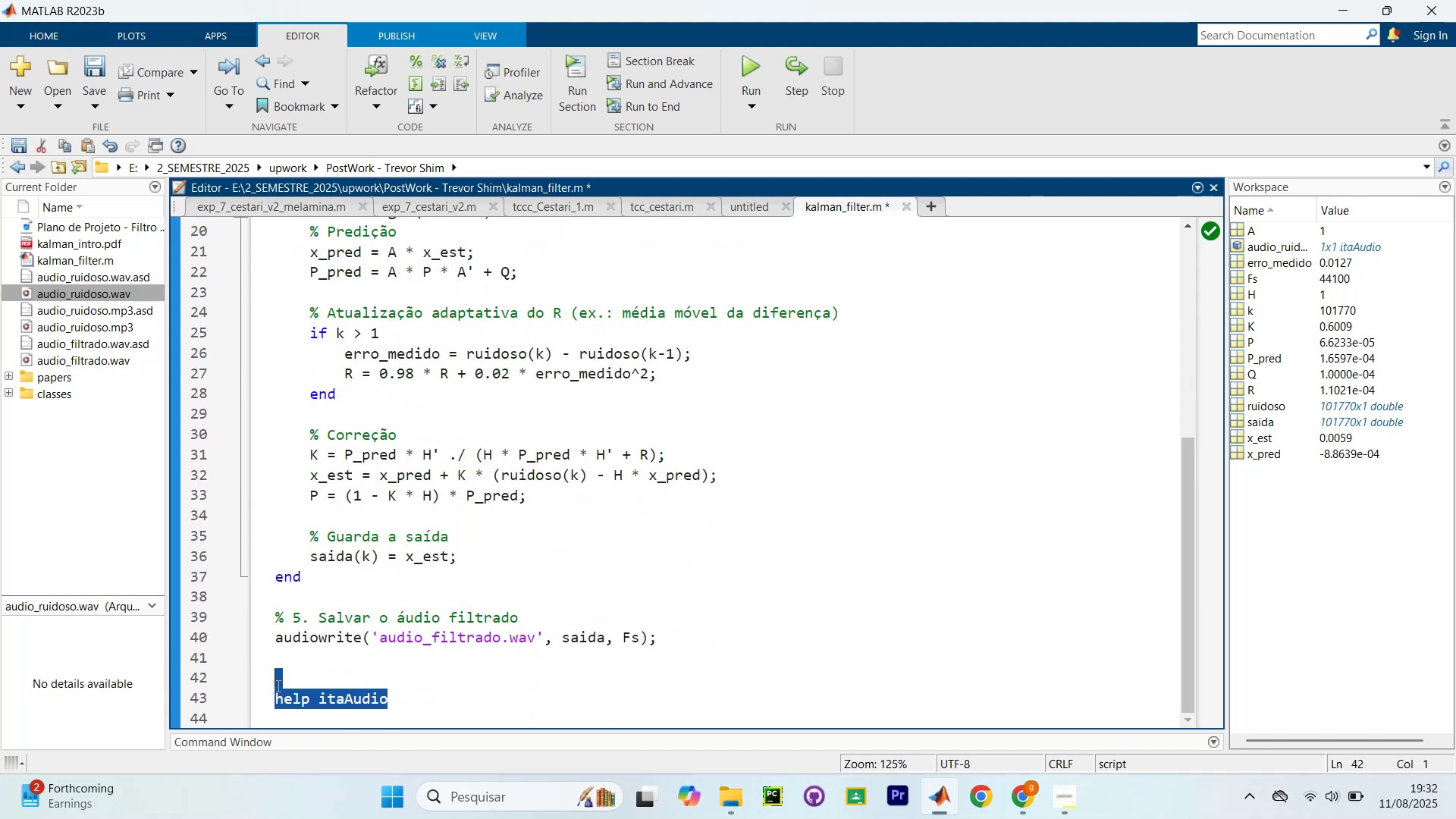 
key(Control+C)
 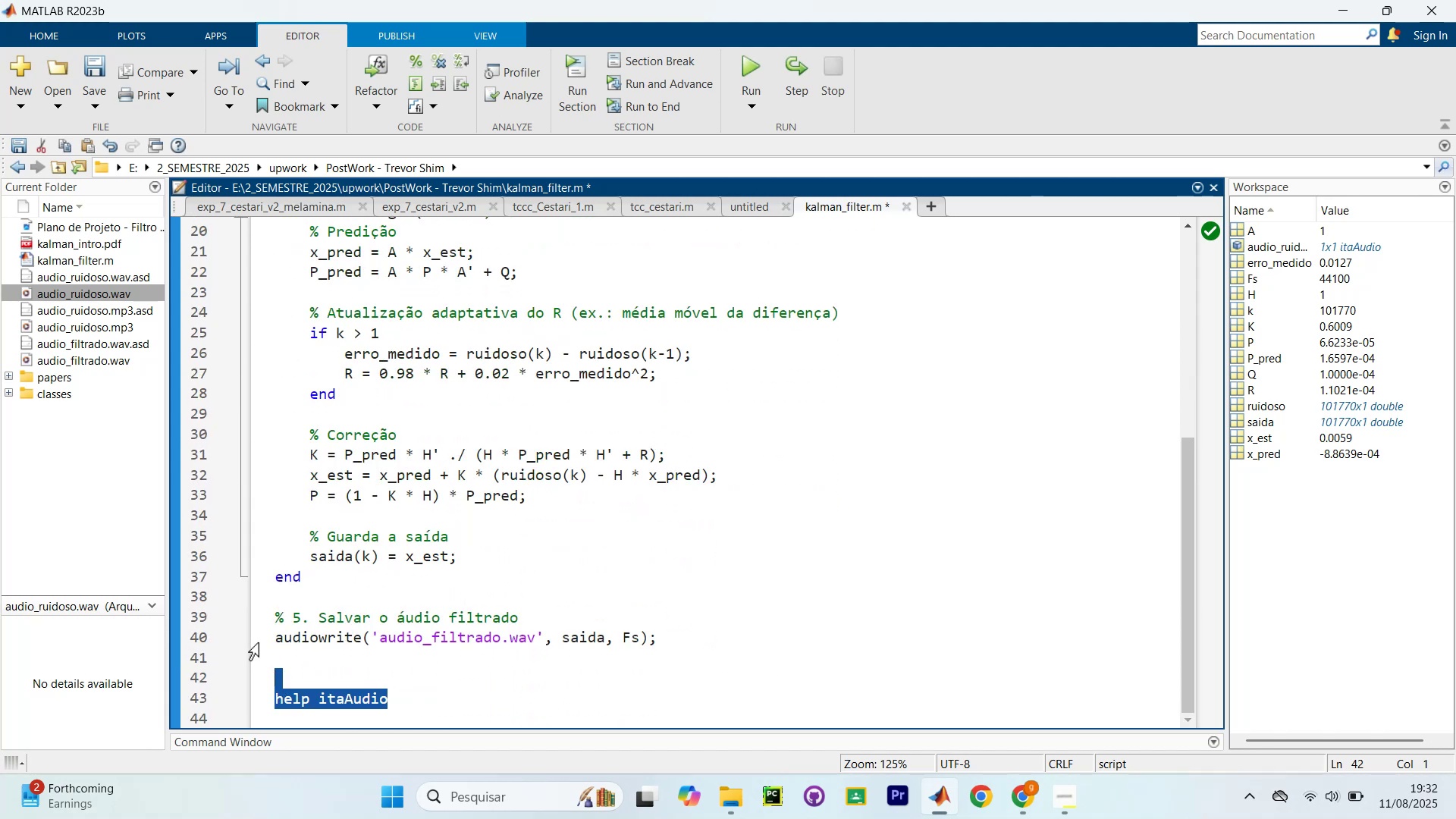 
key(Backspace)
 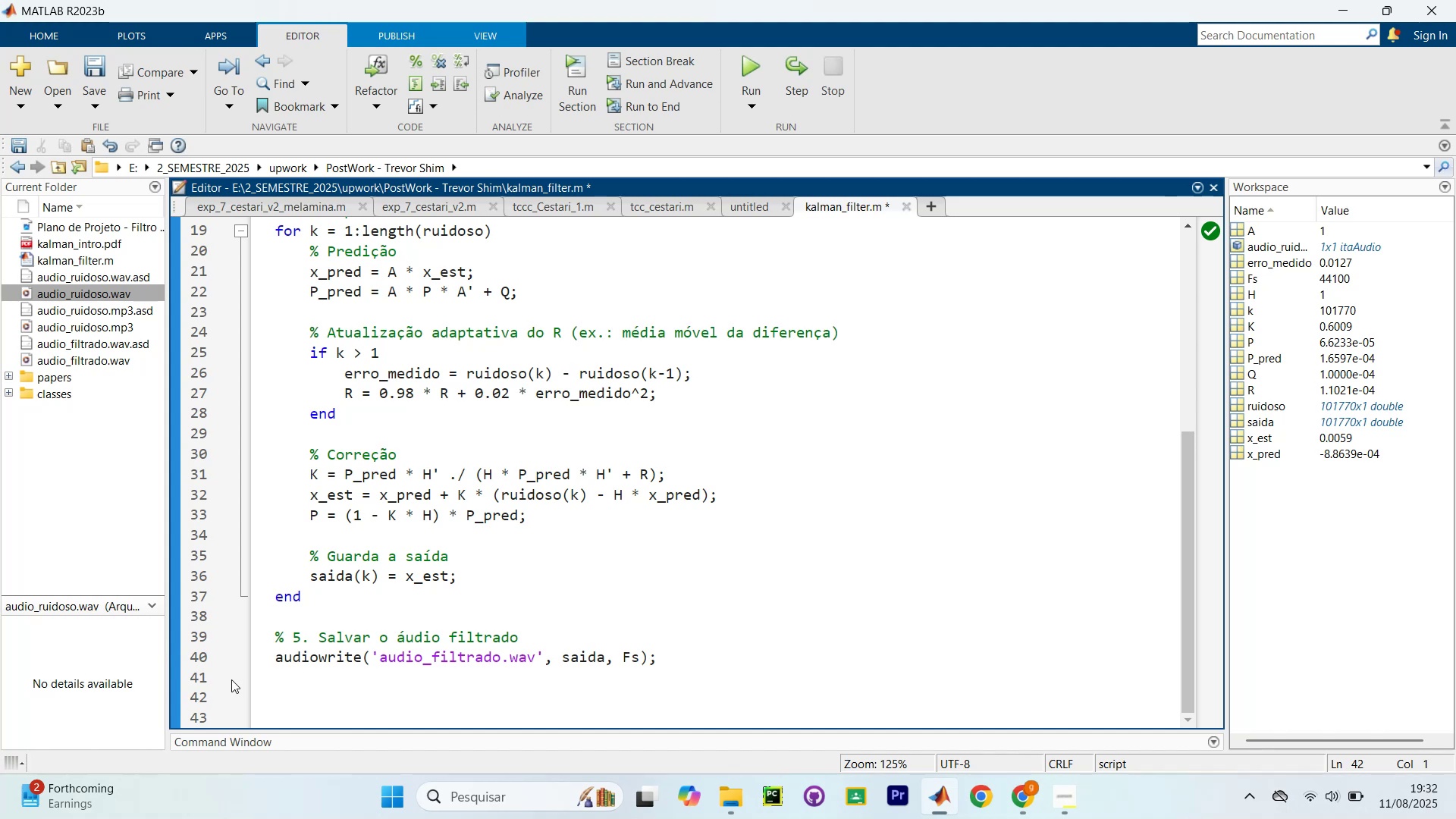 
left_click_drag(start_coordinate=[291, 730], to_coordinate=[331, 557])
 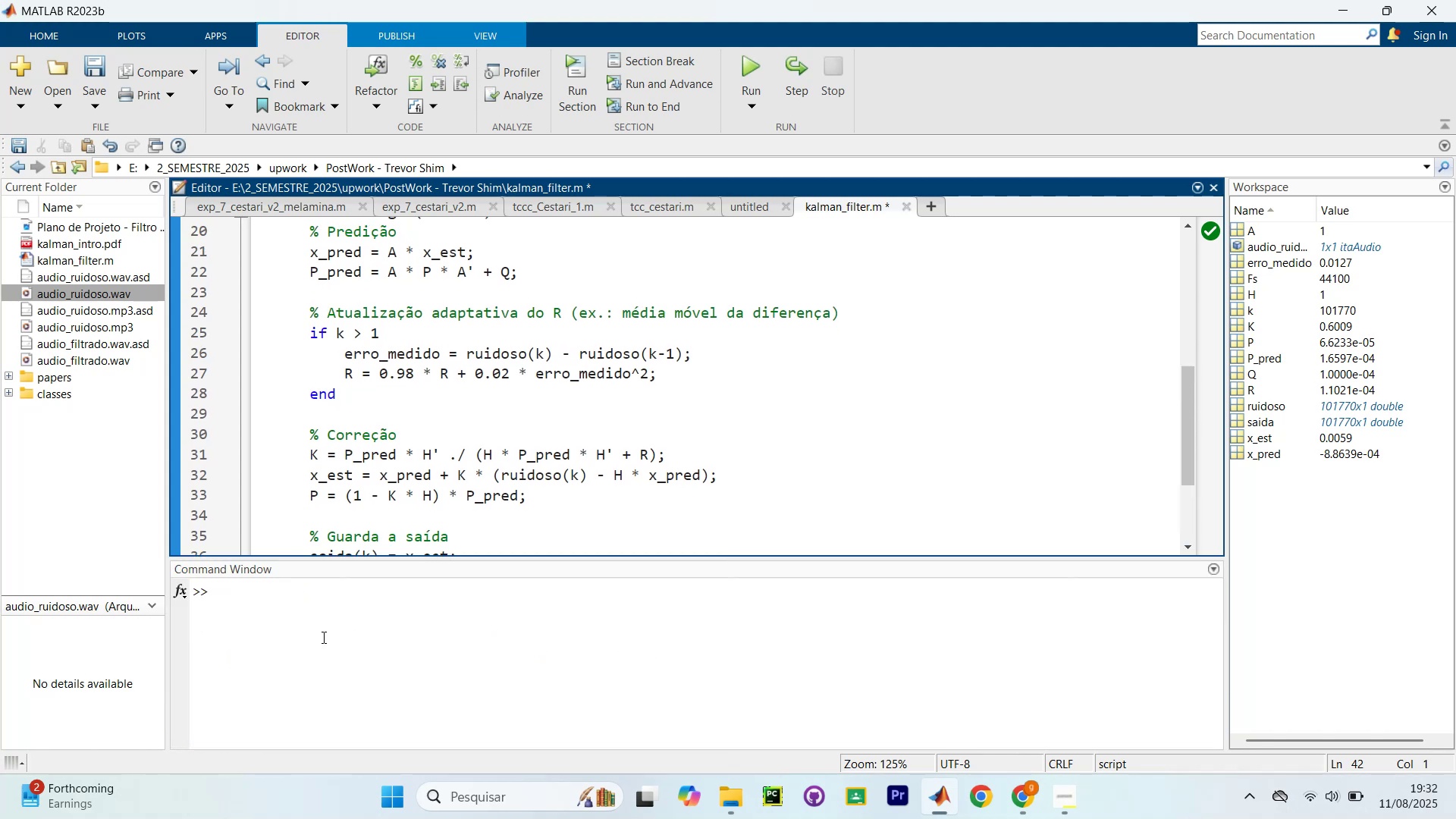 
left_click([327, 660])
 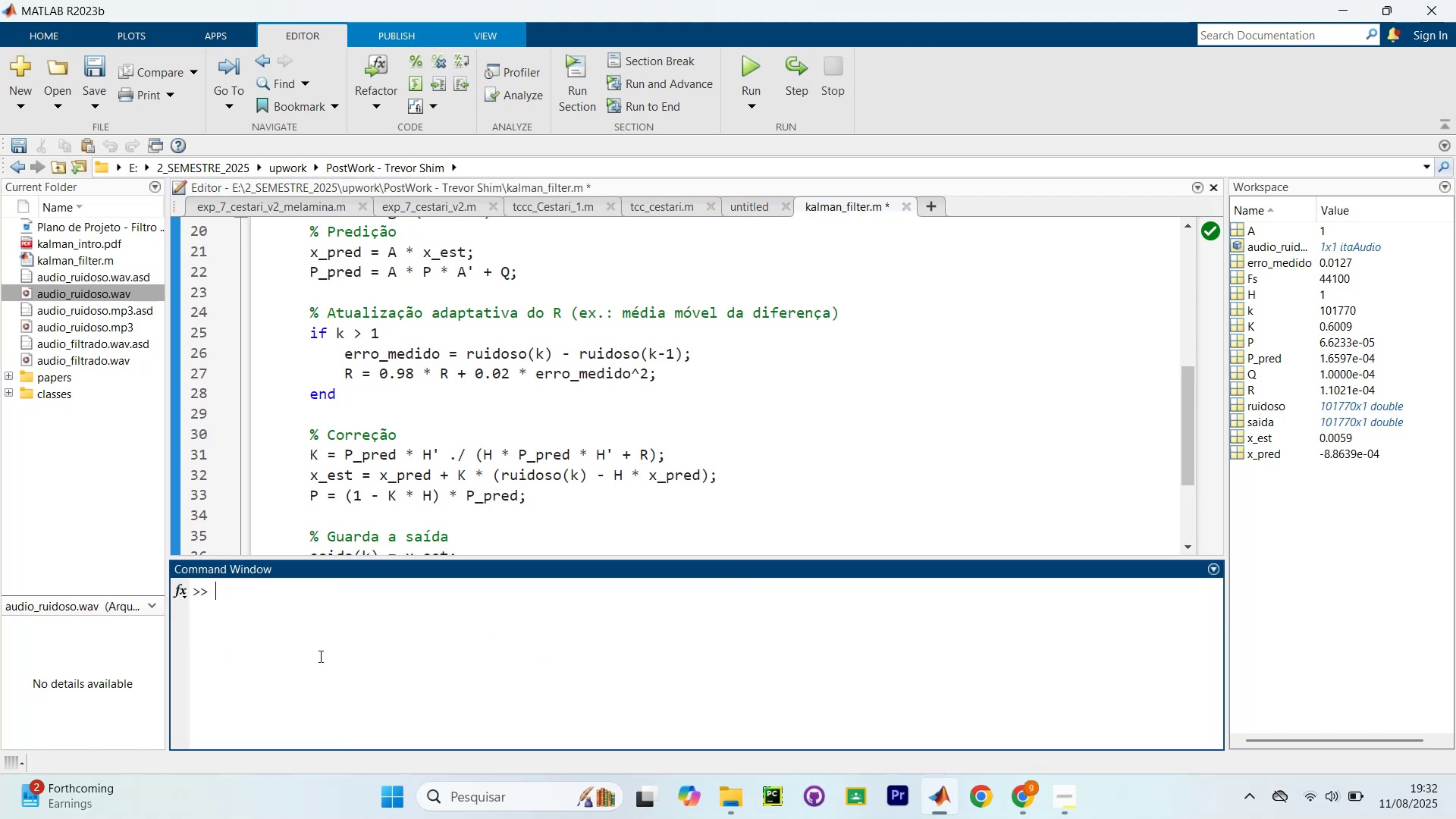 
key(Control+V)
 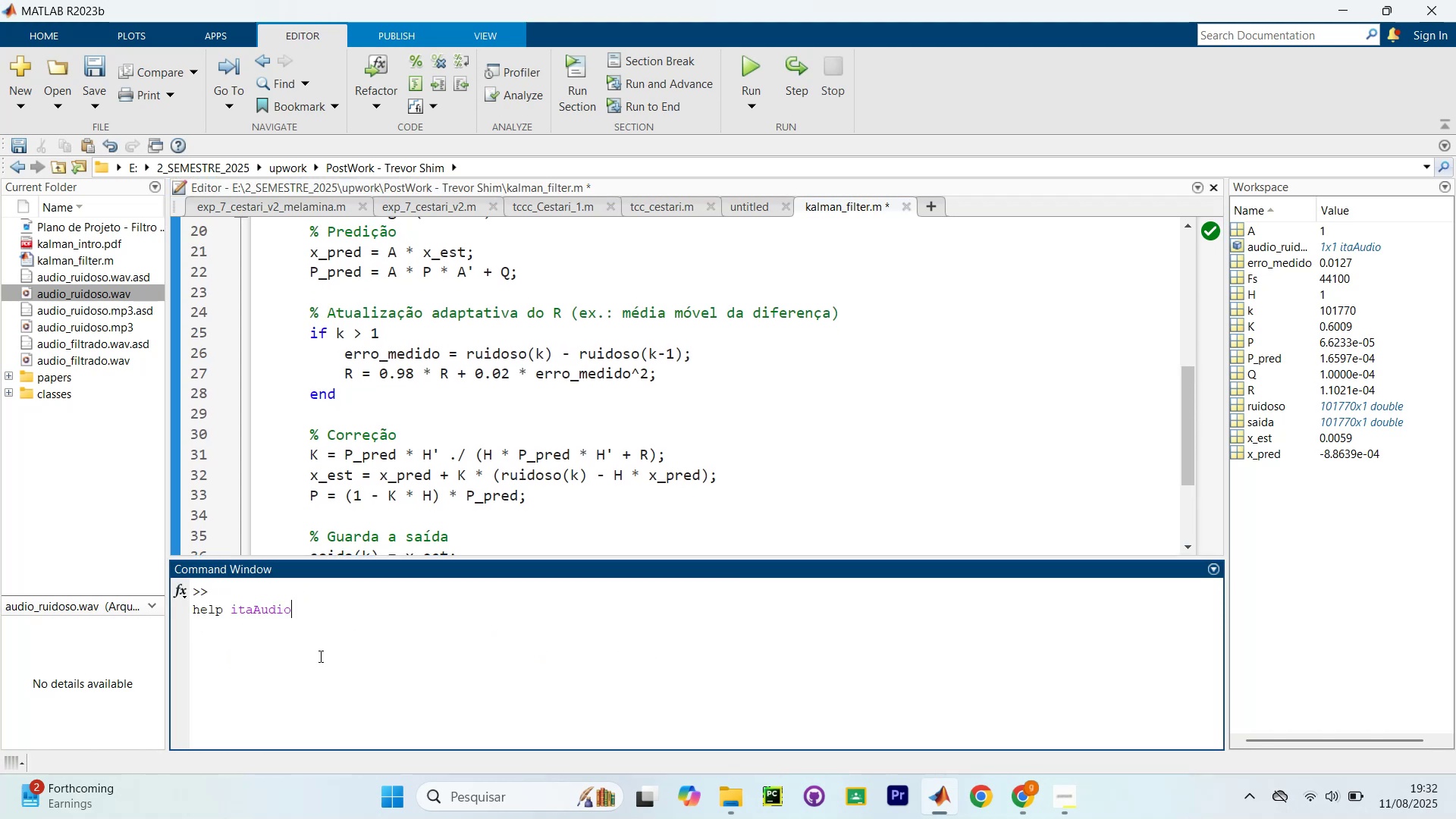 
key(Enter)
 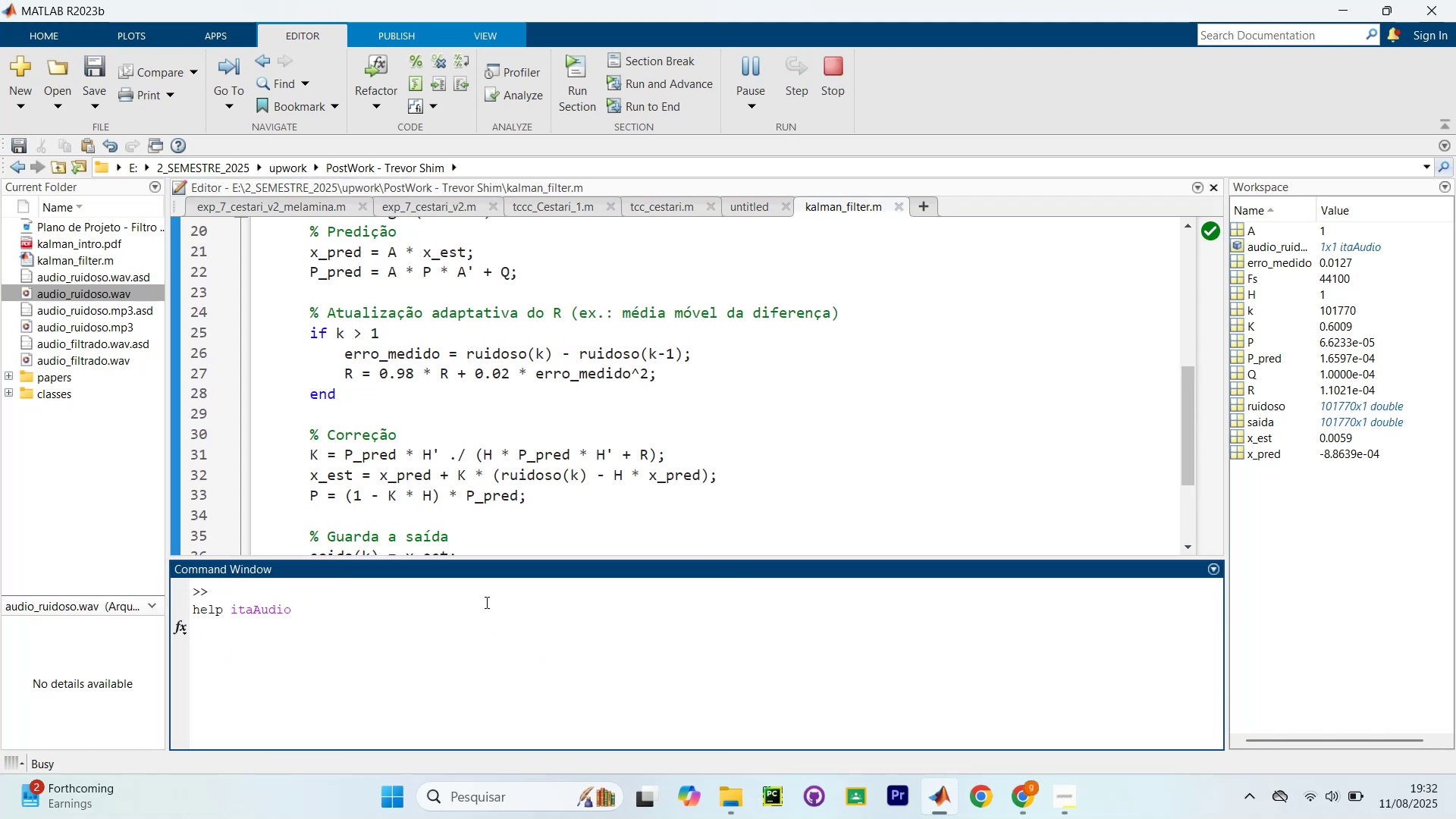 
mouse_move([515, 577])
 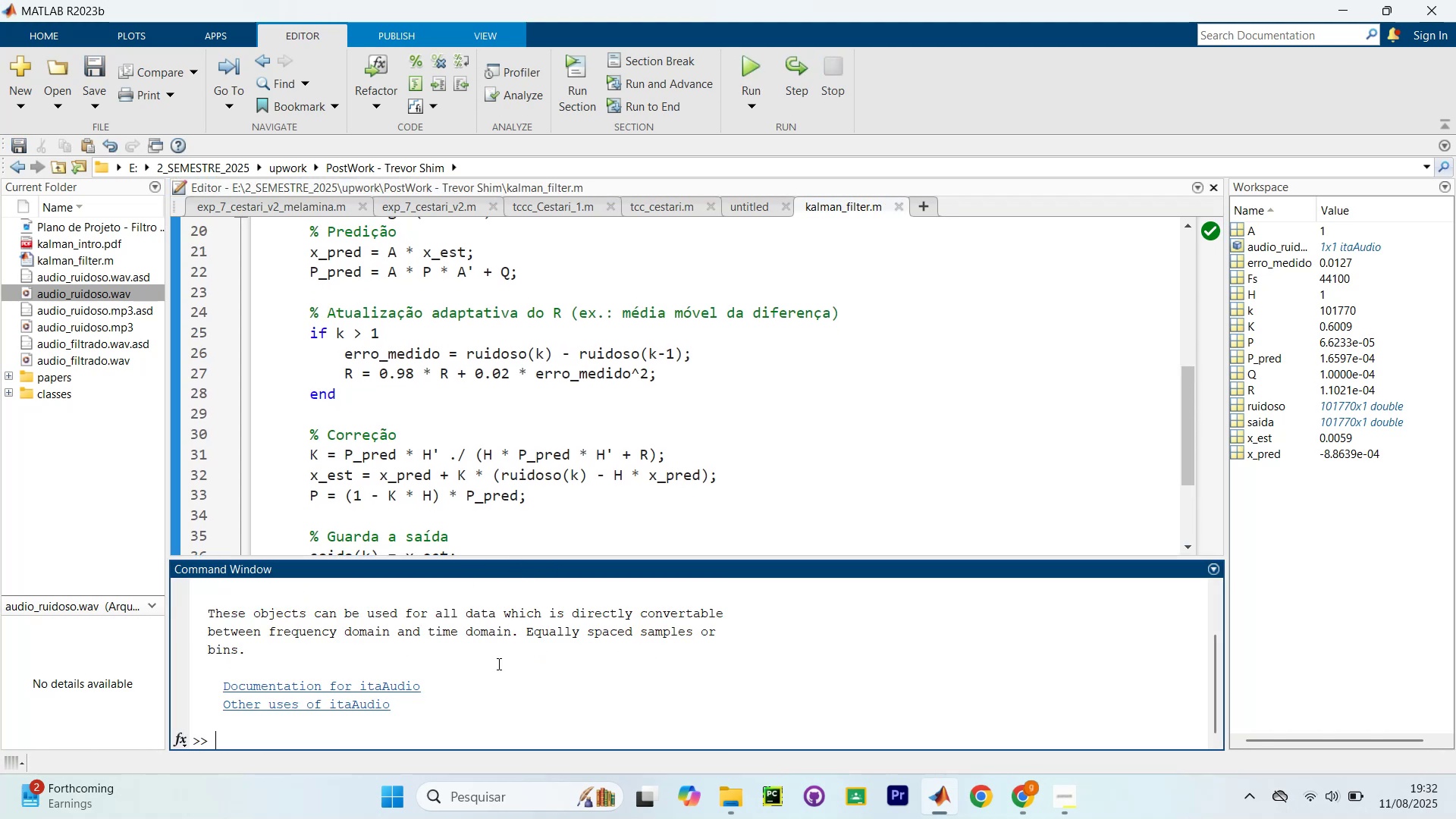 
scroll: coordinate [366, 667], scroll_direction: up, amount: 1.0
 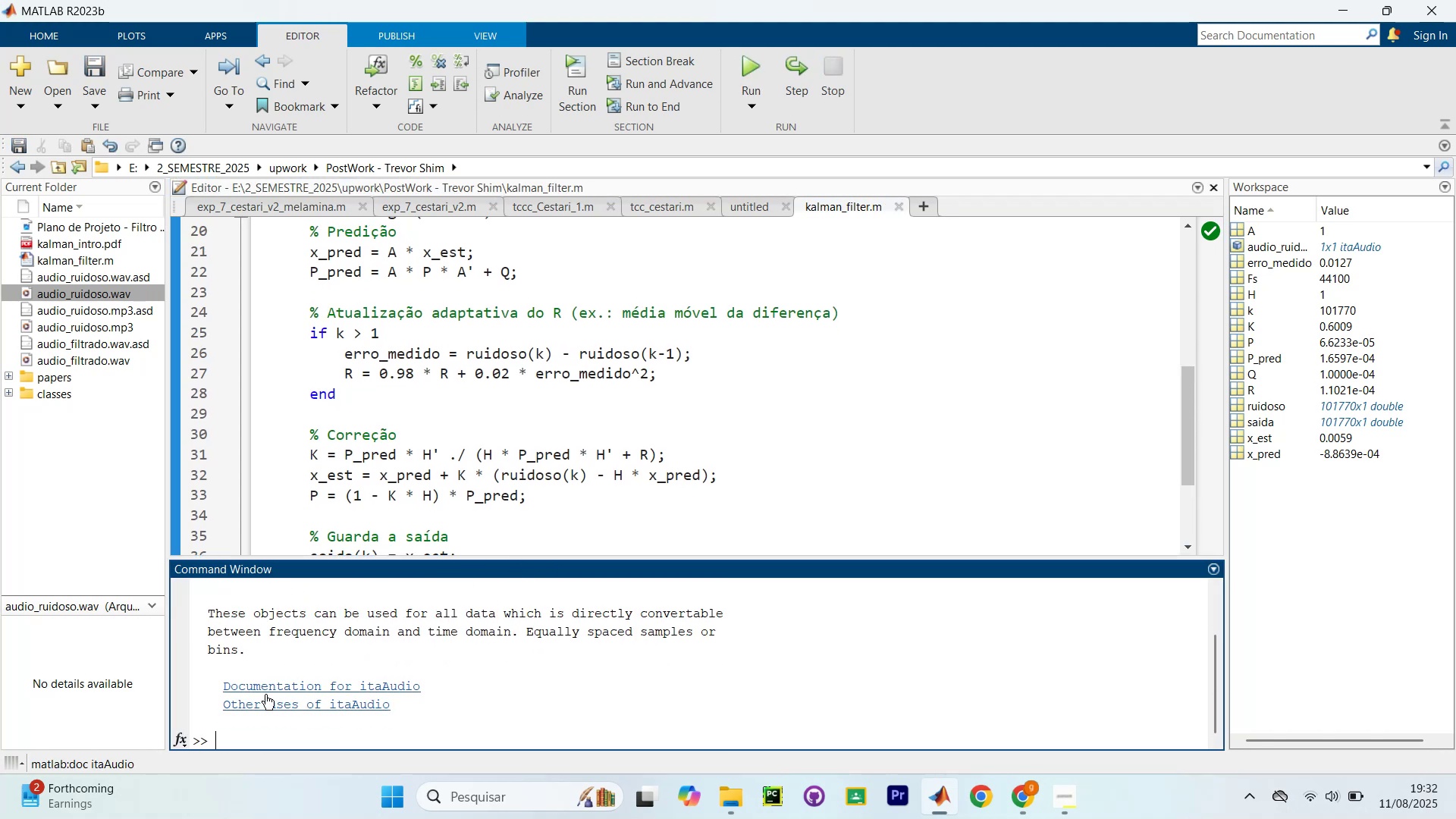 
left_click([265, 694])
 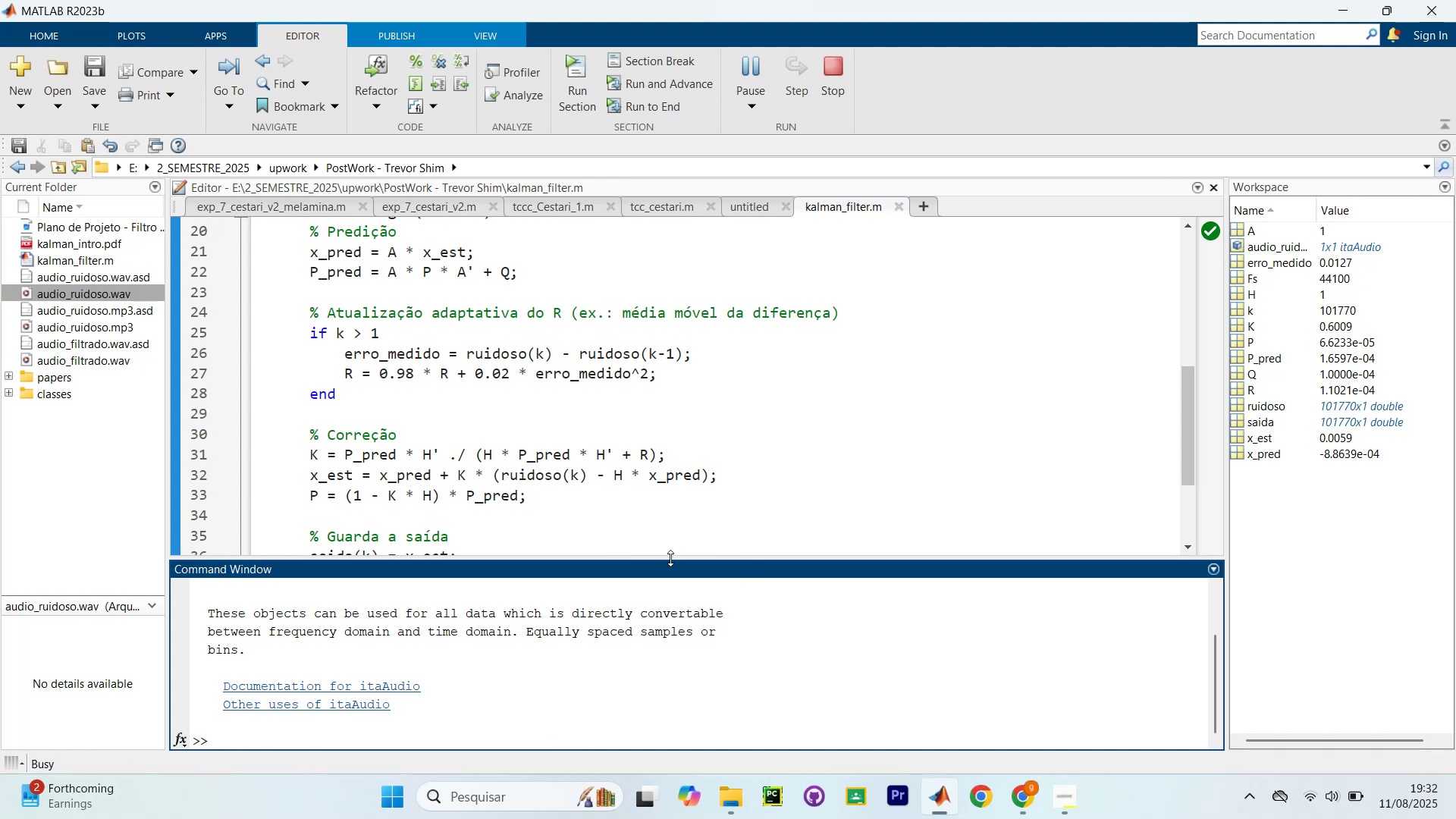 
wait(5.73)
 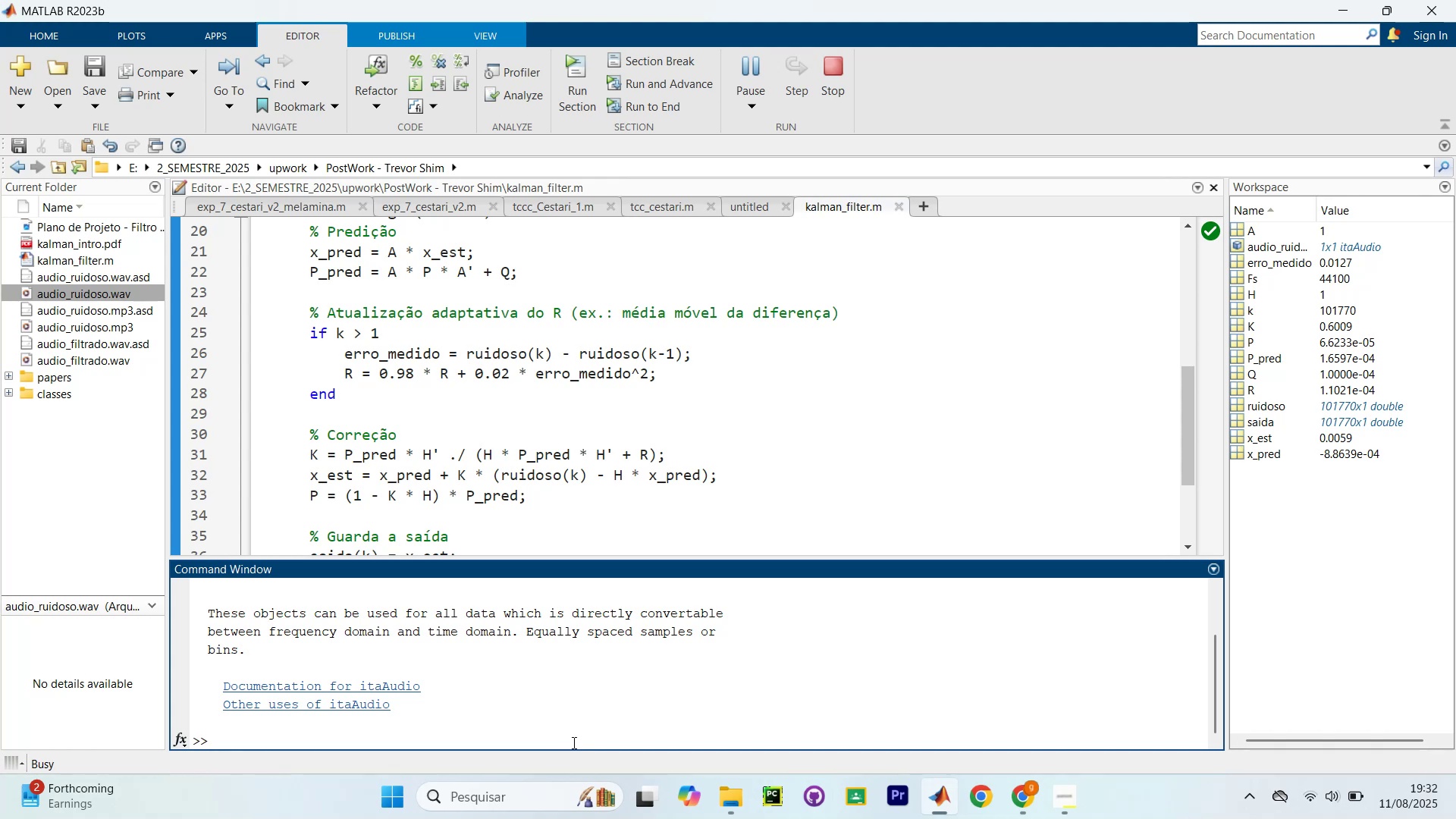 
left_click_drag(start_coordinate=[660, 560], to_coordinate=[654, 625])
 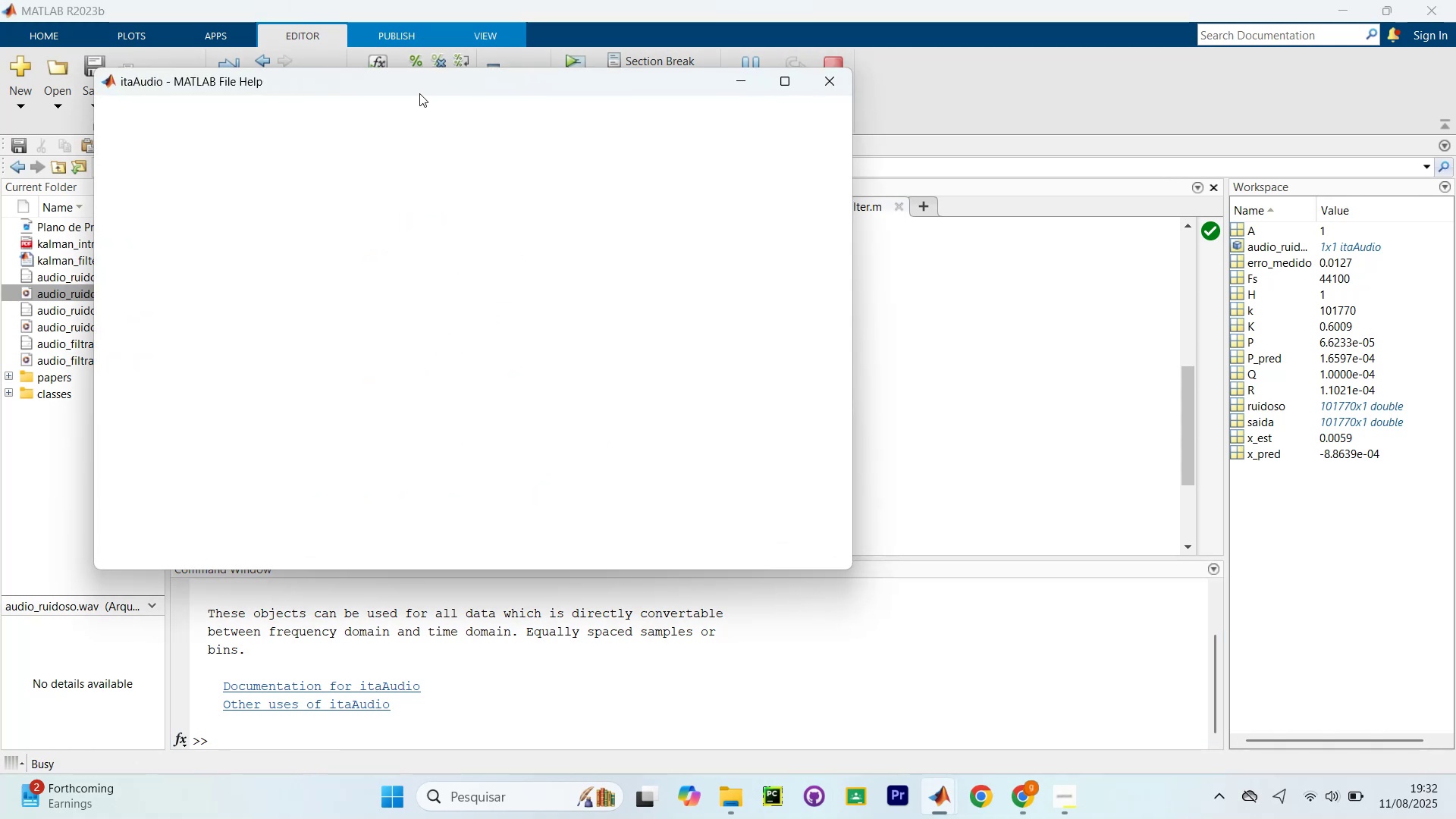 
left_click_drag(start_coordinate=[417, 82], to_coordinate=[803, 143])
 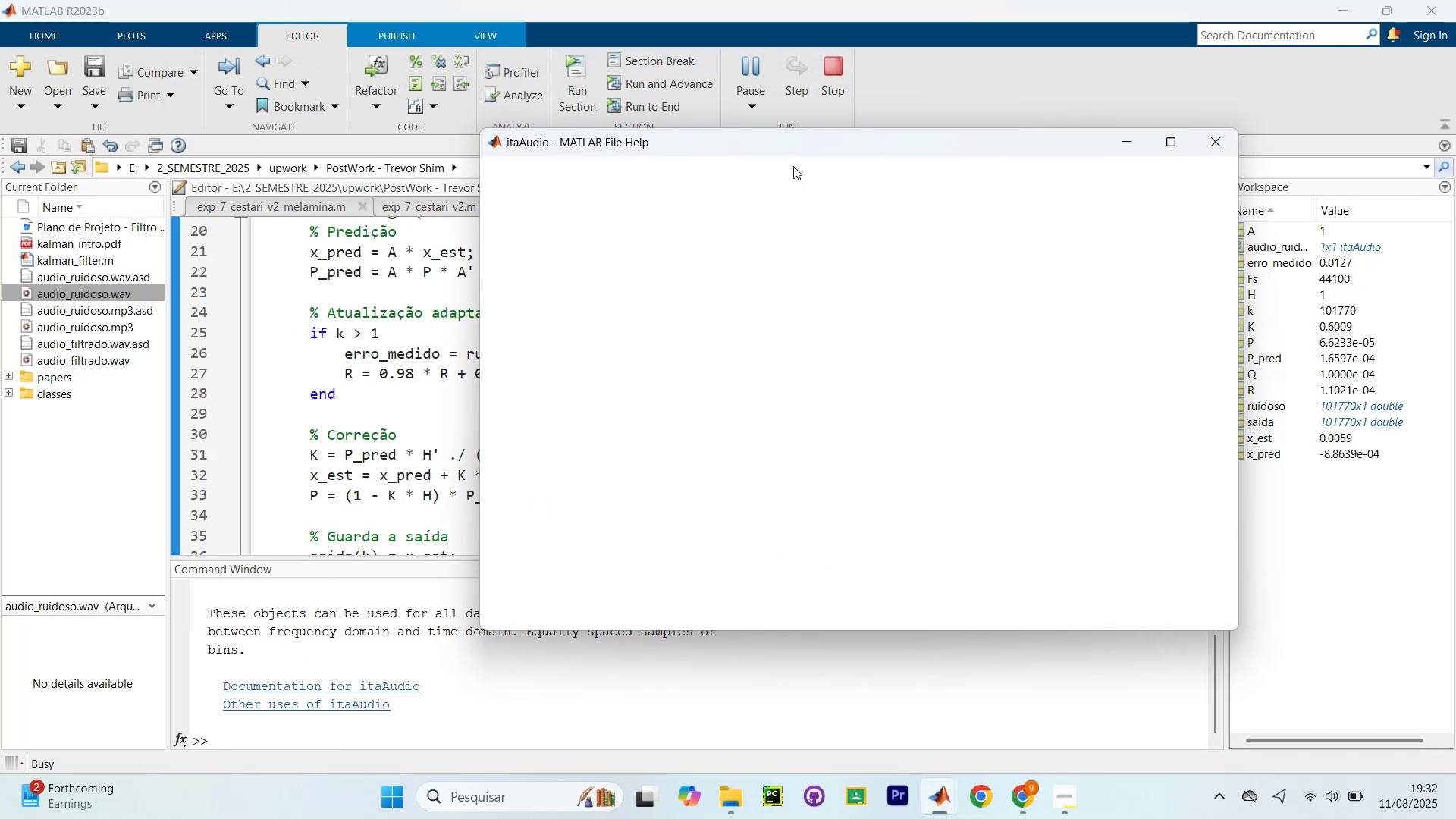 
left_click_drag(start_coordinate=[805, 155], to_coordinate=[731, 120])
 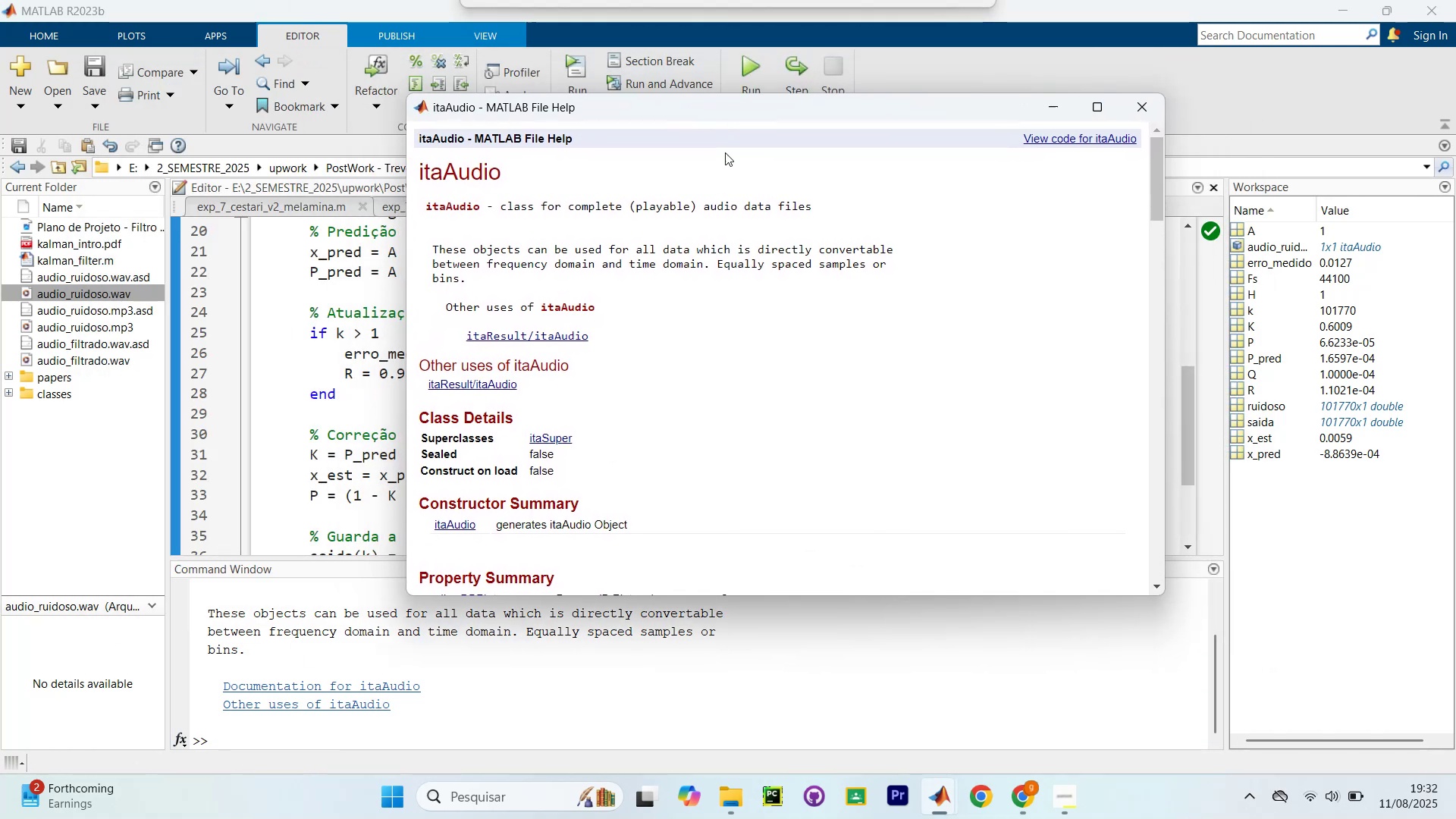 
scroll: coordinate [738, 351], scroll_direction: down, amount: 1.0
 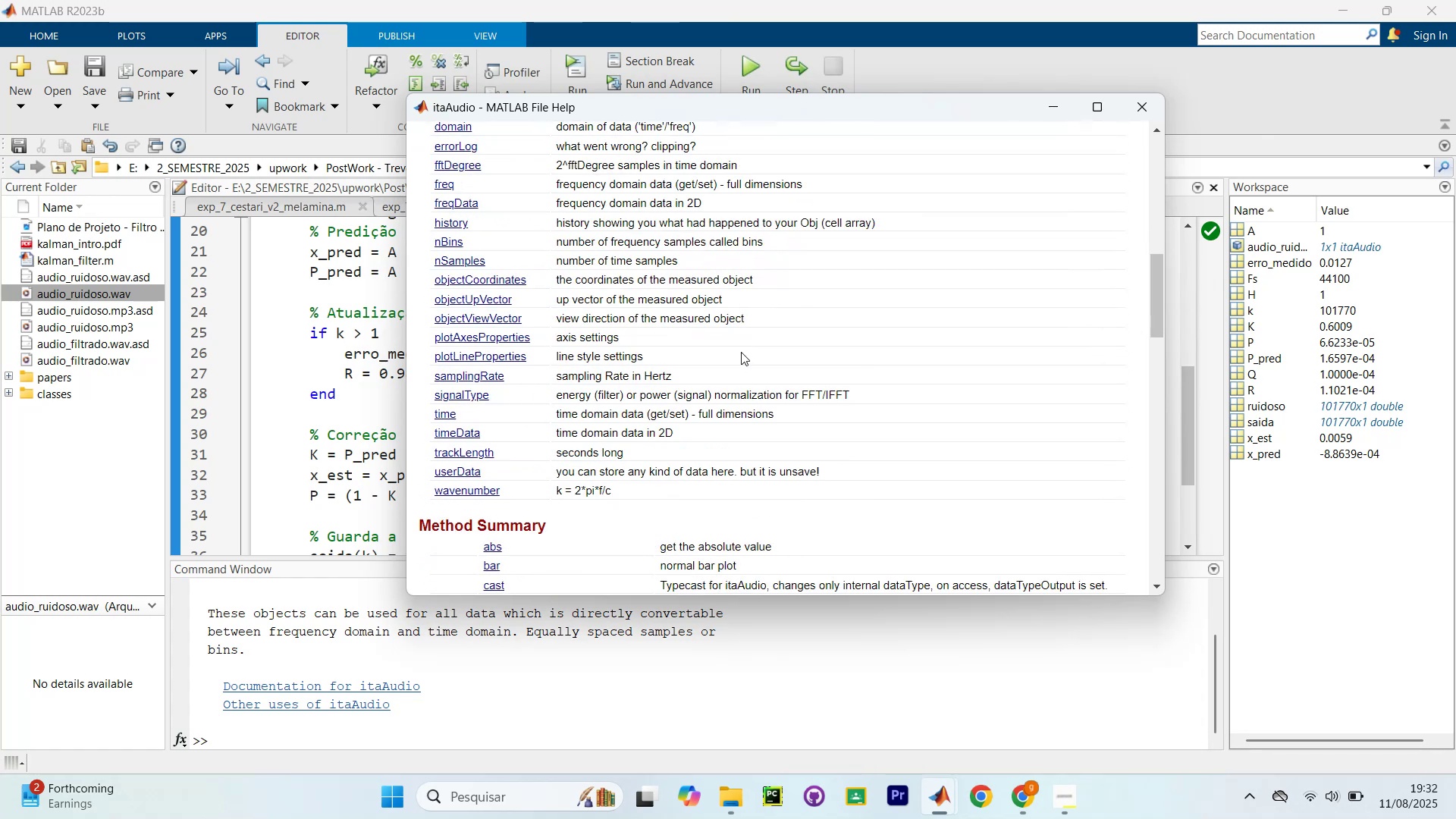 
scroll: coordinate [713, 345], scroll_direction: up, amount: 1.0
 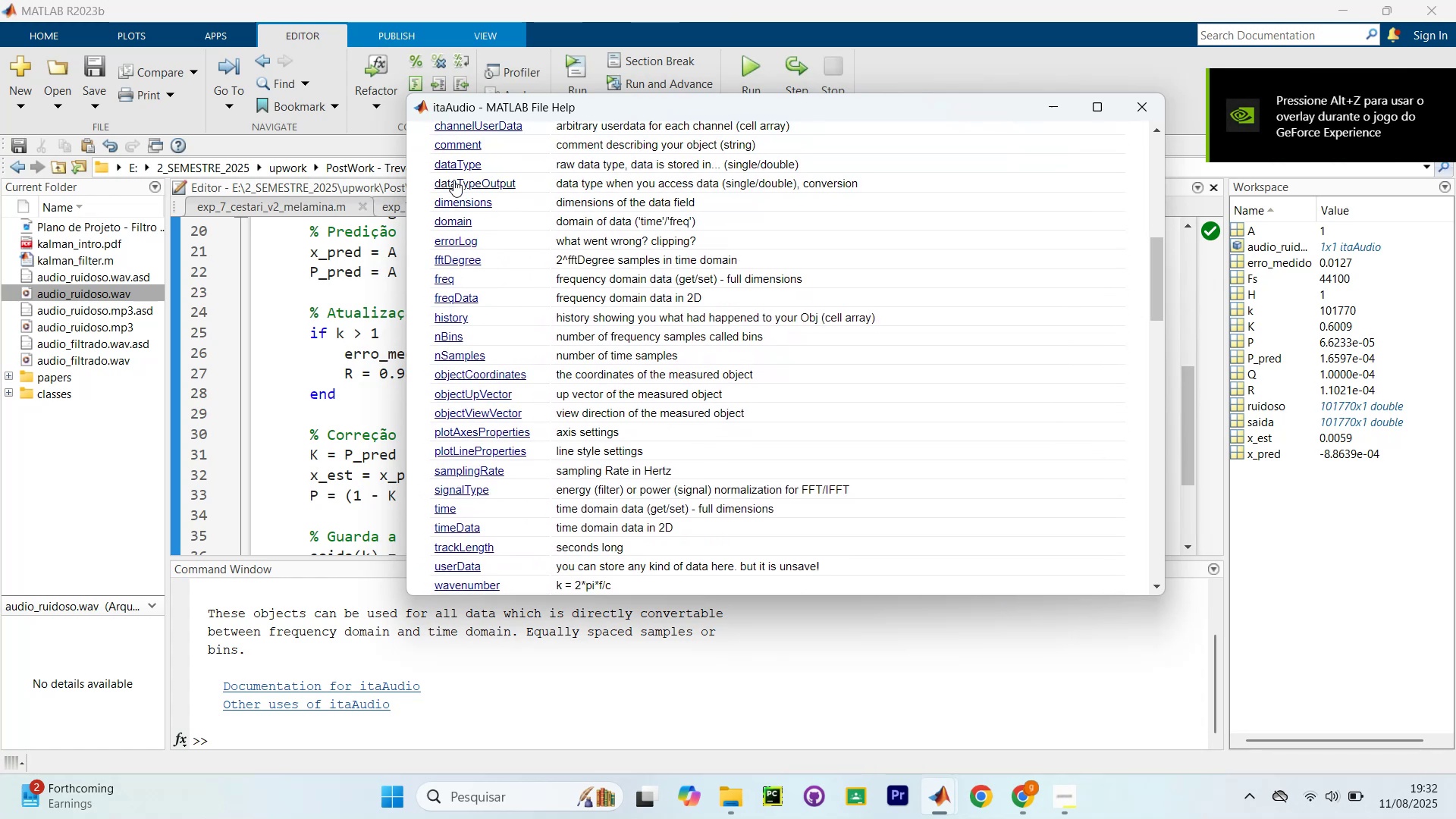 
left_click_drag(start_coordinate=[412, 203], to_coordinate=[535, 208])
 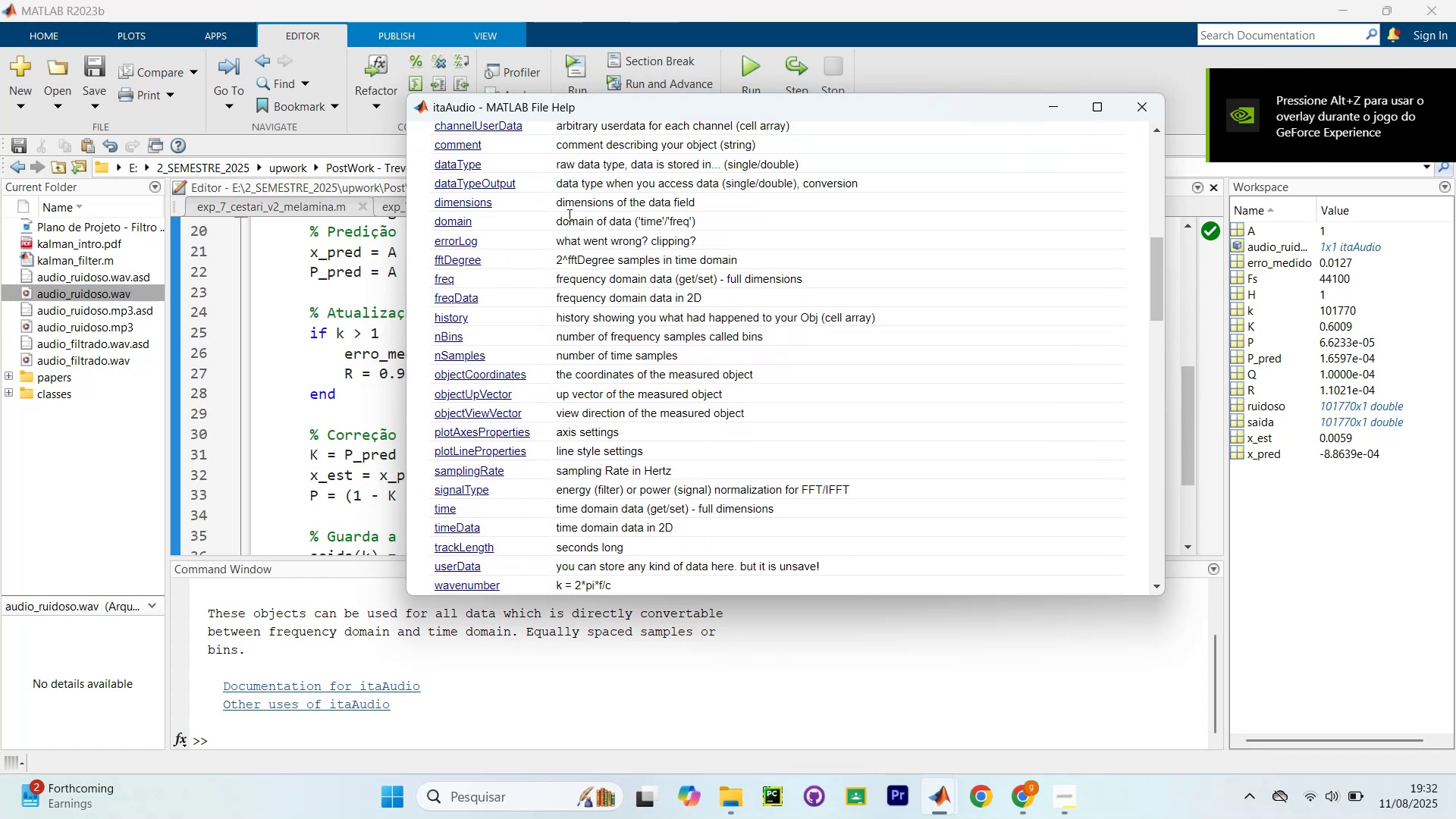 
scroll: coordinate [654, 264], scroll_direction: up, amount: 2.0
 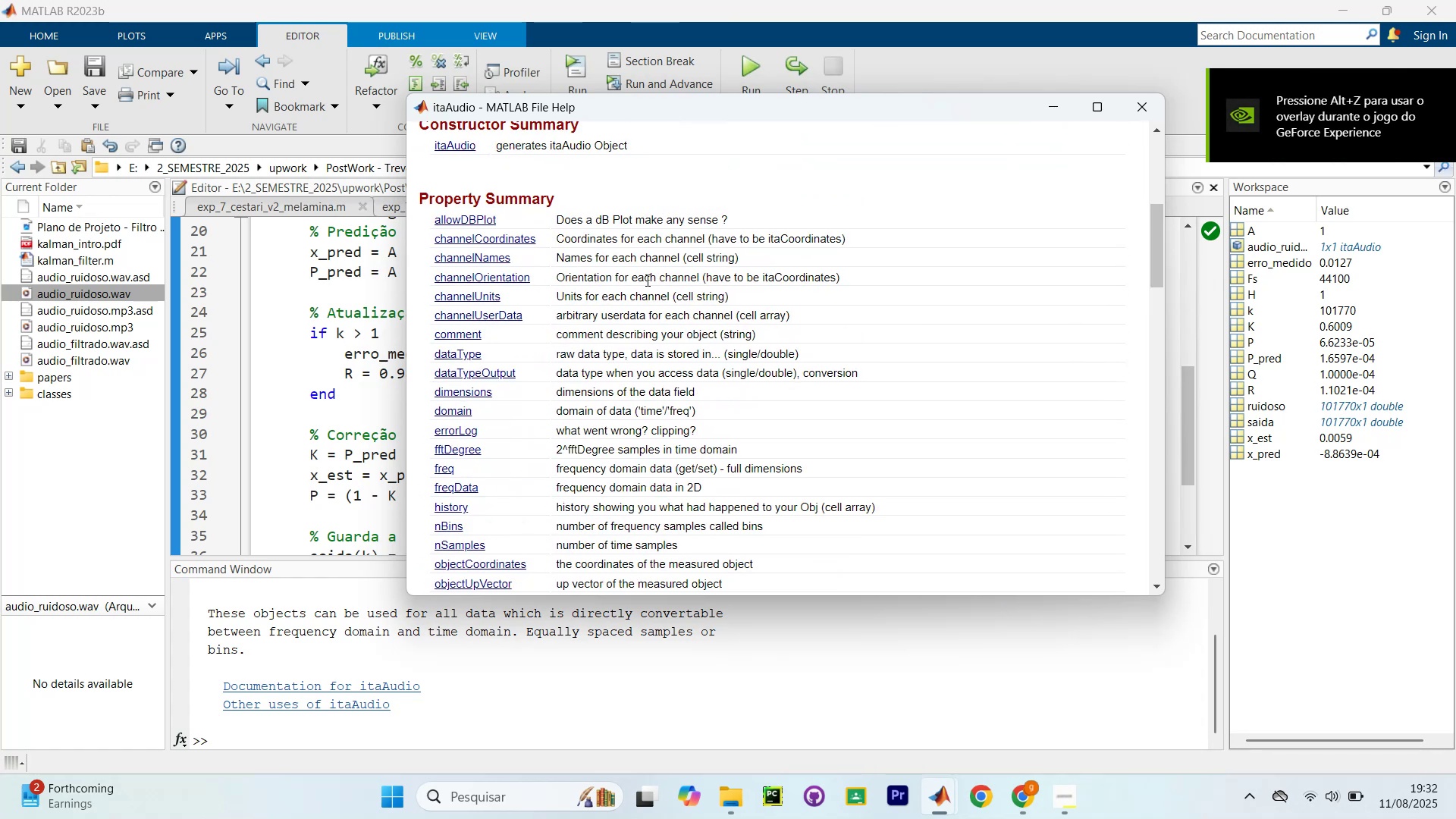 
scroll: coordinate [629, 374], scroll_direction: down, amount: 6.0
 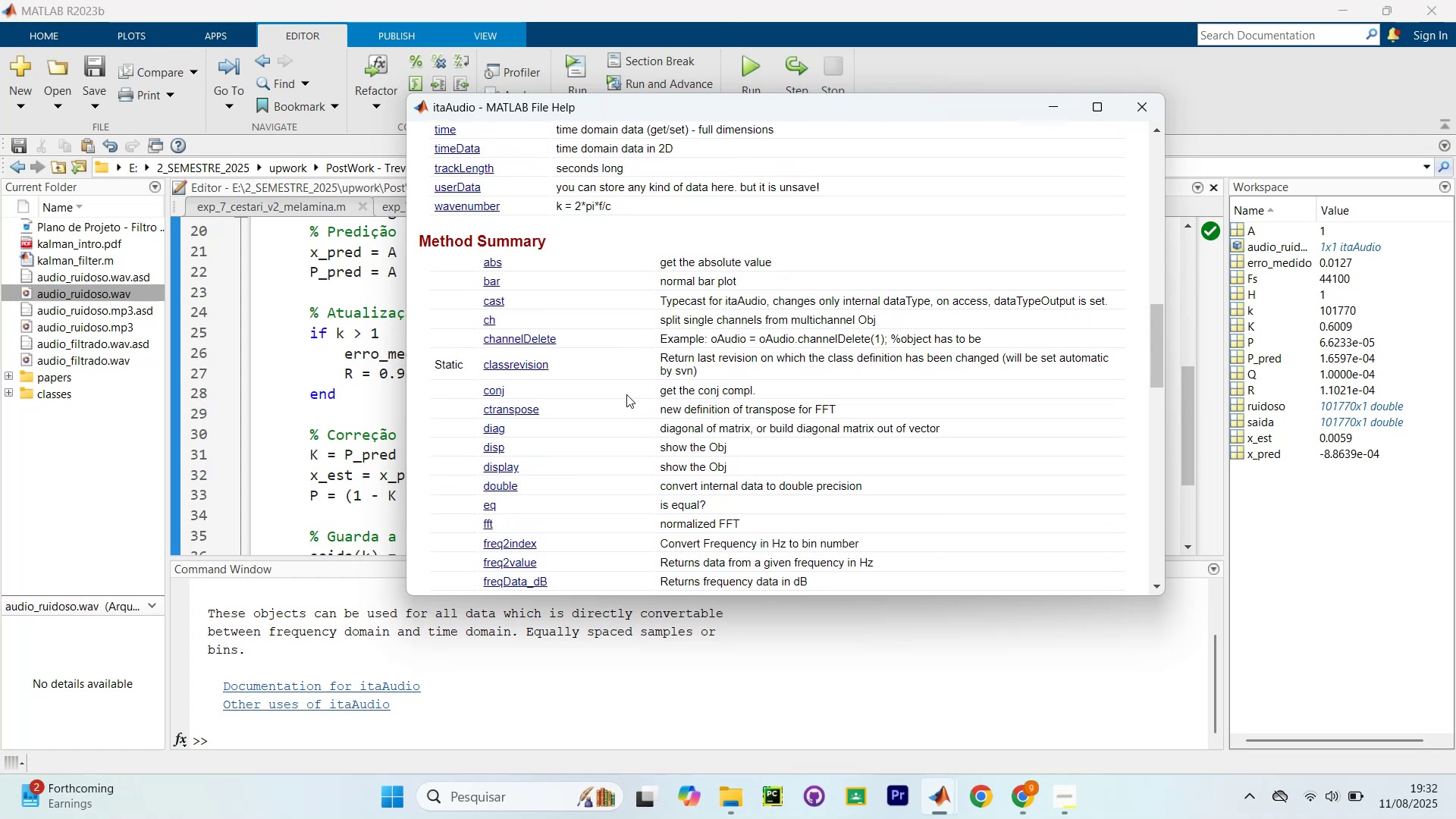 
scroll: coordinate [644, 388], scroll_direction: down, amount: 2.0
 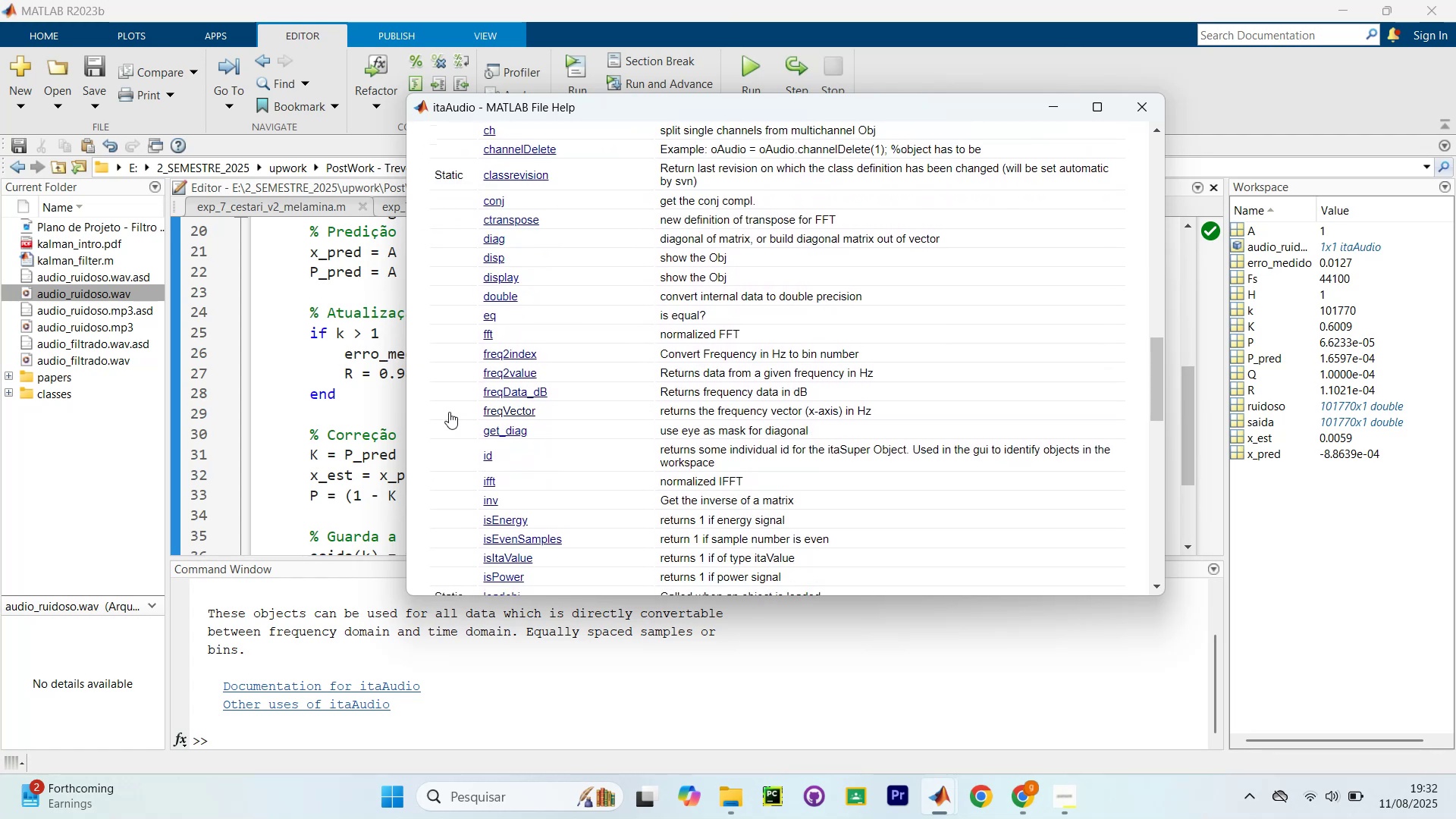 
scroll: coordinate [347, 388], scroll_direction: up, amount: 13.0
 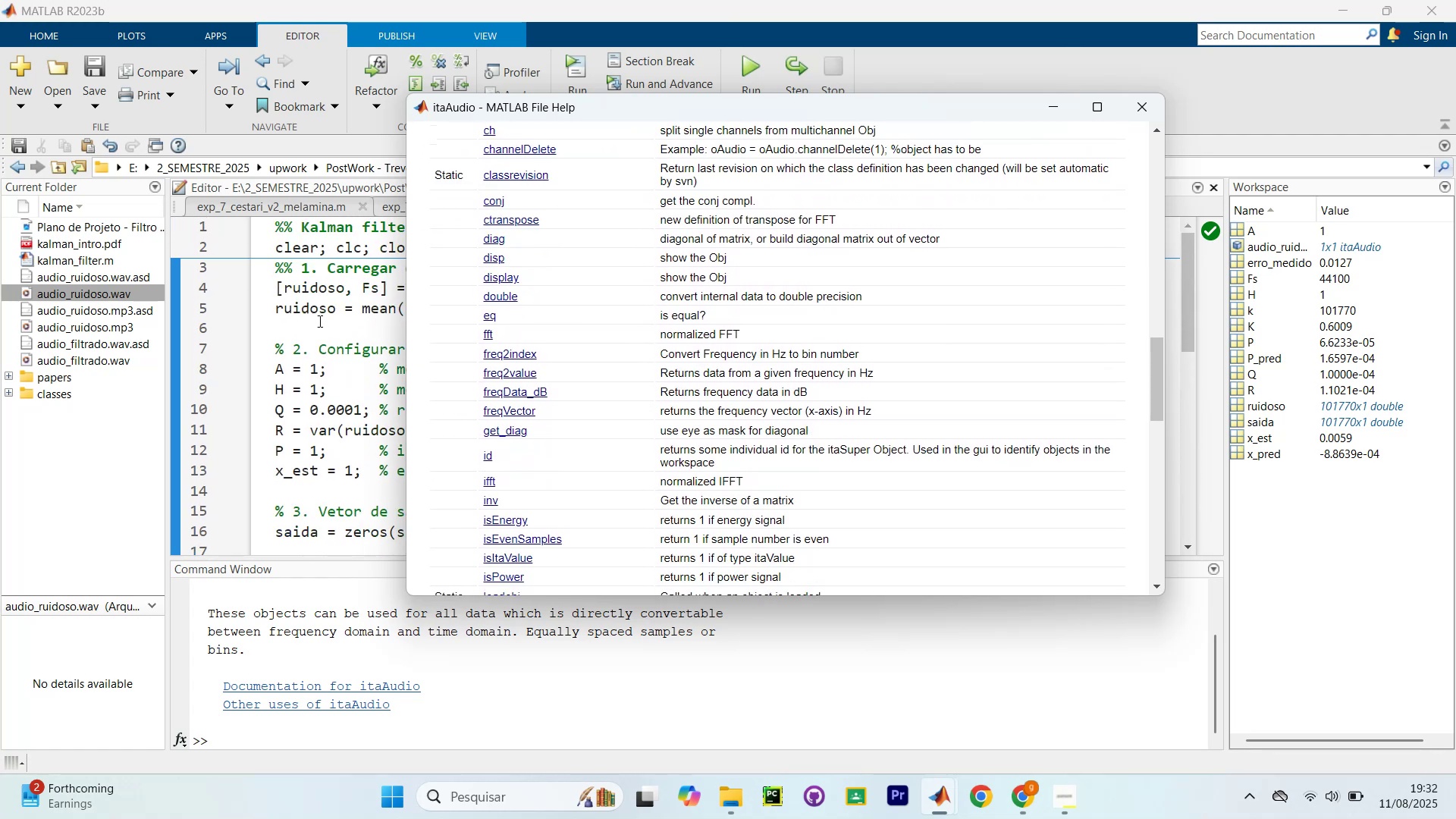 
scroll: coordinate [614, 416], scroll_direction: down, amount: 12.0
 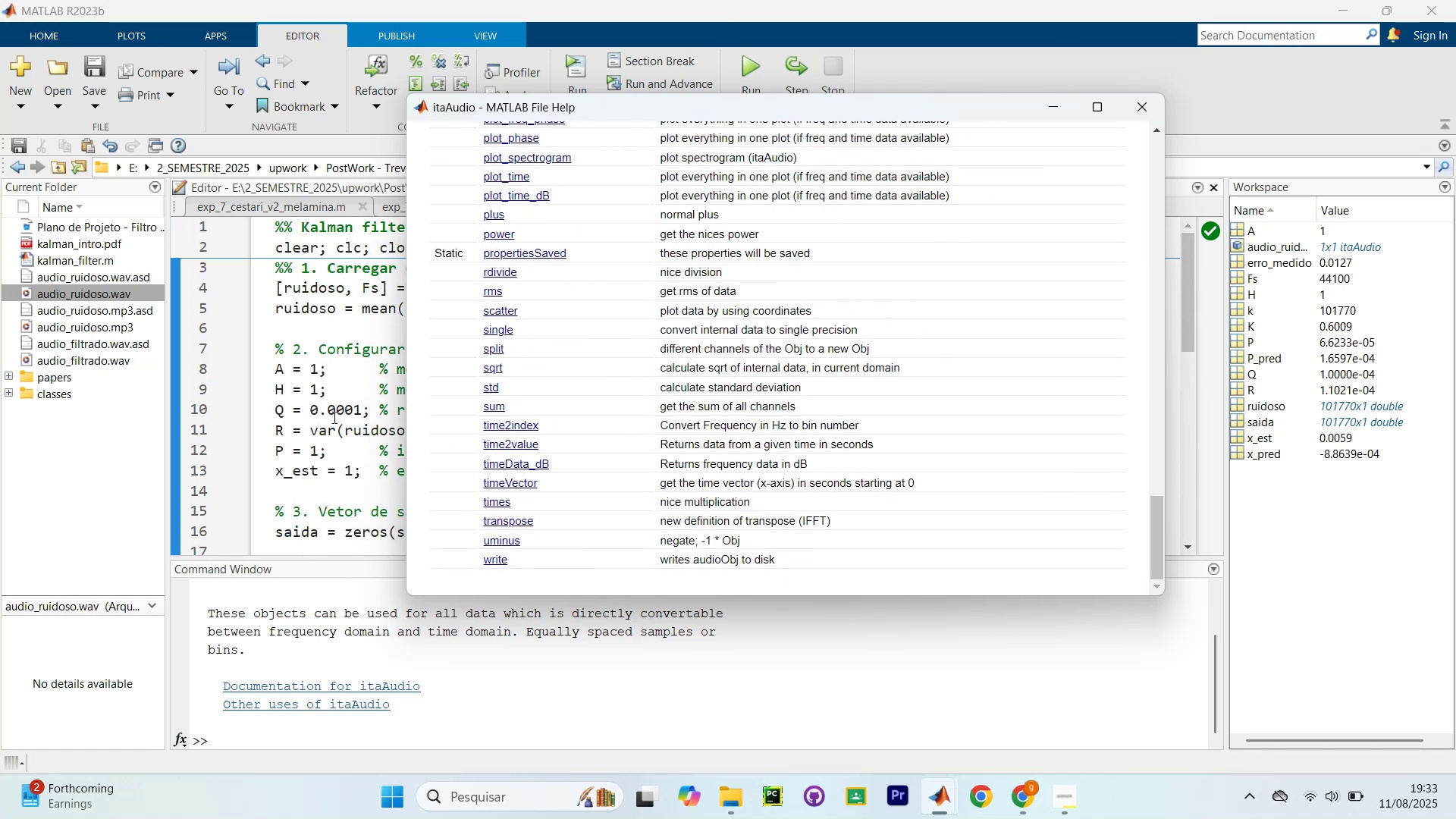 
left_click([330, 418])
 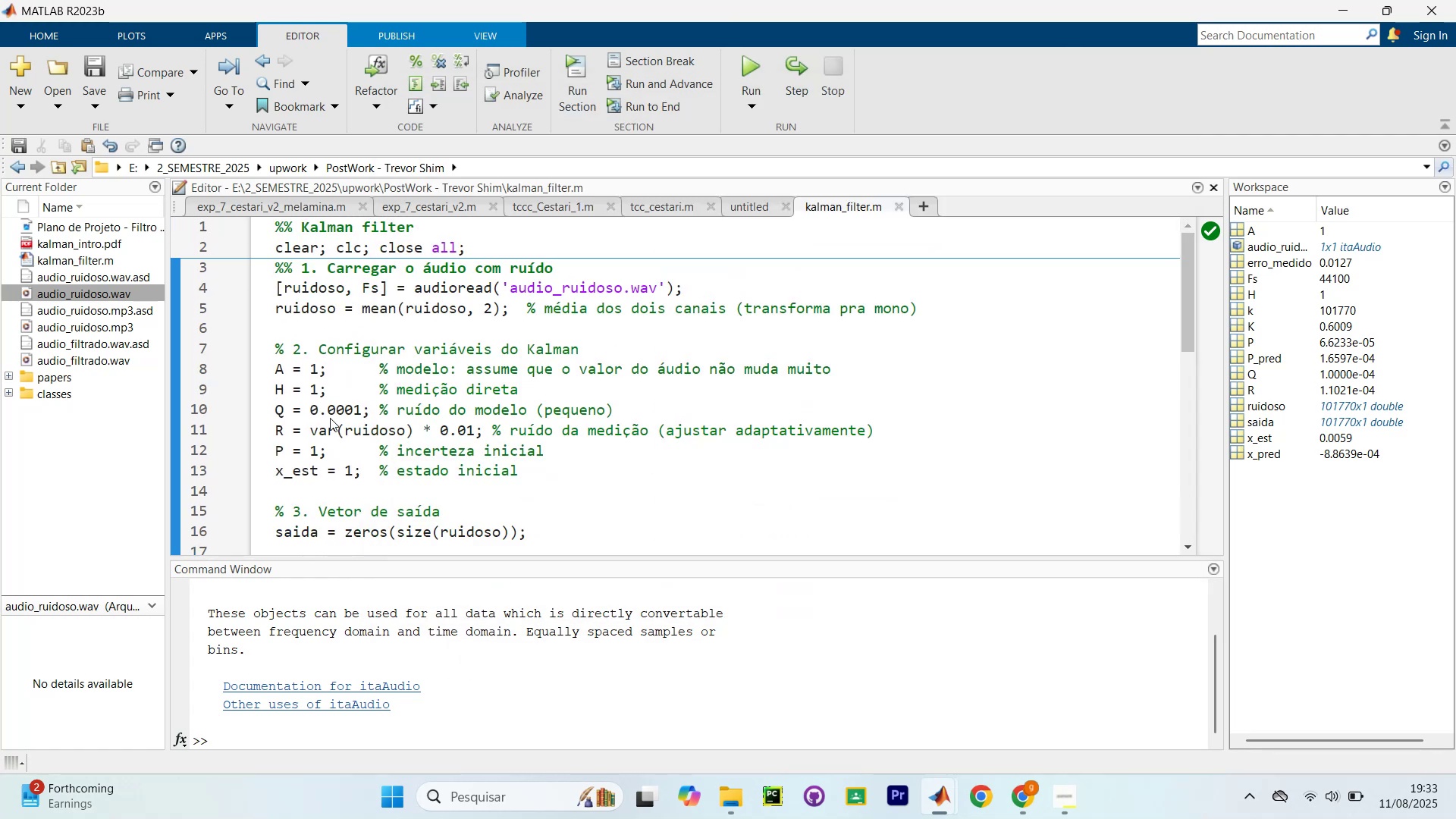 
scroll: coordinate [369, 449], scroll_direction: down, amount: 12.0
 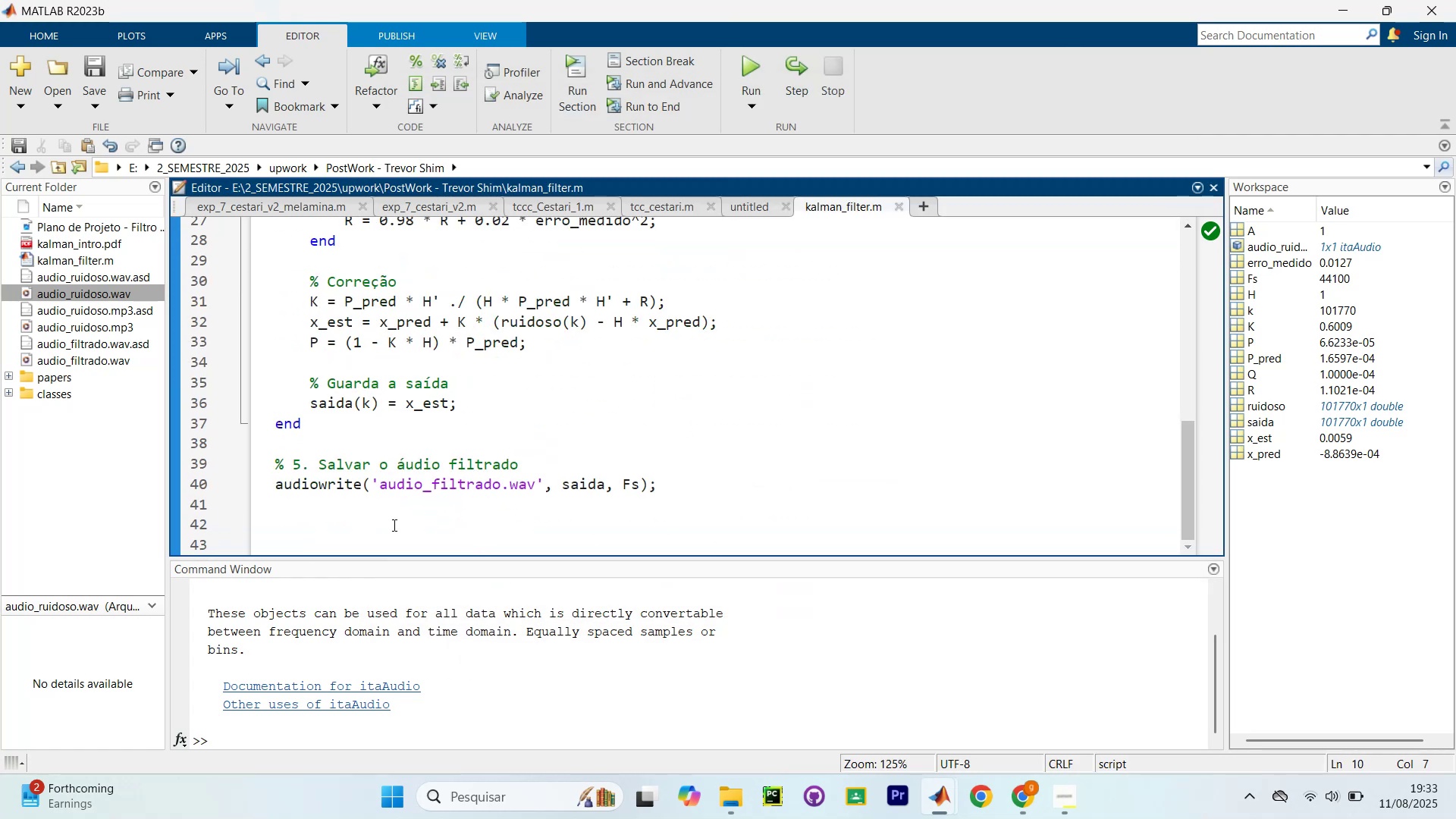 
left_click([404, 522])
 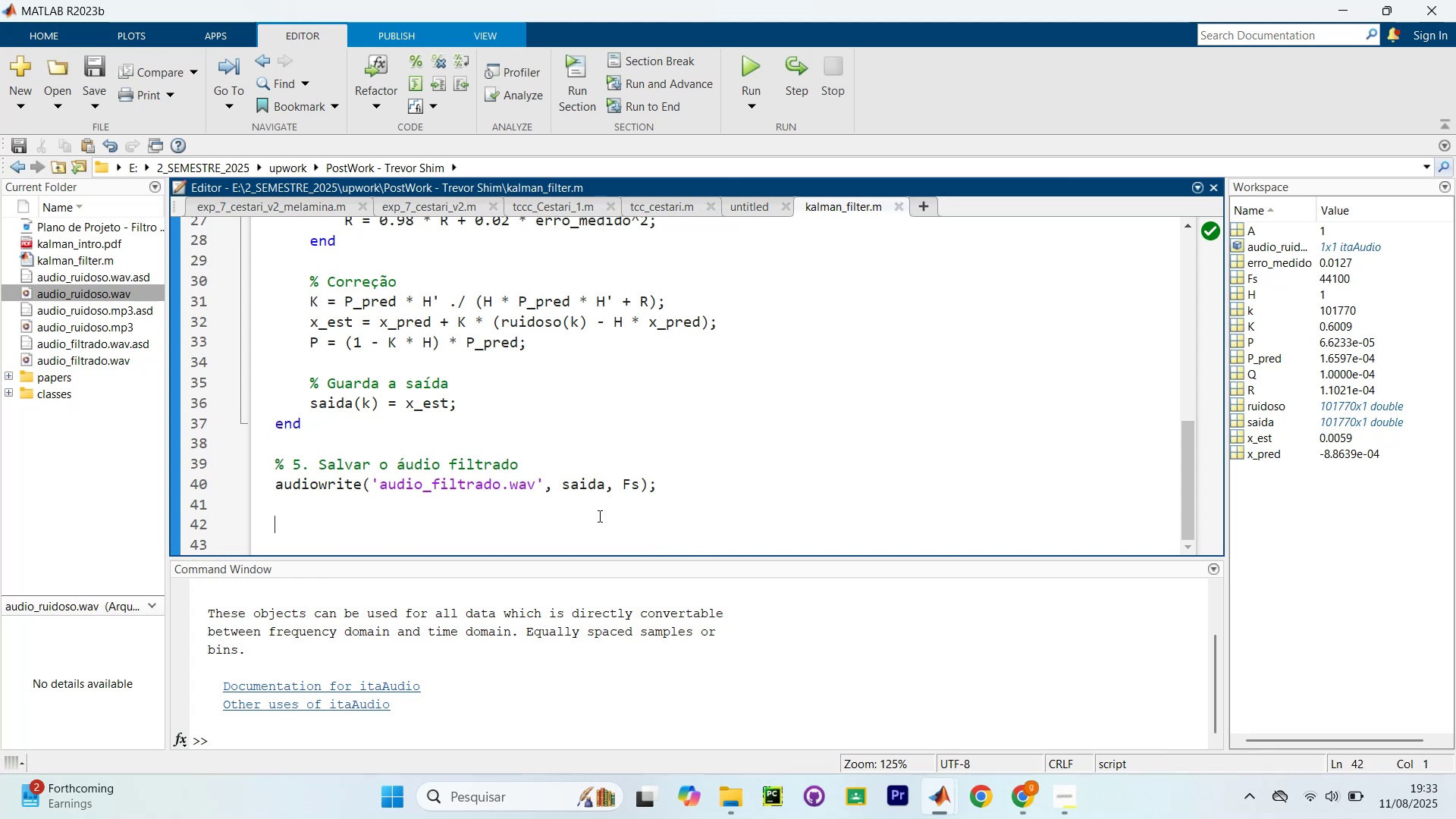 
type(PO)
key(Backspace)
 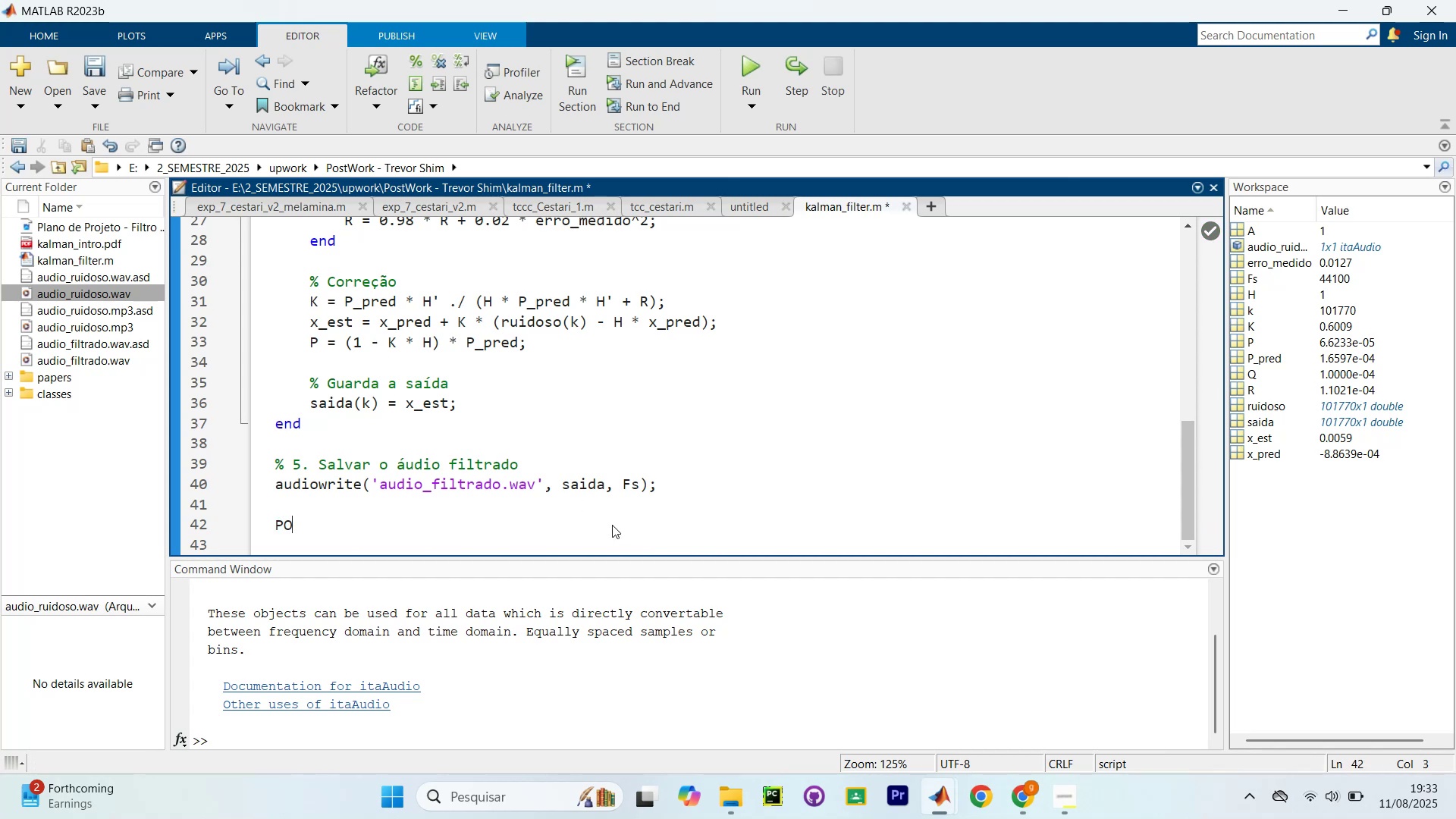 
scroll: coordinate [612, 525], scroll_direction: down, amount: 1.0
 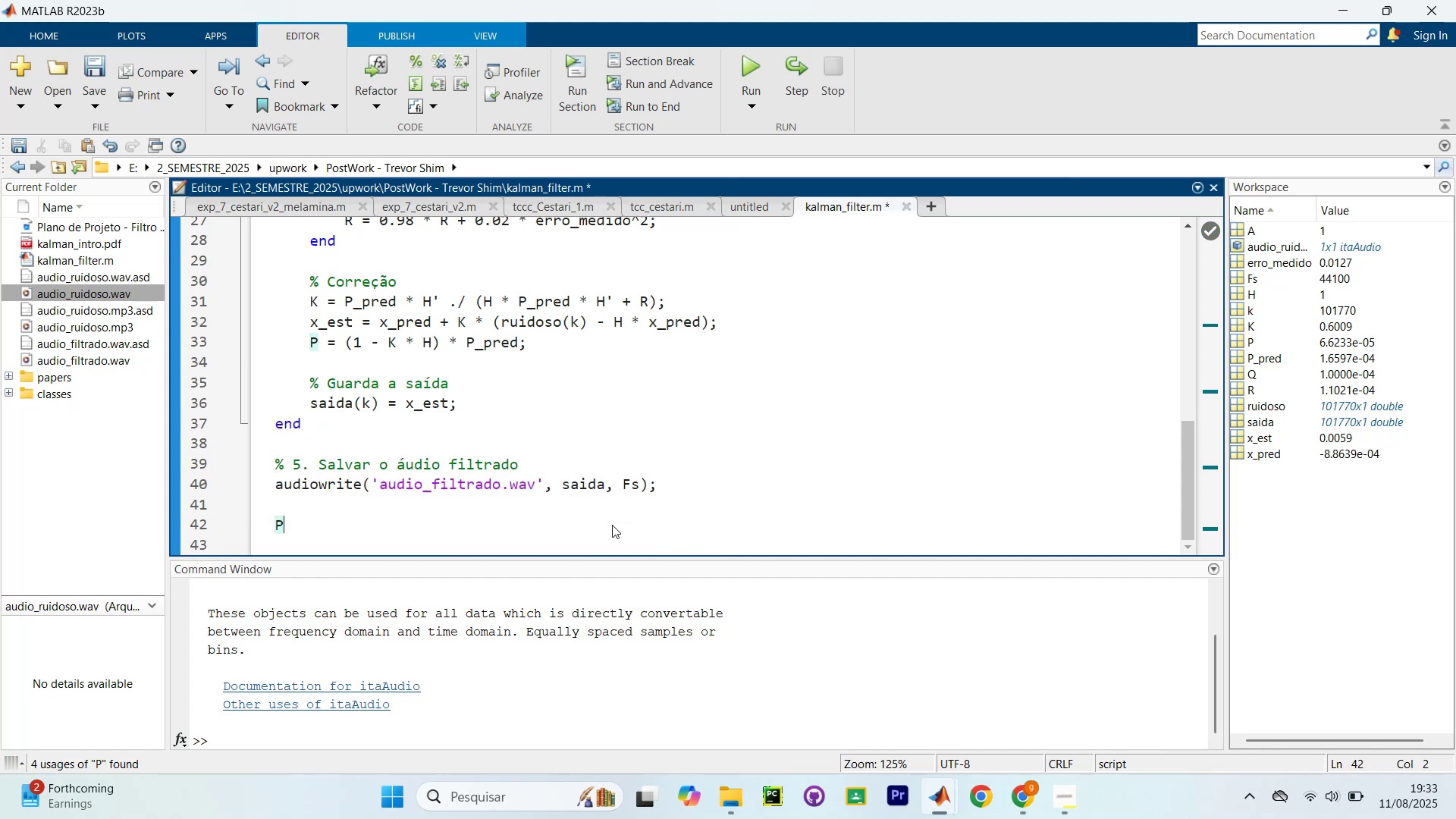 
scroll: coordinate [612, 525], scroll_direction: up, amount: 1.0
 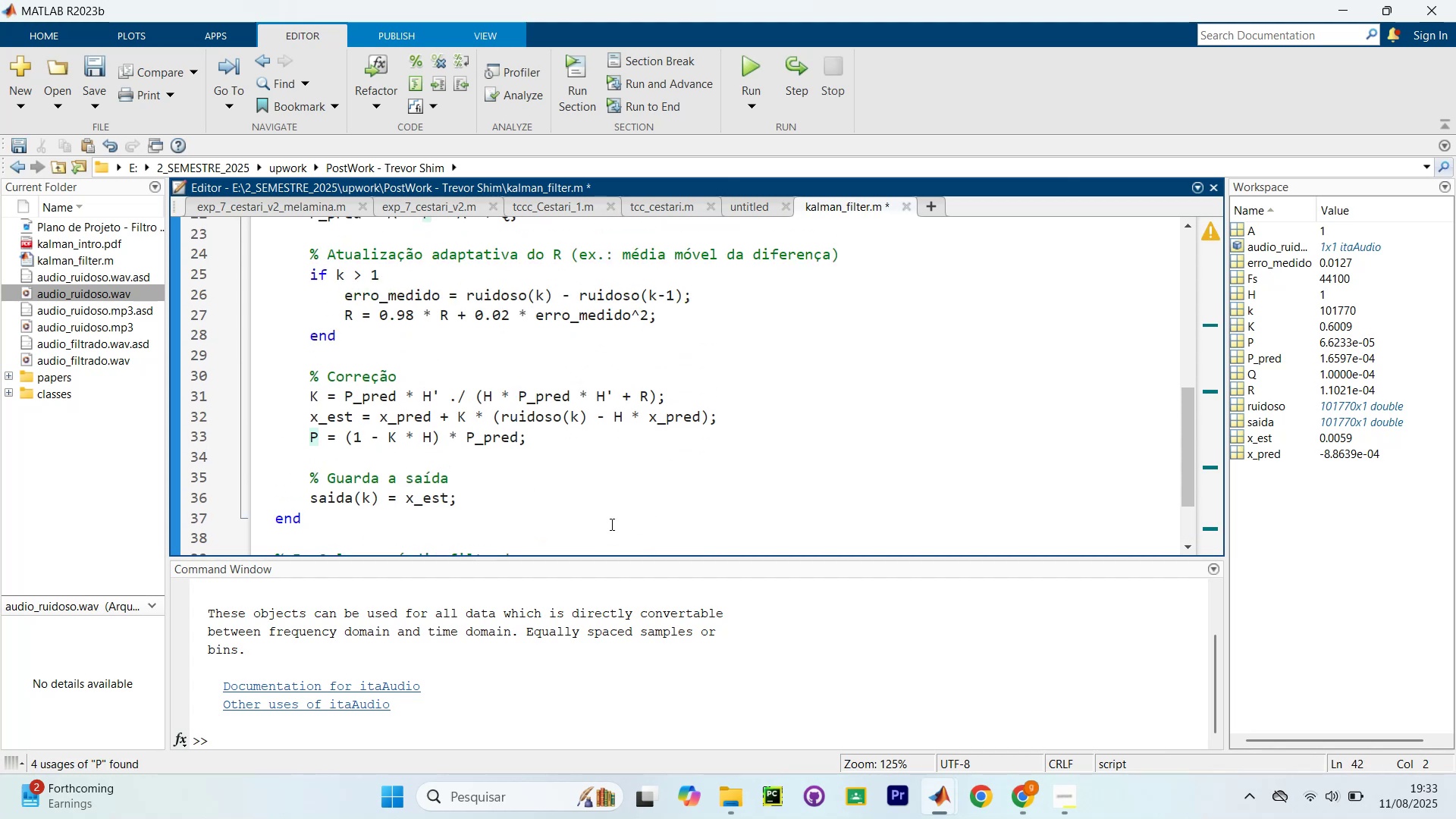 
scroll: coordinate [587, 520], scroll_direction: down, amount: 4.0
 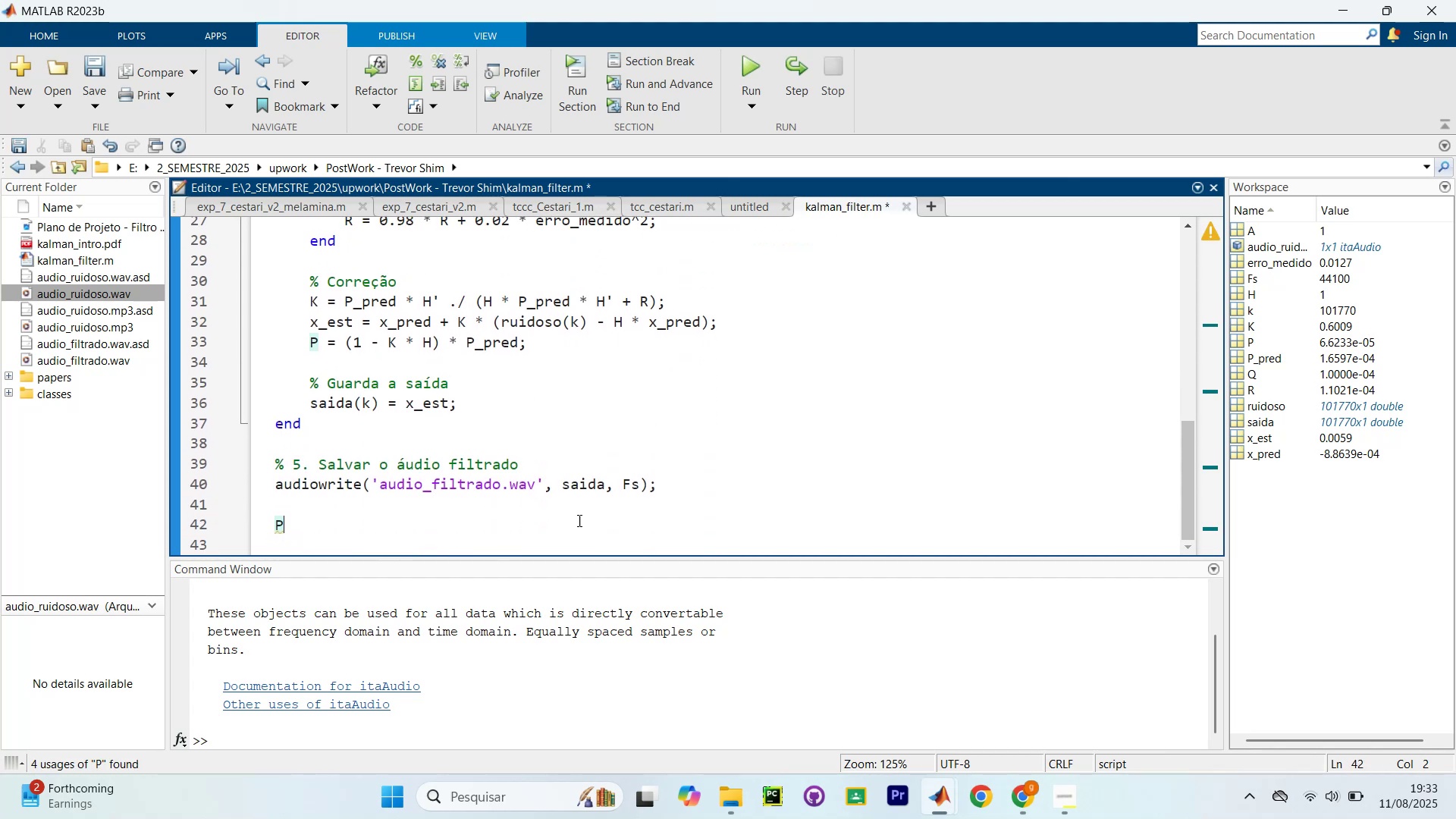 
left_click_drag(start_coordinate=[530, 539], to_coordinate=[526, 538])
 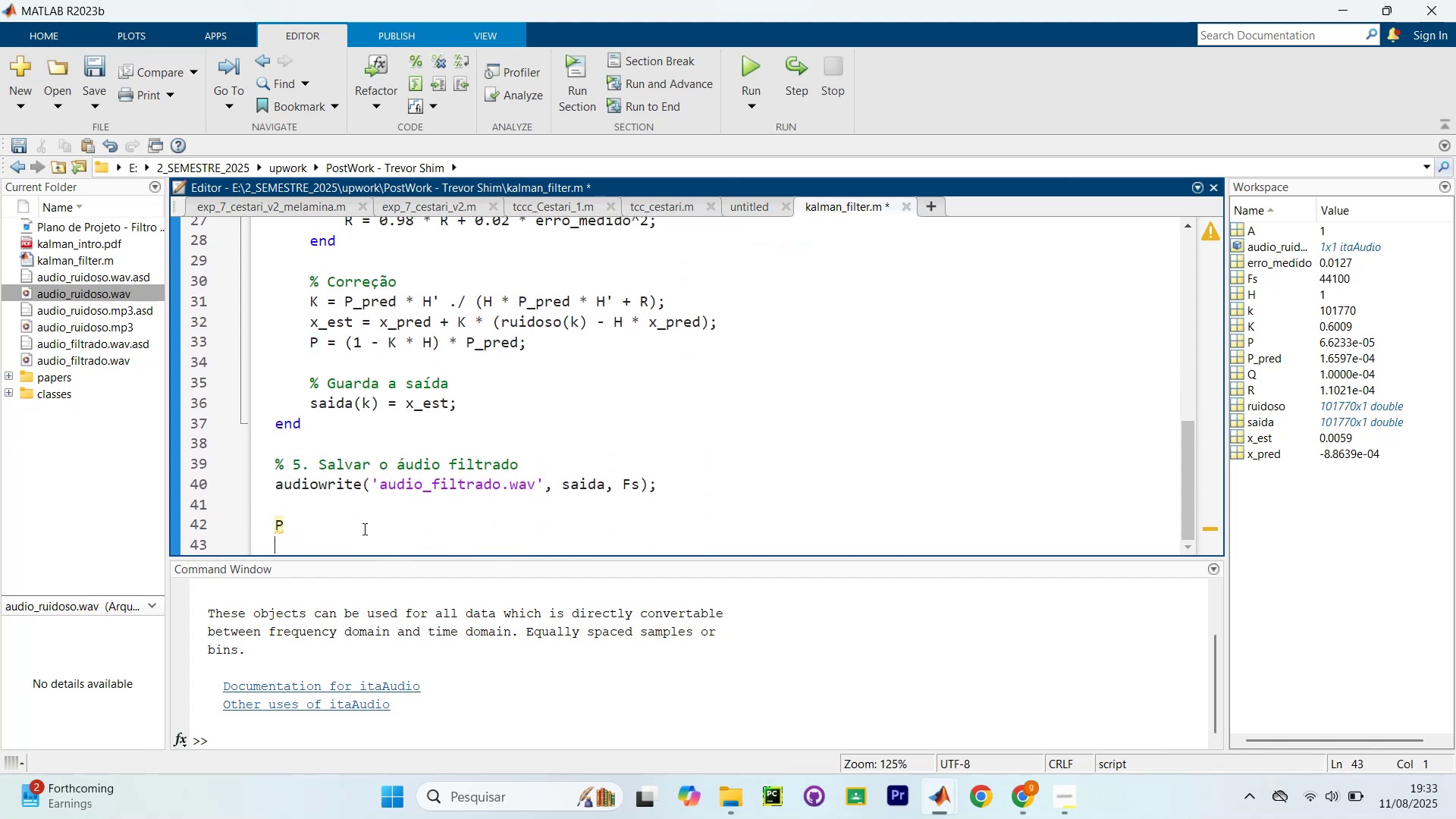 
key(Backspace)
type(LOT)
key(Backspace)
key(Backspace)
key(Backspace)
type(lot()
 